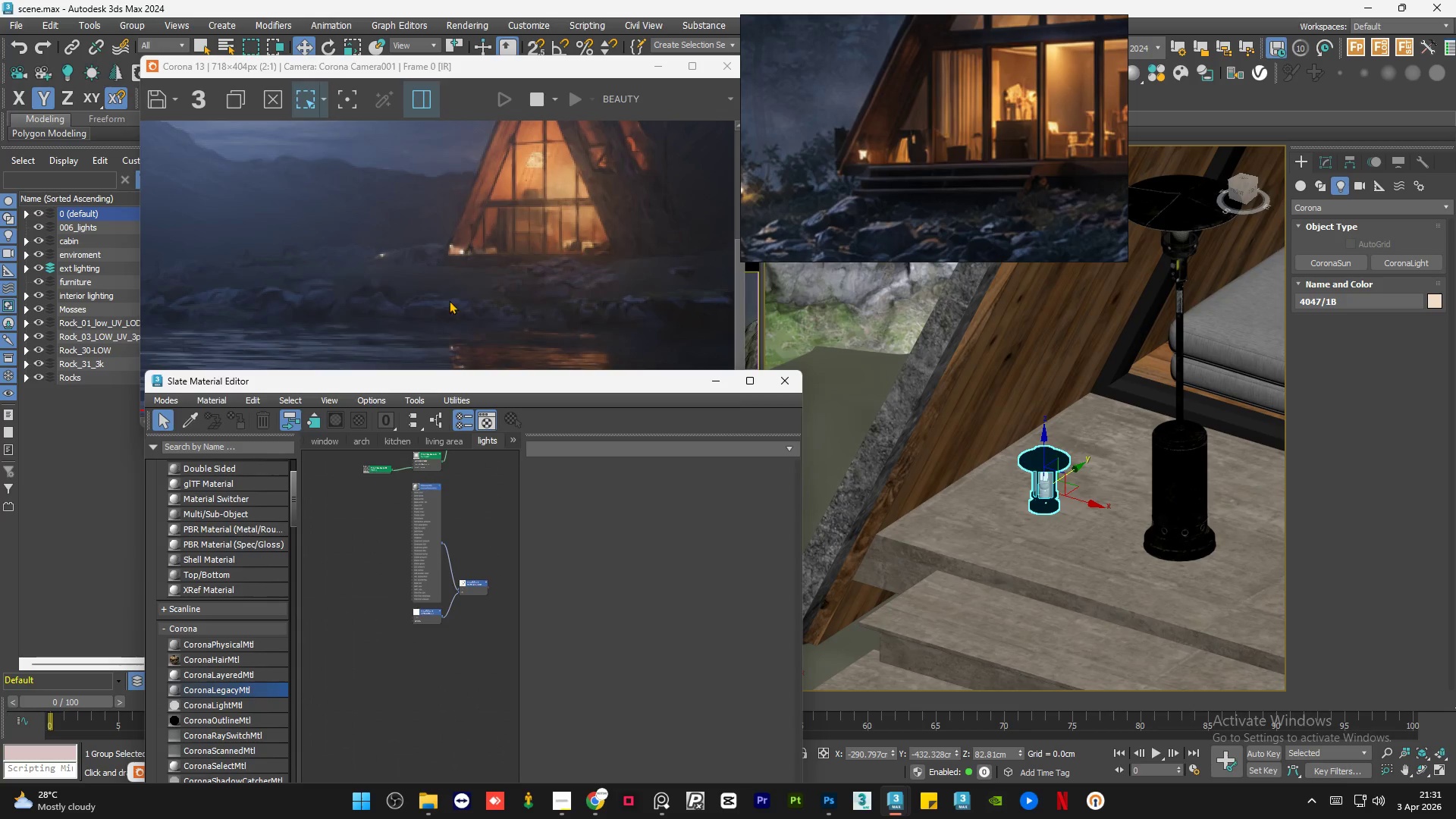 
scroll: coordinate [449, 292], scroll_direction: down, amount: 1.0
 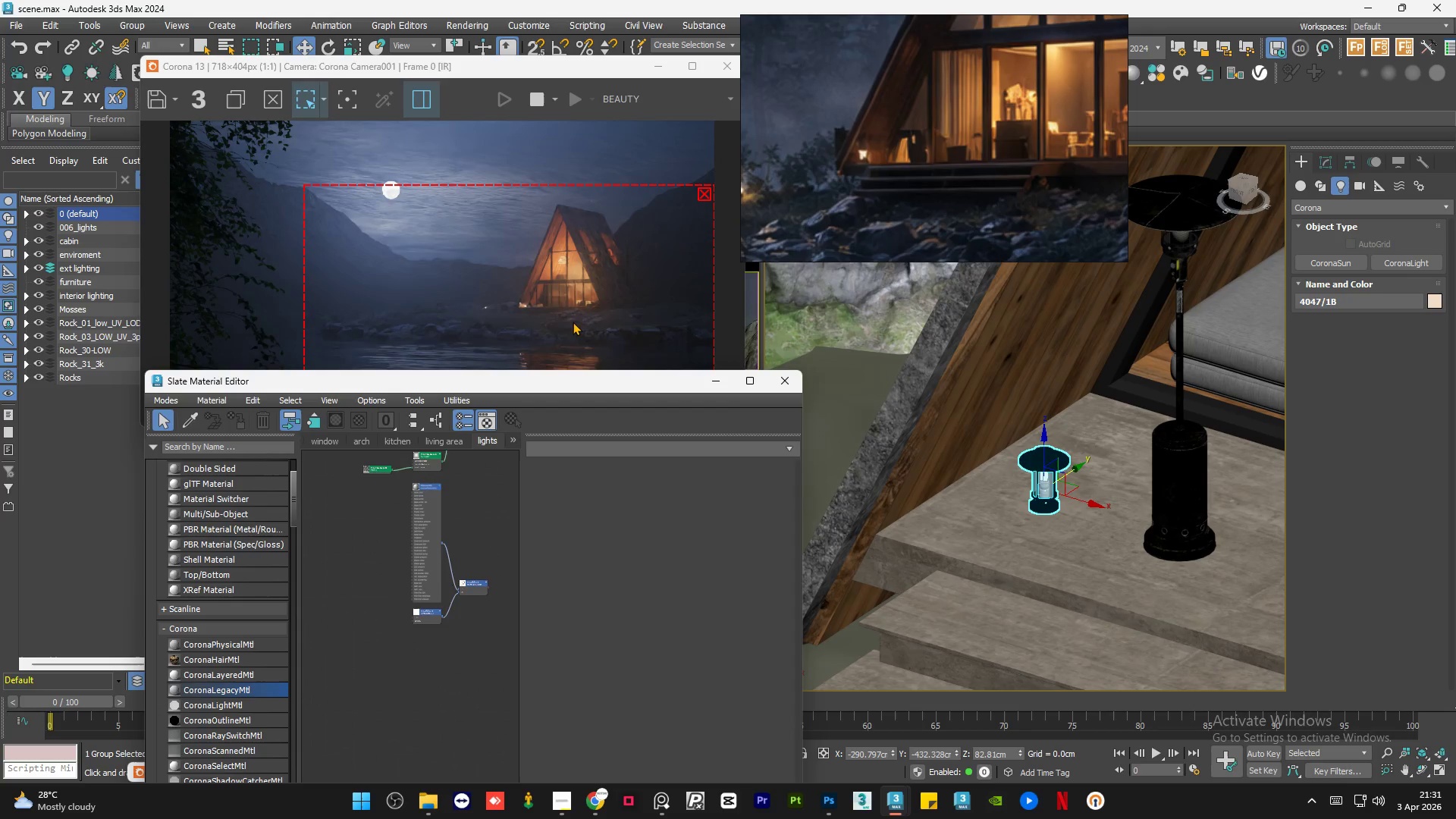 
scroll: coordinate [483, 281], scroll_direction: up, amount: 3.0
 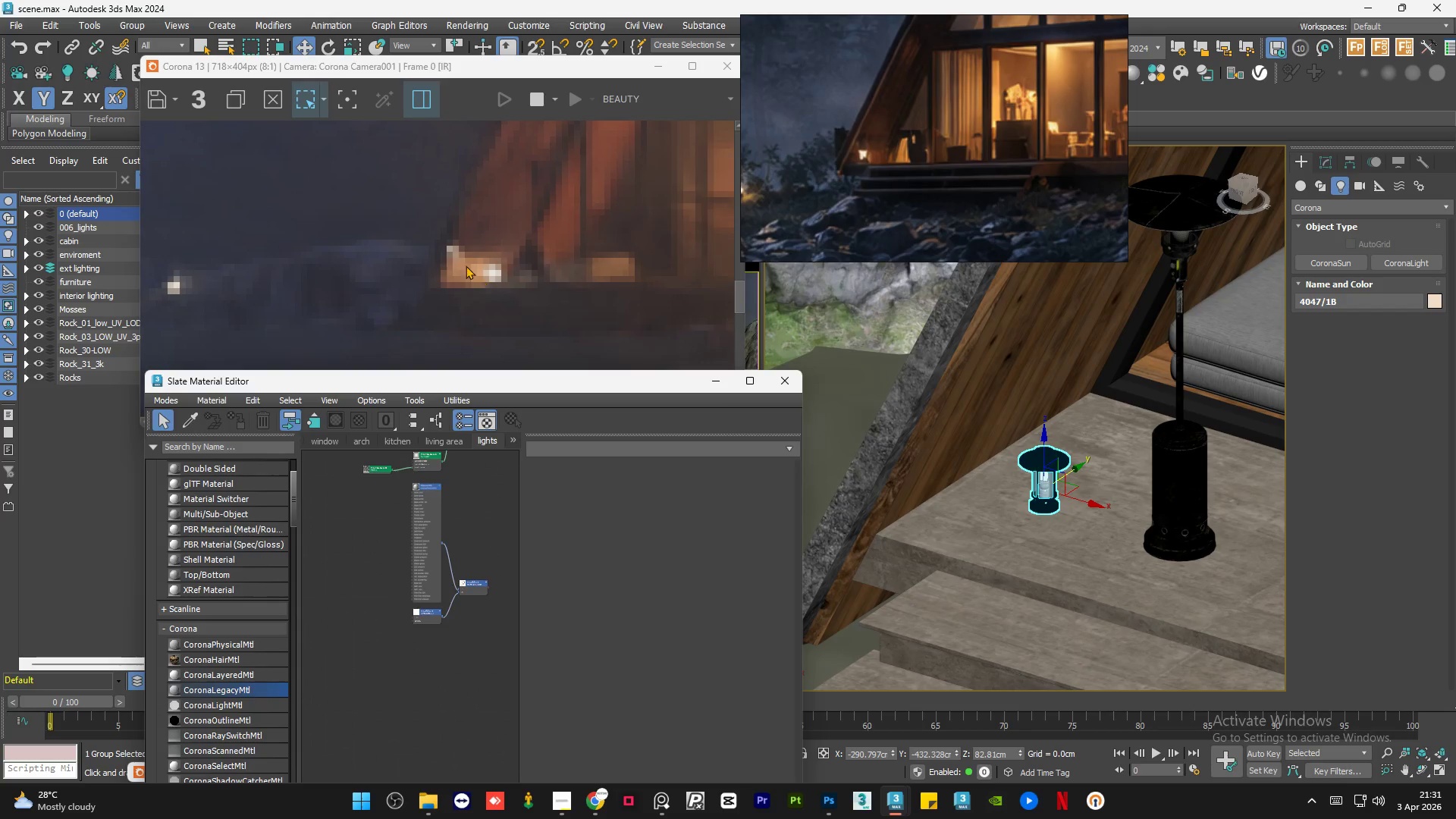 
scroll: coordinate [438, 261], scroll_direction: down, amount: 2.0
 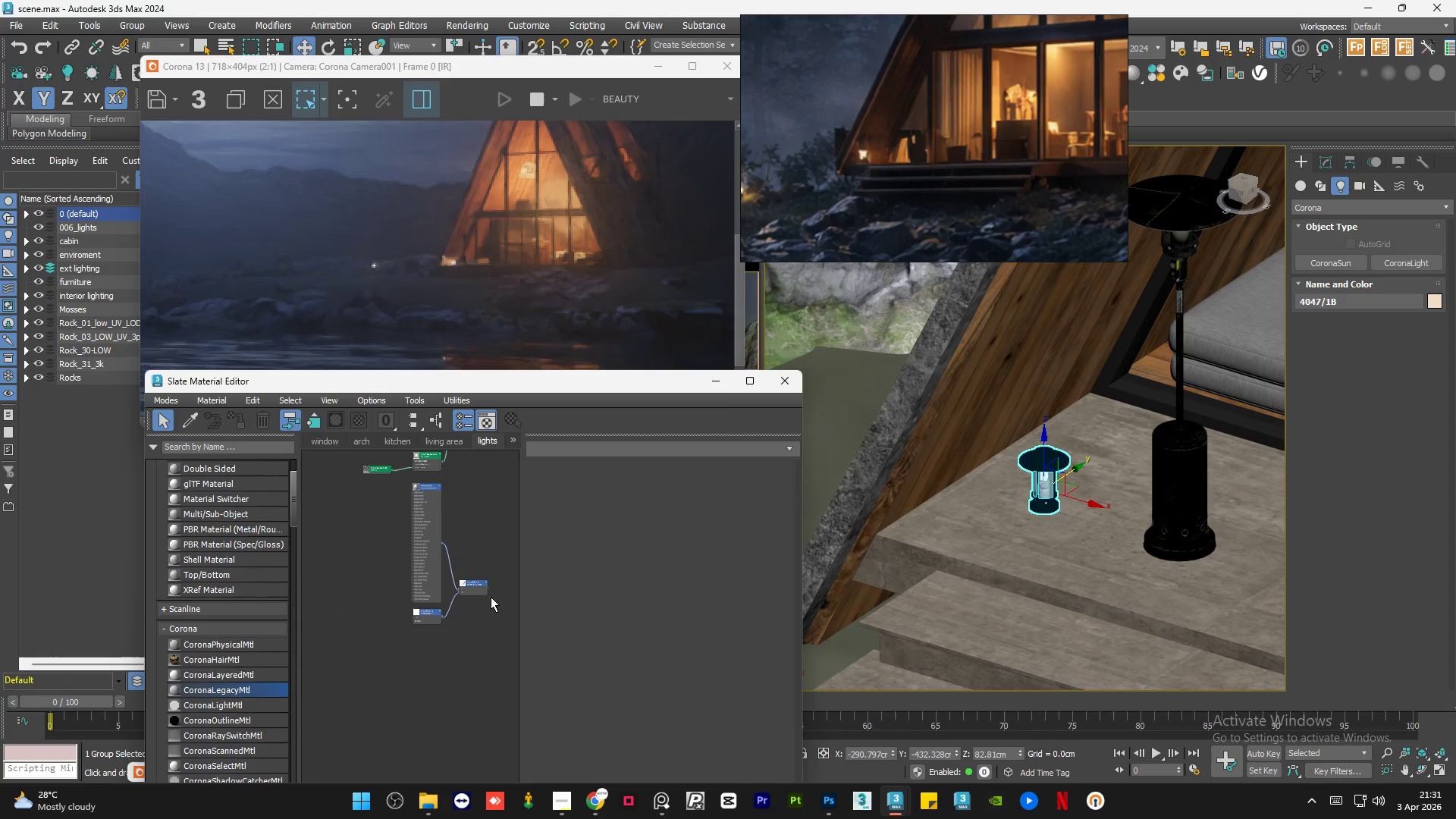 
scroll: coordinate [857, 152], scroll_direction: up, amount: 11.0
 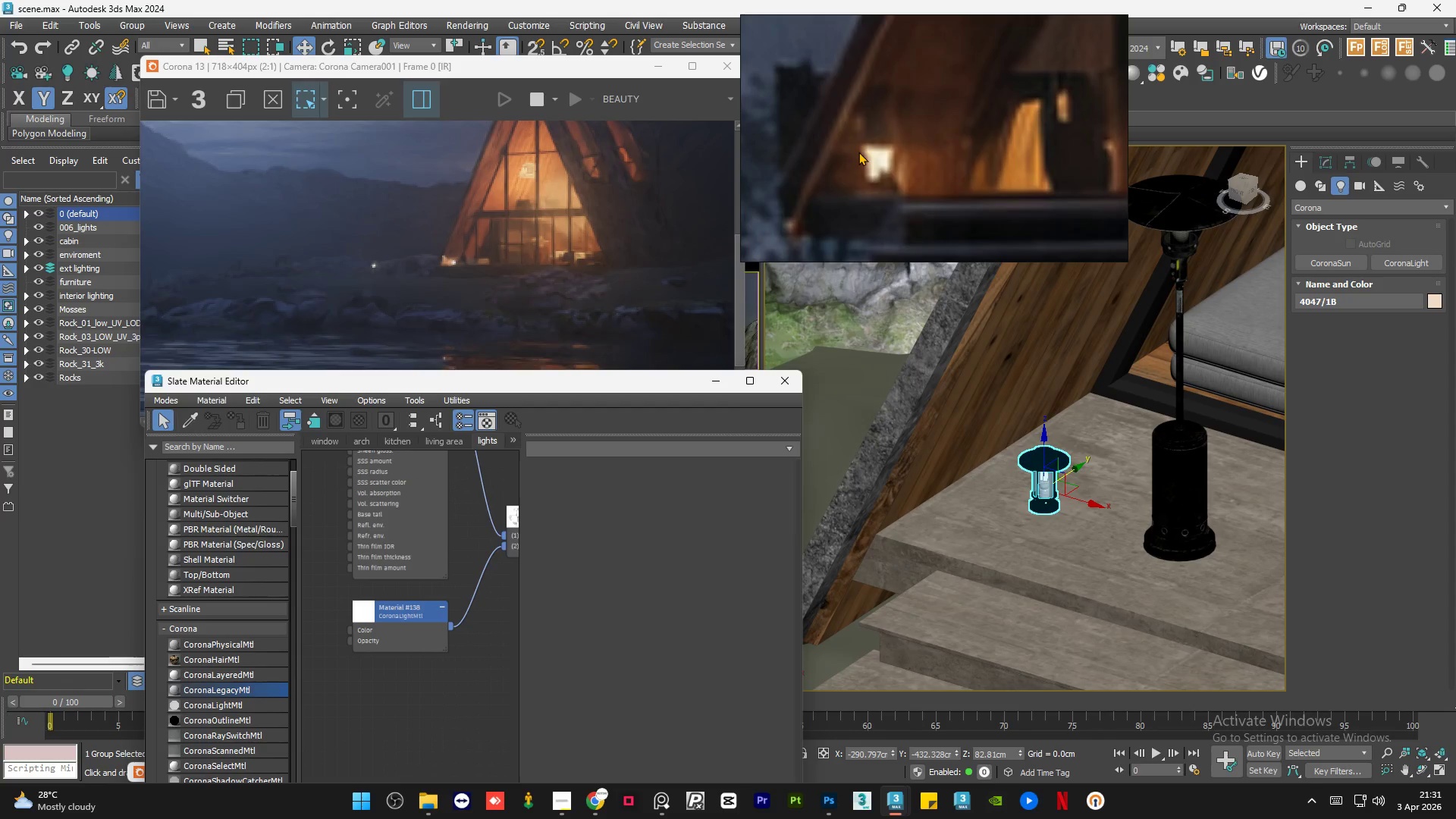 
scroll: coordinate [858, 152], scroll_direction: down, amount: 1.0
 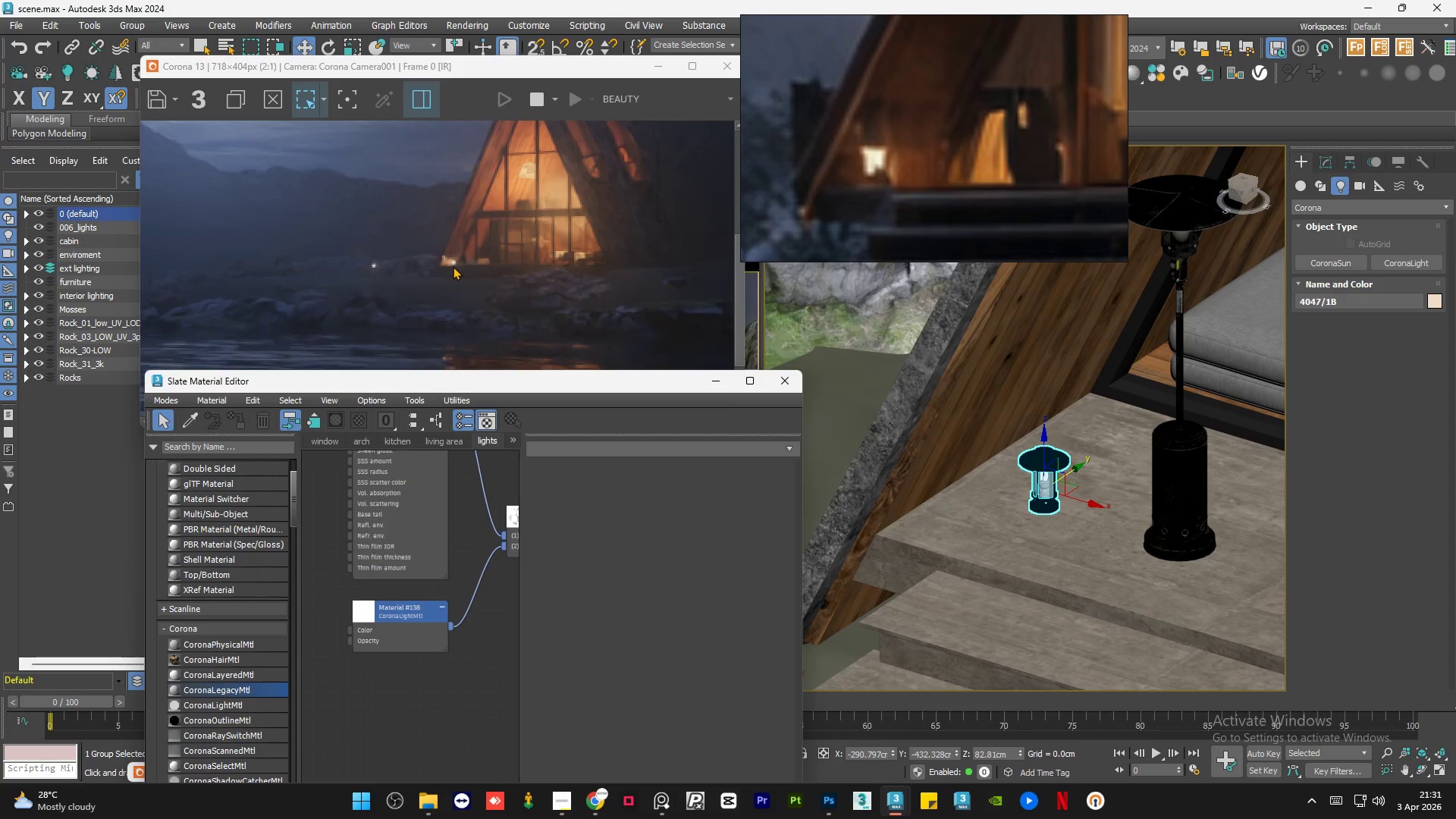 
scroll: coordinate [457, 262], scroll_direction: up, amount: 2.0
 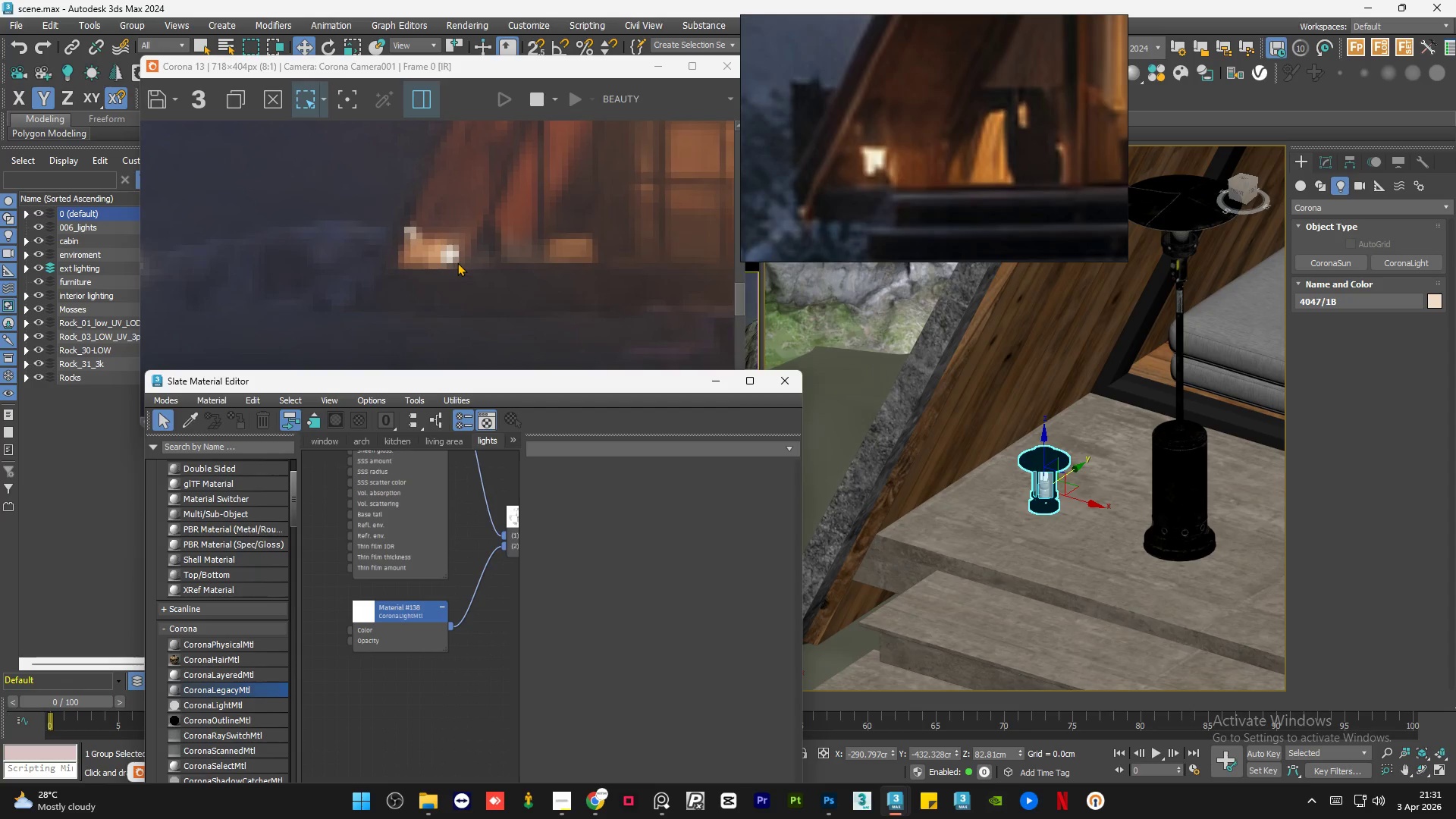 
scroll: coordinate [457, 262], scroll_direction: down, amount: 1.0
 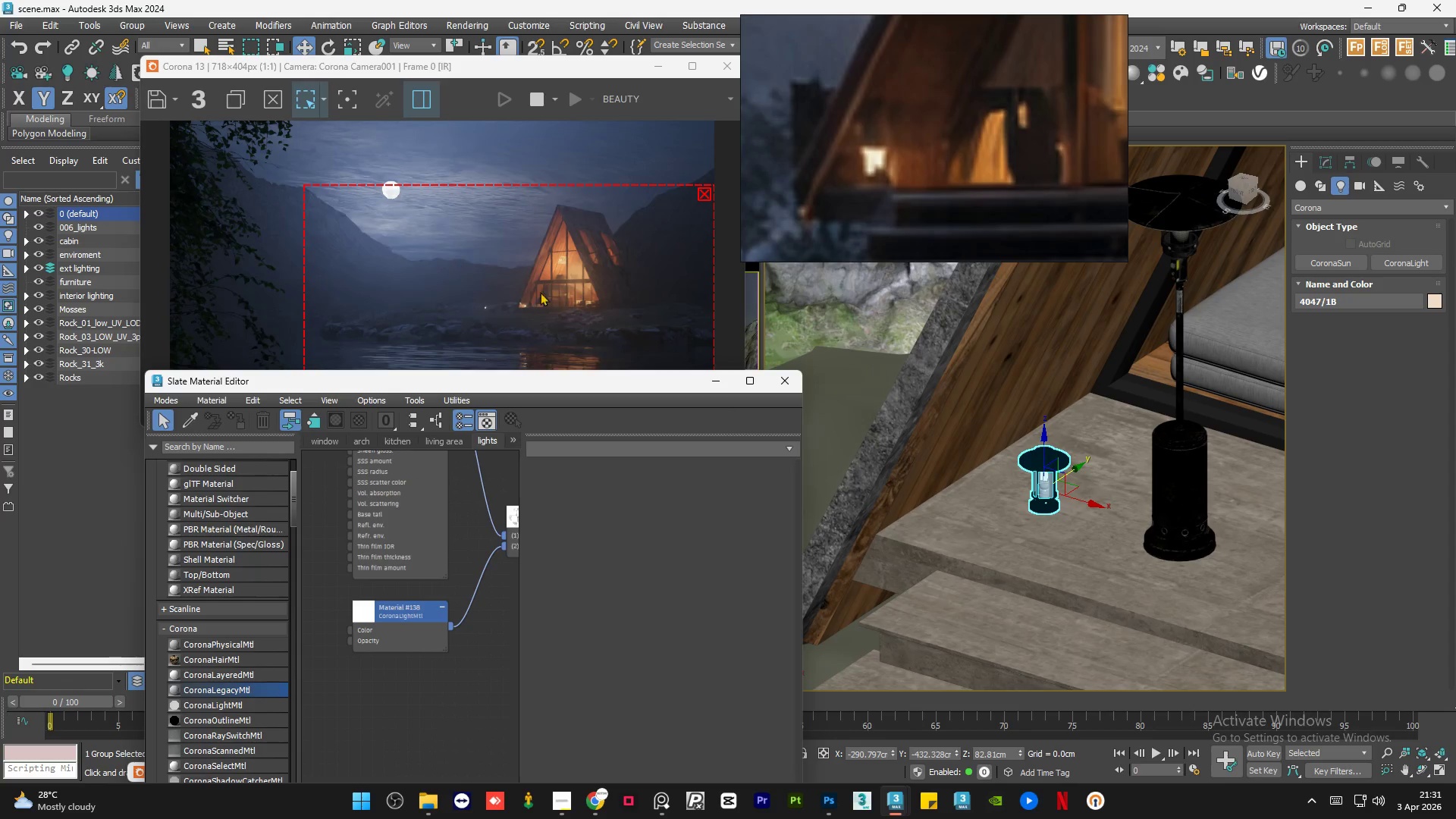 
scroll: coordinate [483, 312], scroll_direction: up, amount: 2.0
 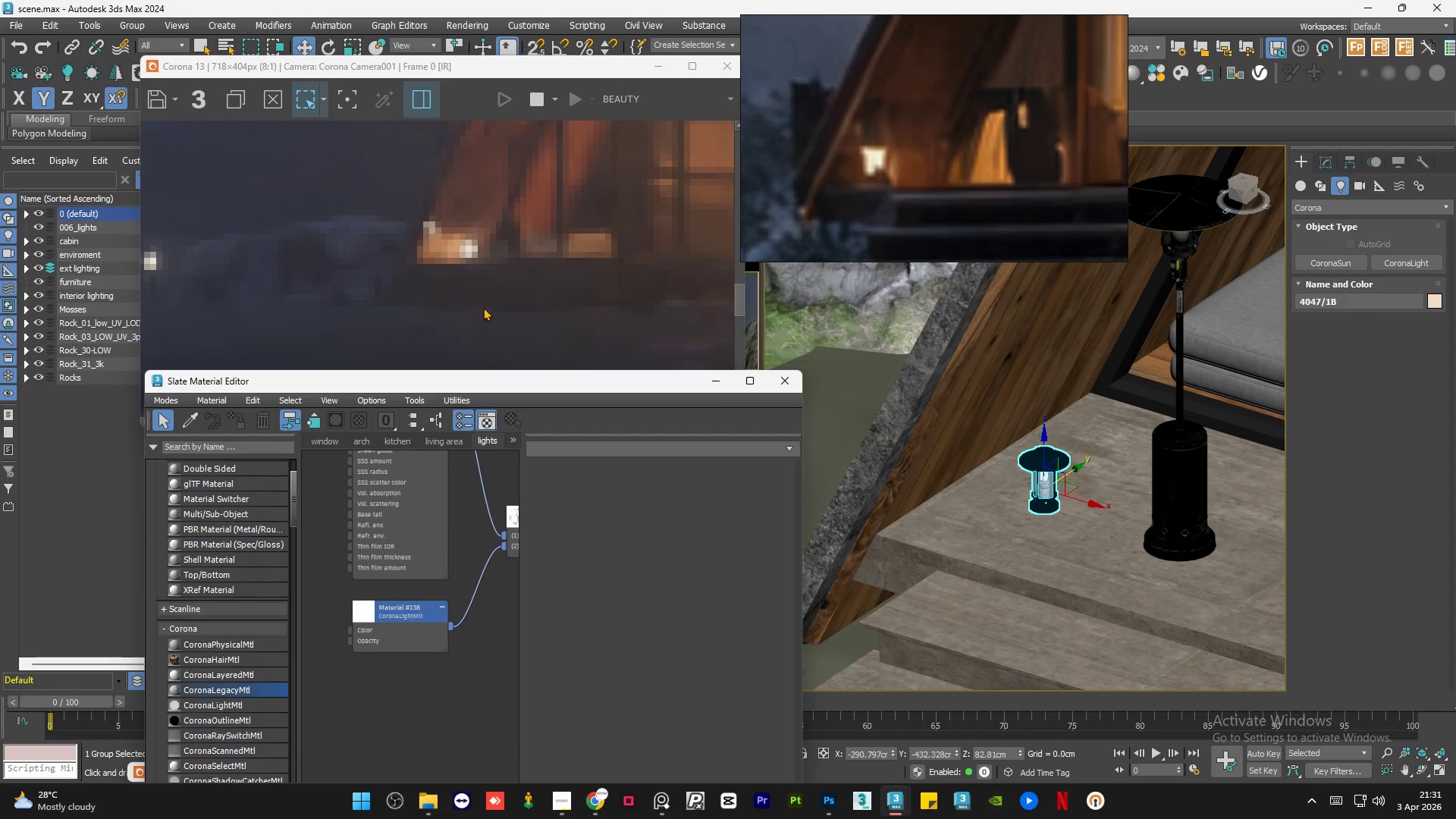 
scroll: coordinate [459, 243], scroll_direction: down, amount: 1.0
 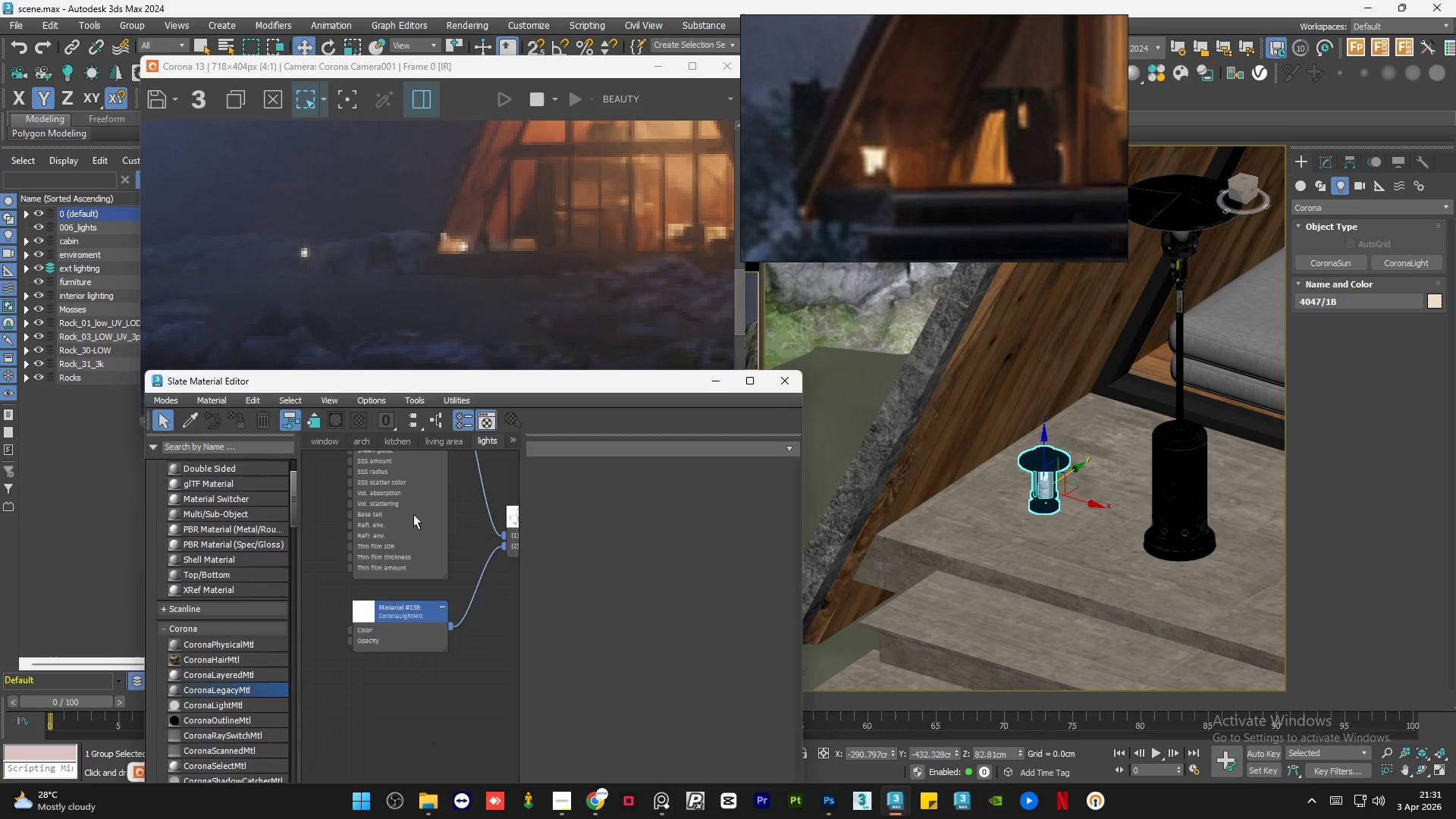 
left_click([406, 694])
 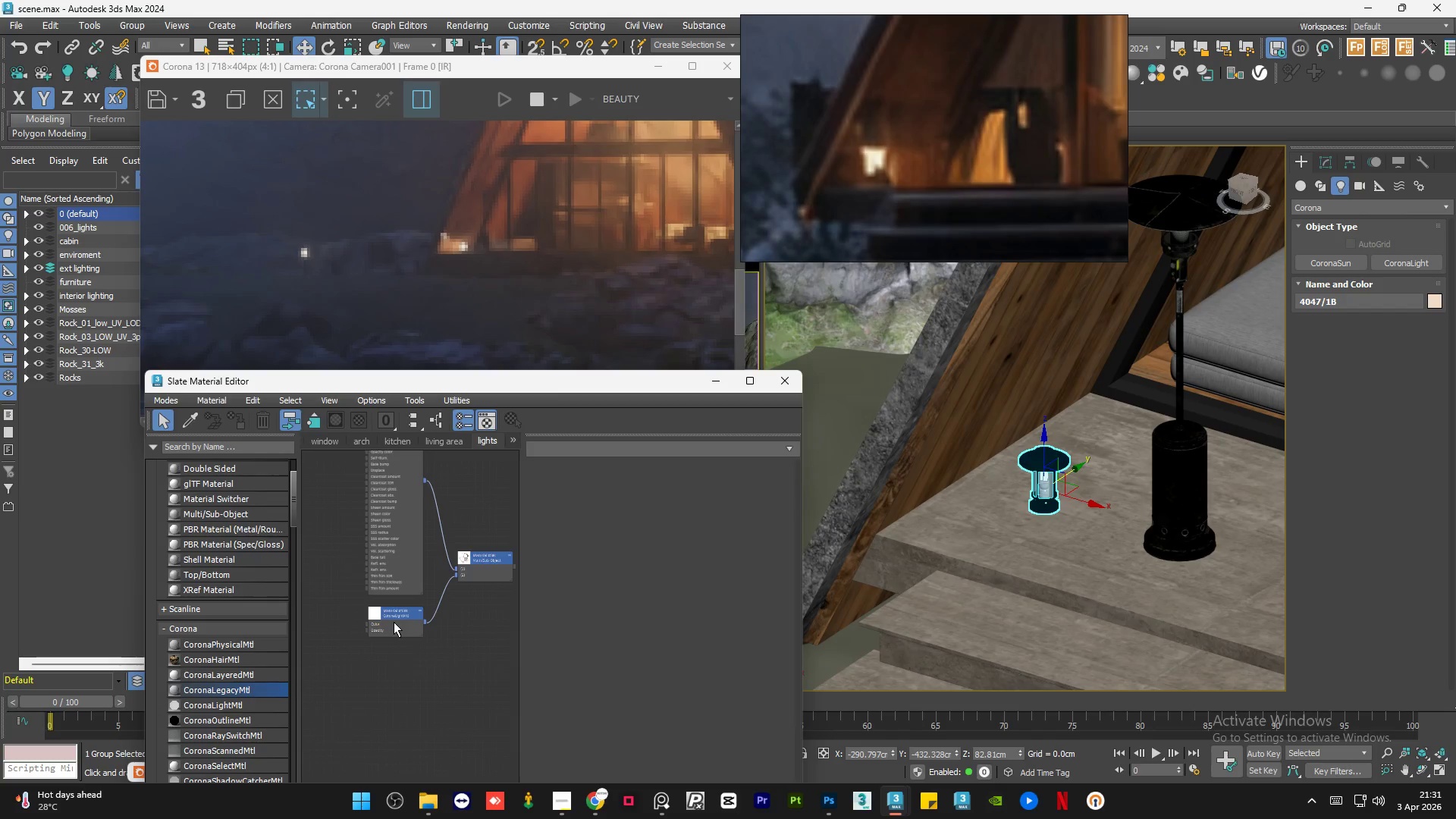 
scroll: coordinate [389, 617], scroll_direction: down, amount: 3.0
 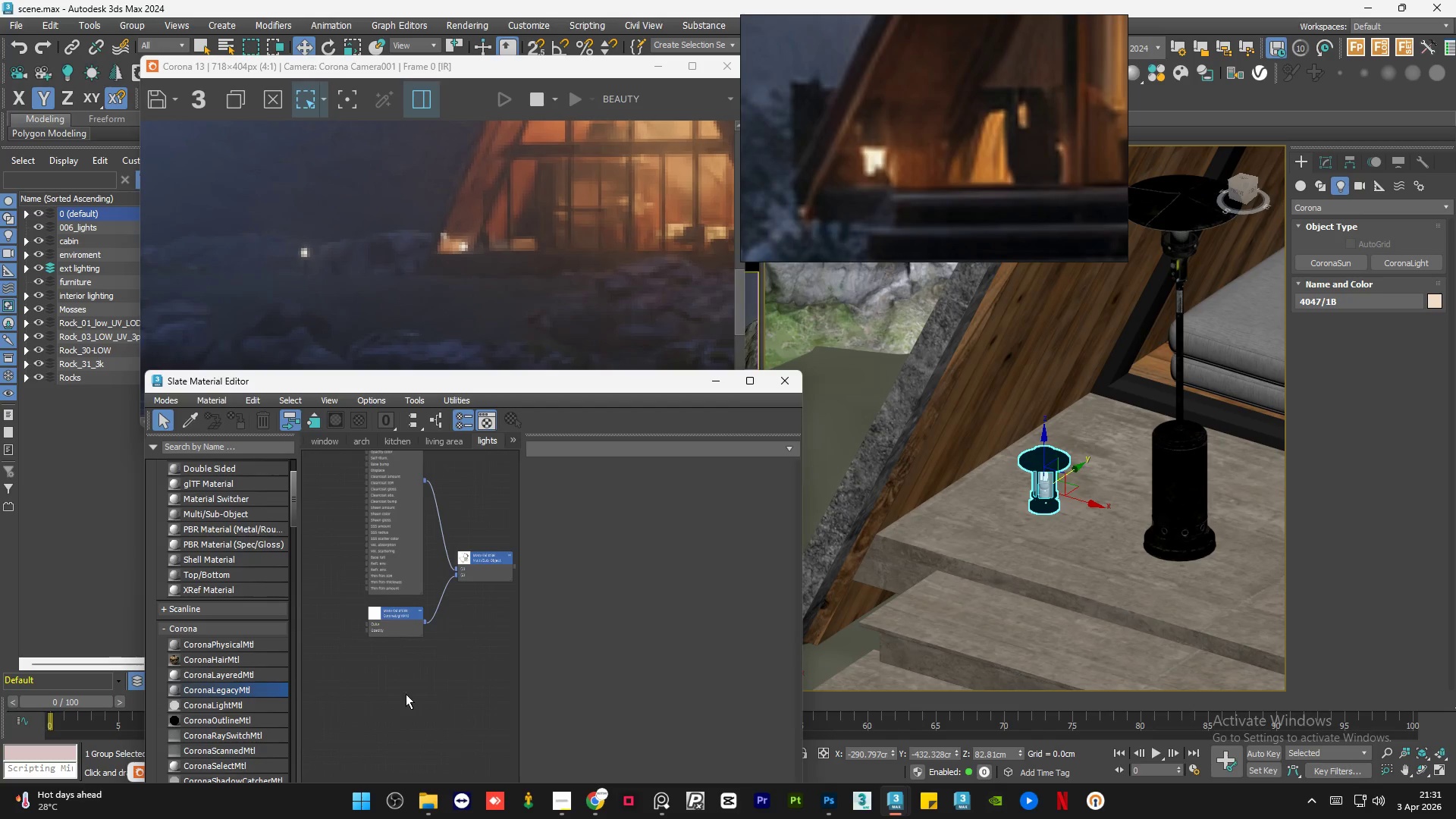 
double_click([394, 622])
 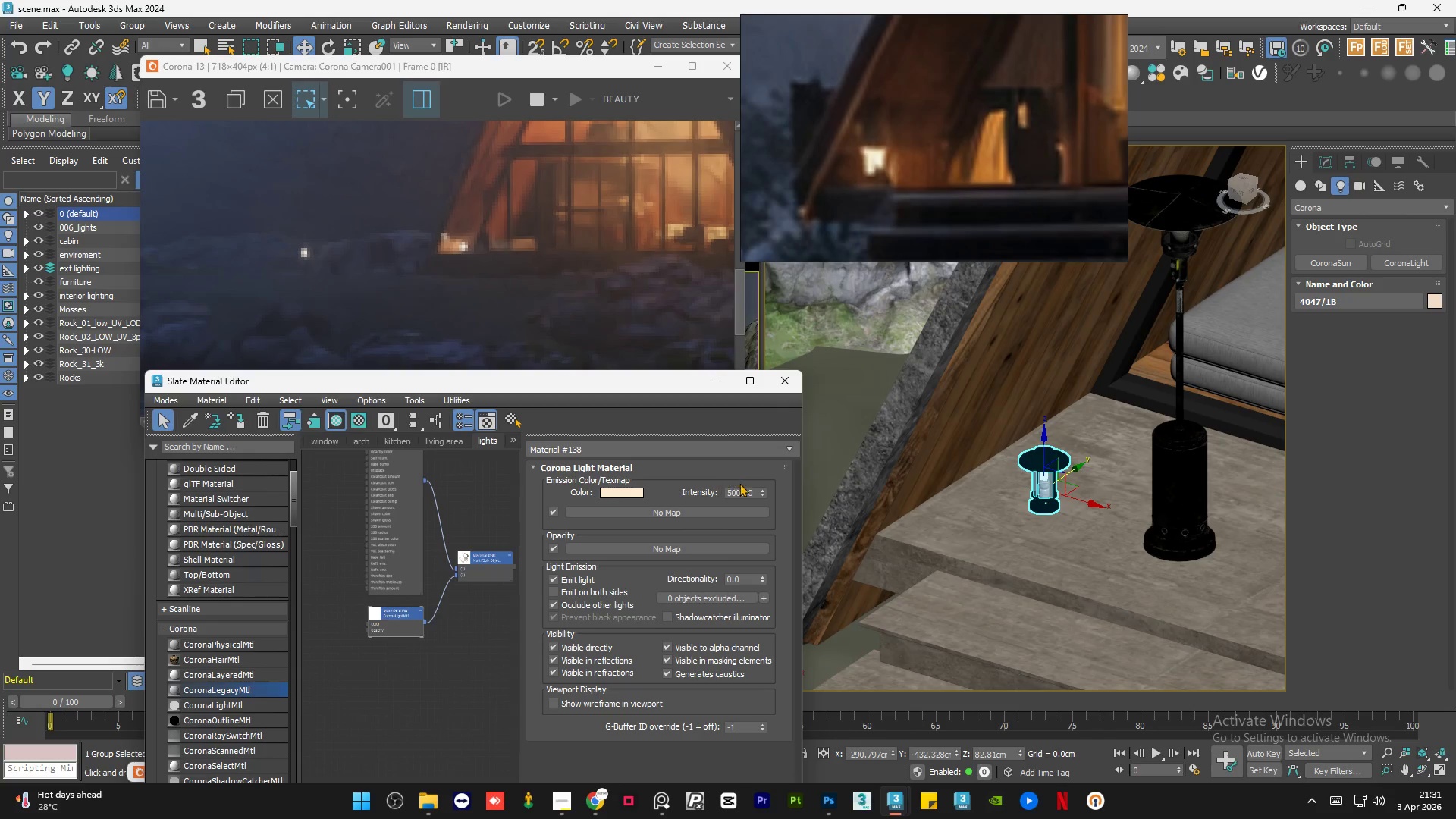 
left_click([742, 488])
 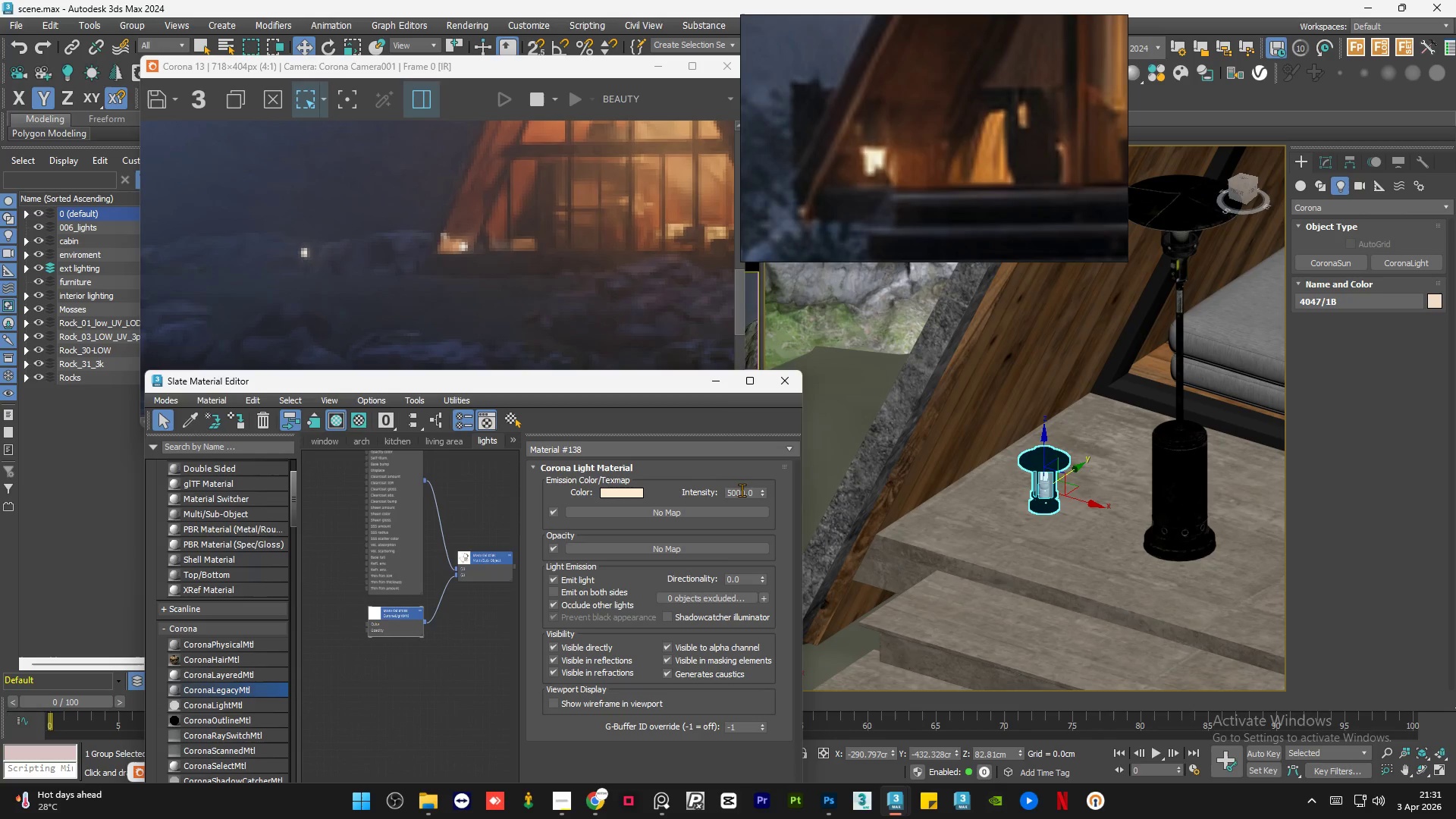 
double_click([742, 490])
 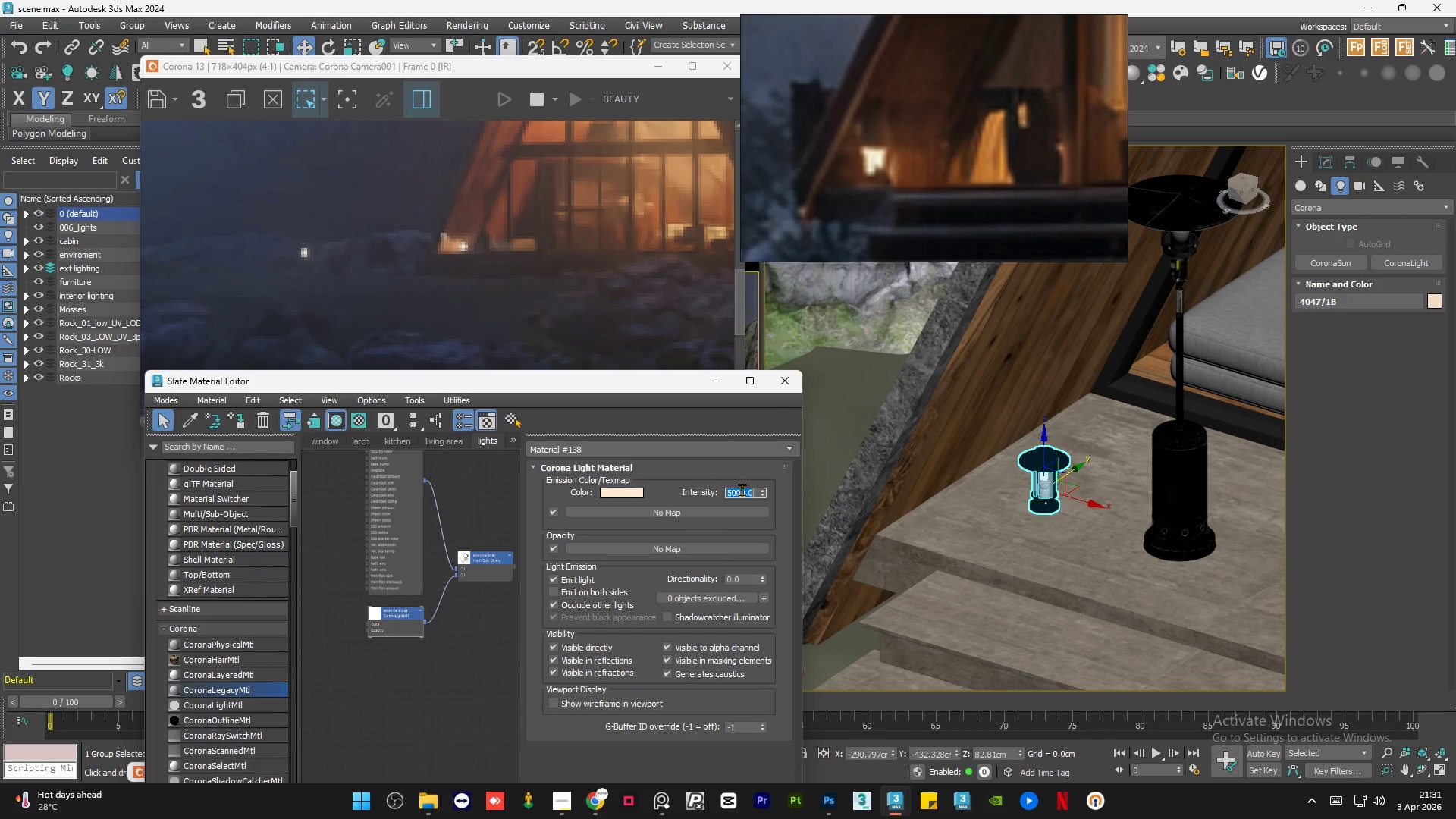 
key(Numpad8)
 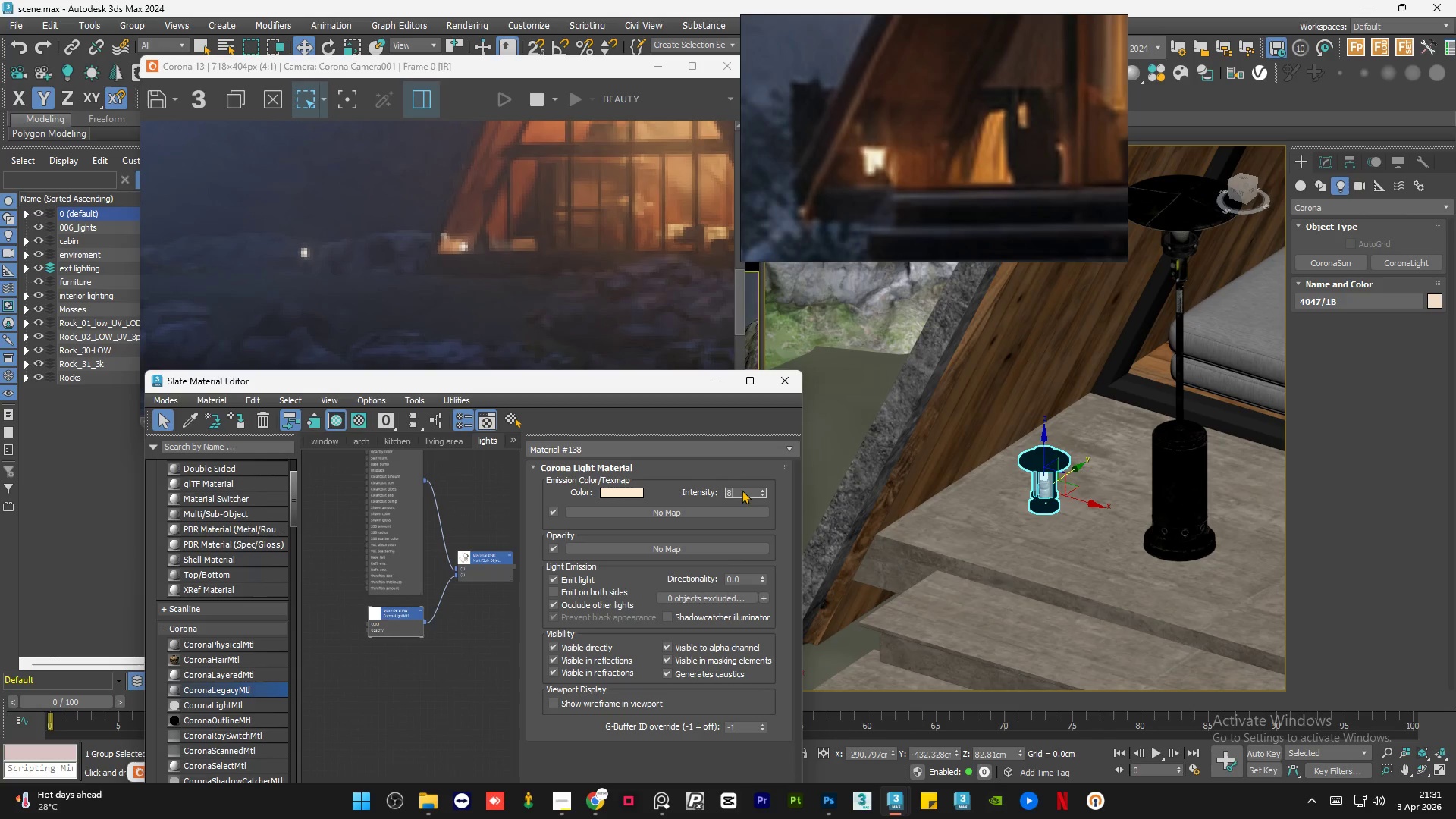 
key(Numpad0)
 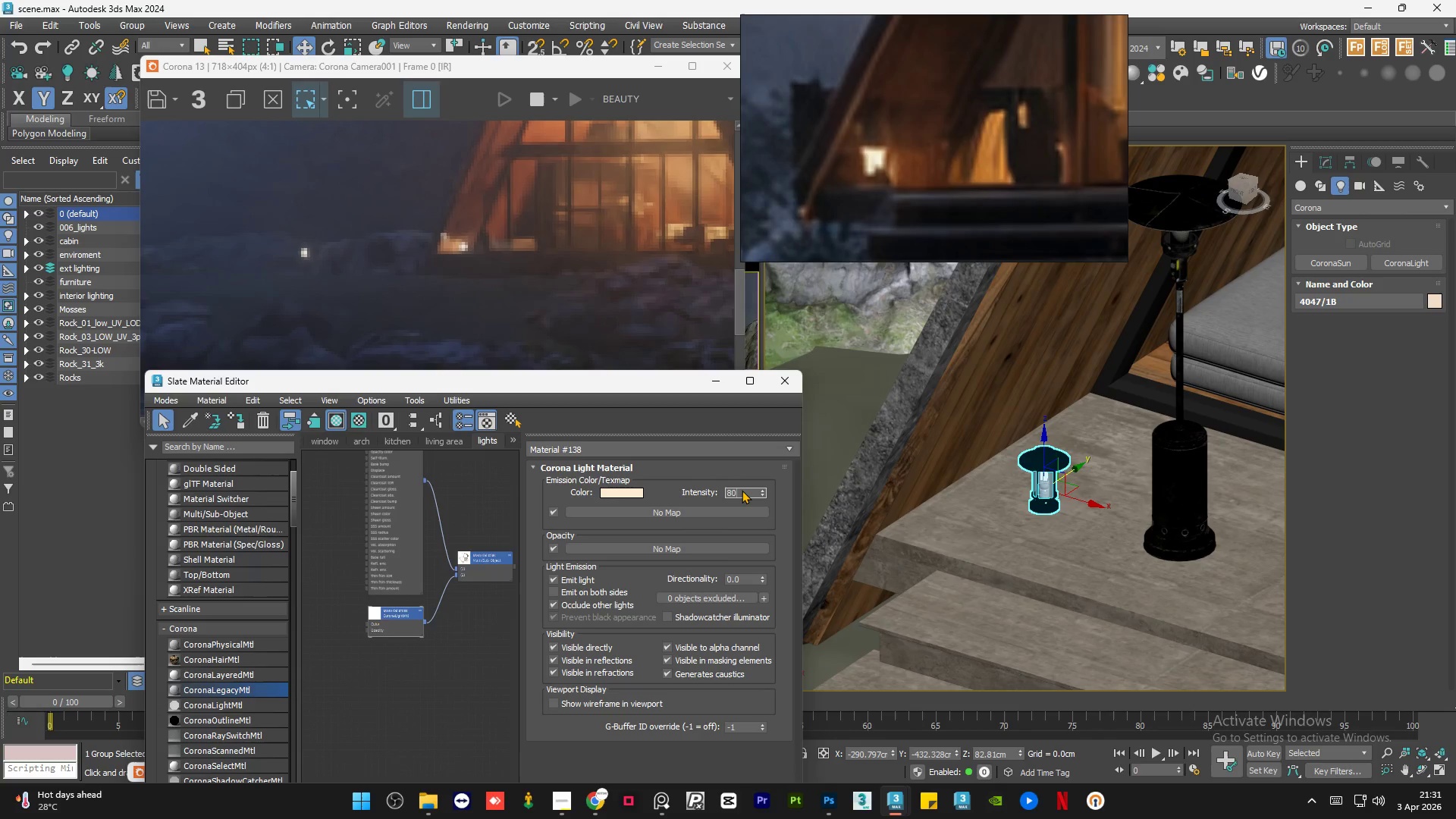 
key(Numpad0)
 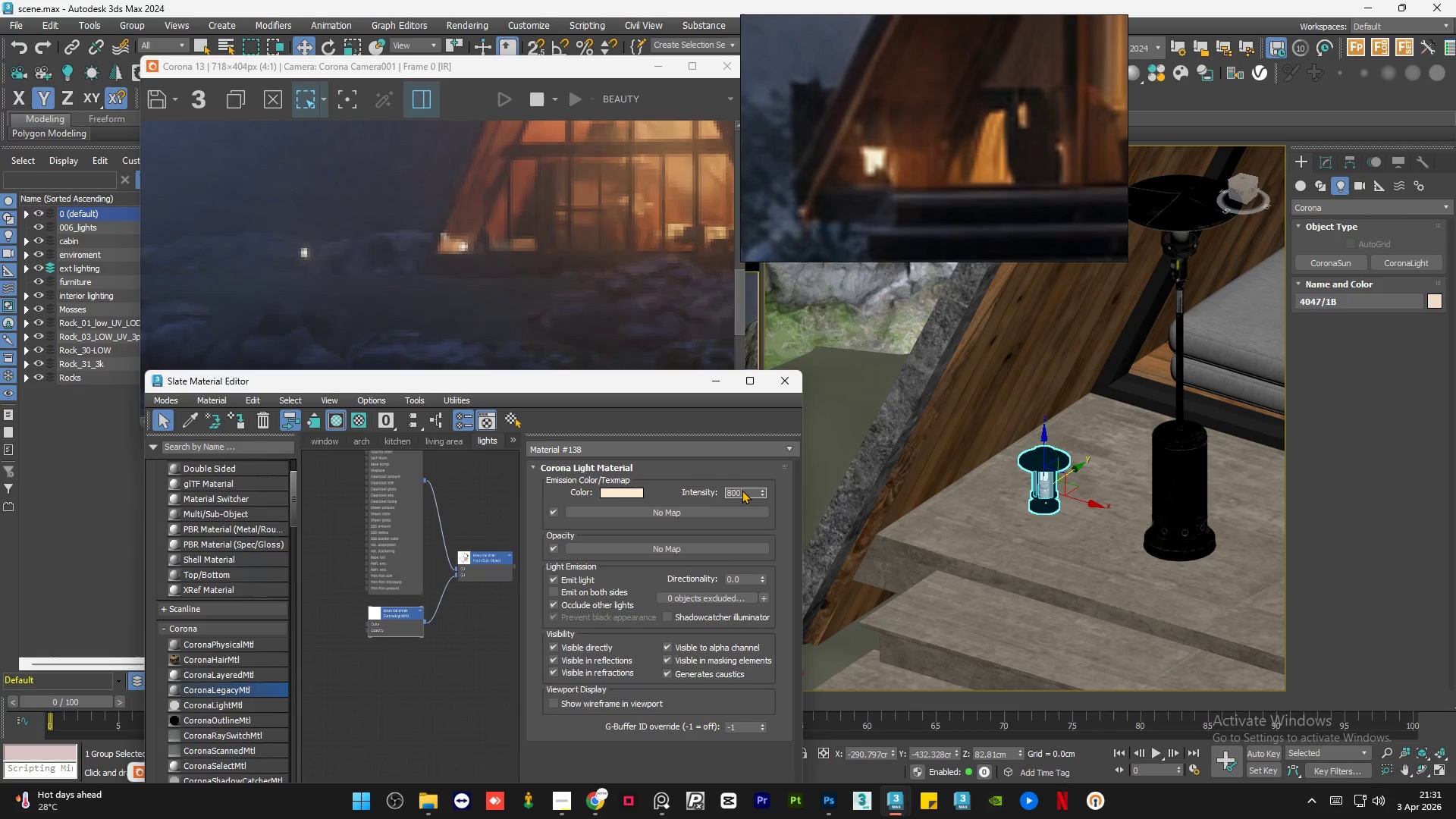 
key(Numpad0)
 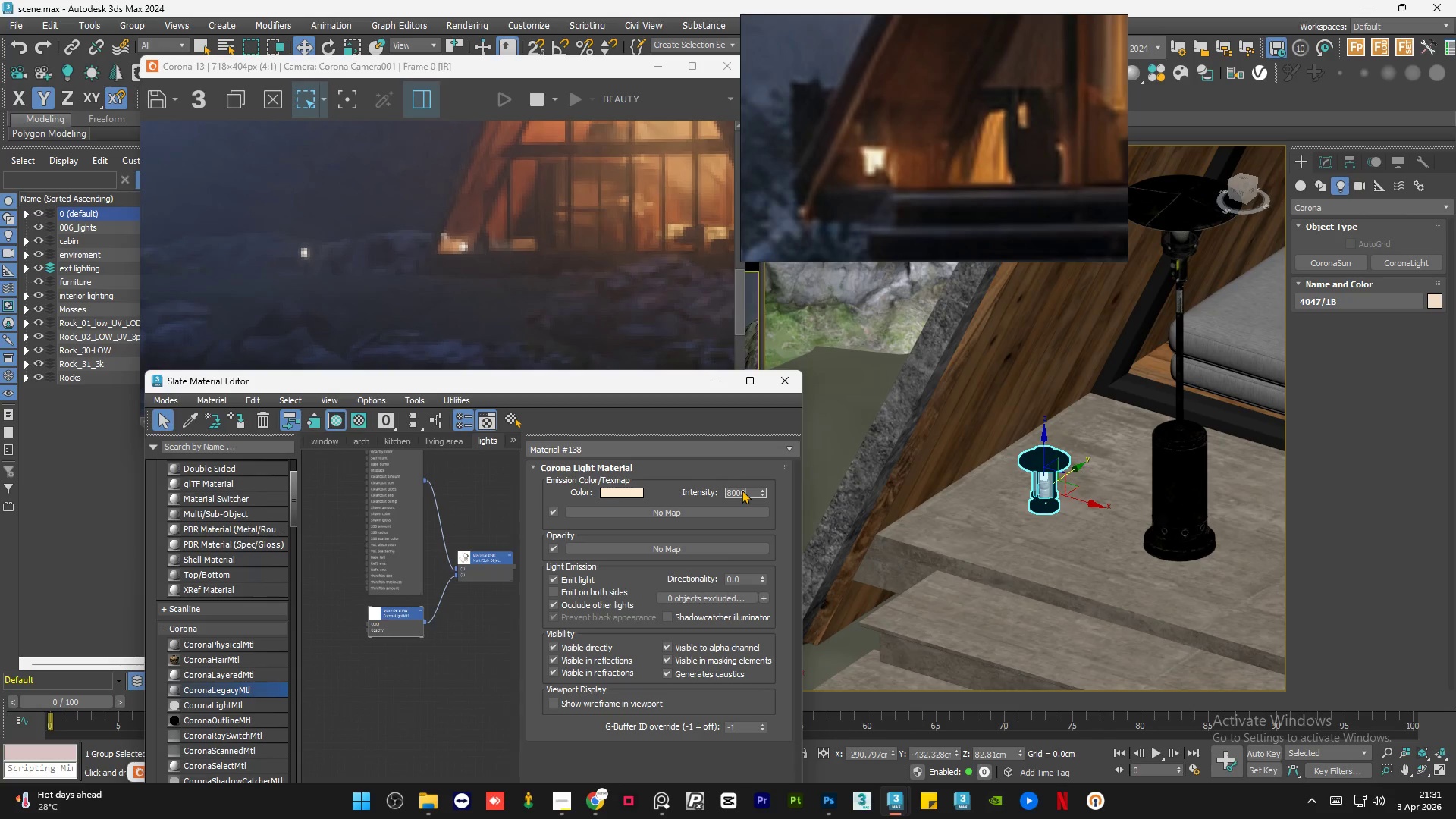 
key(NumpadEnter)
 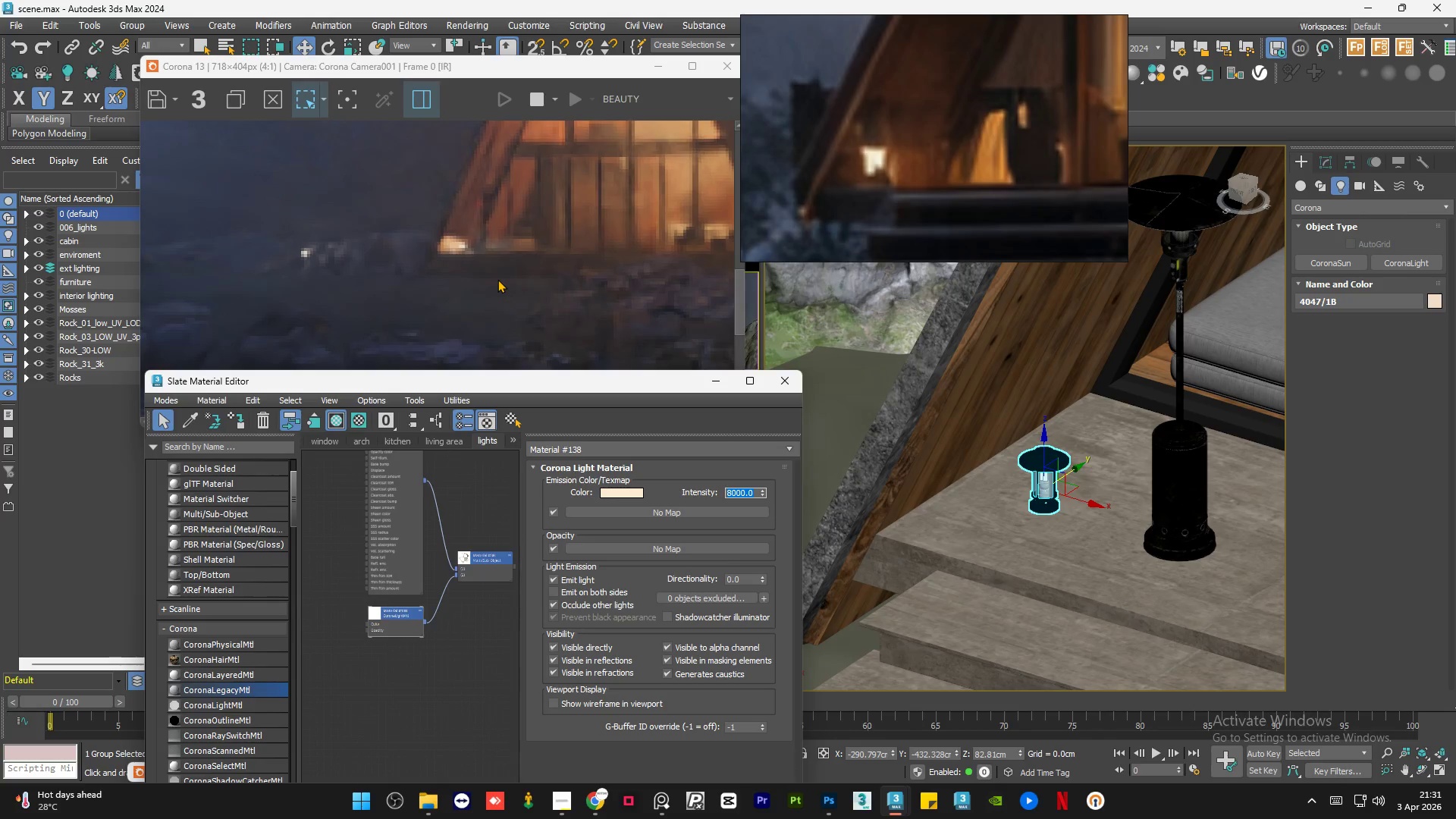 
key(Numpad1)
 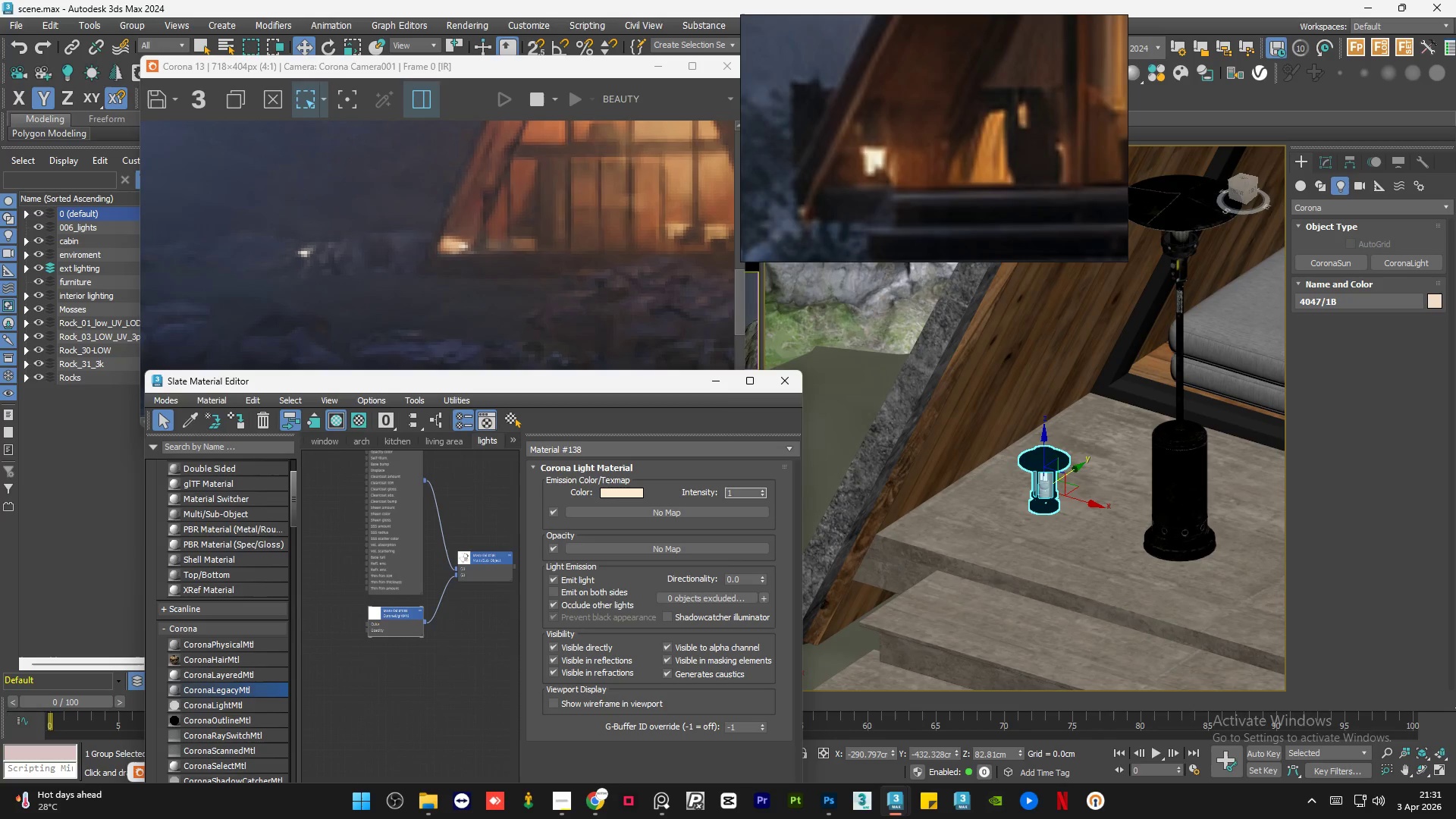 
key(Numpad1)
 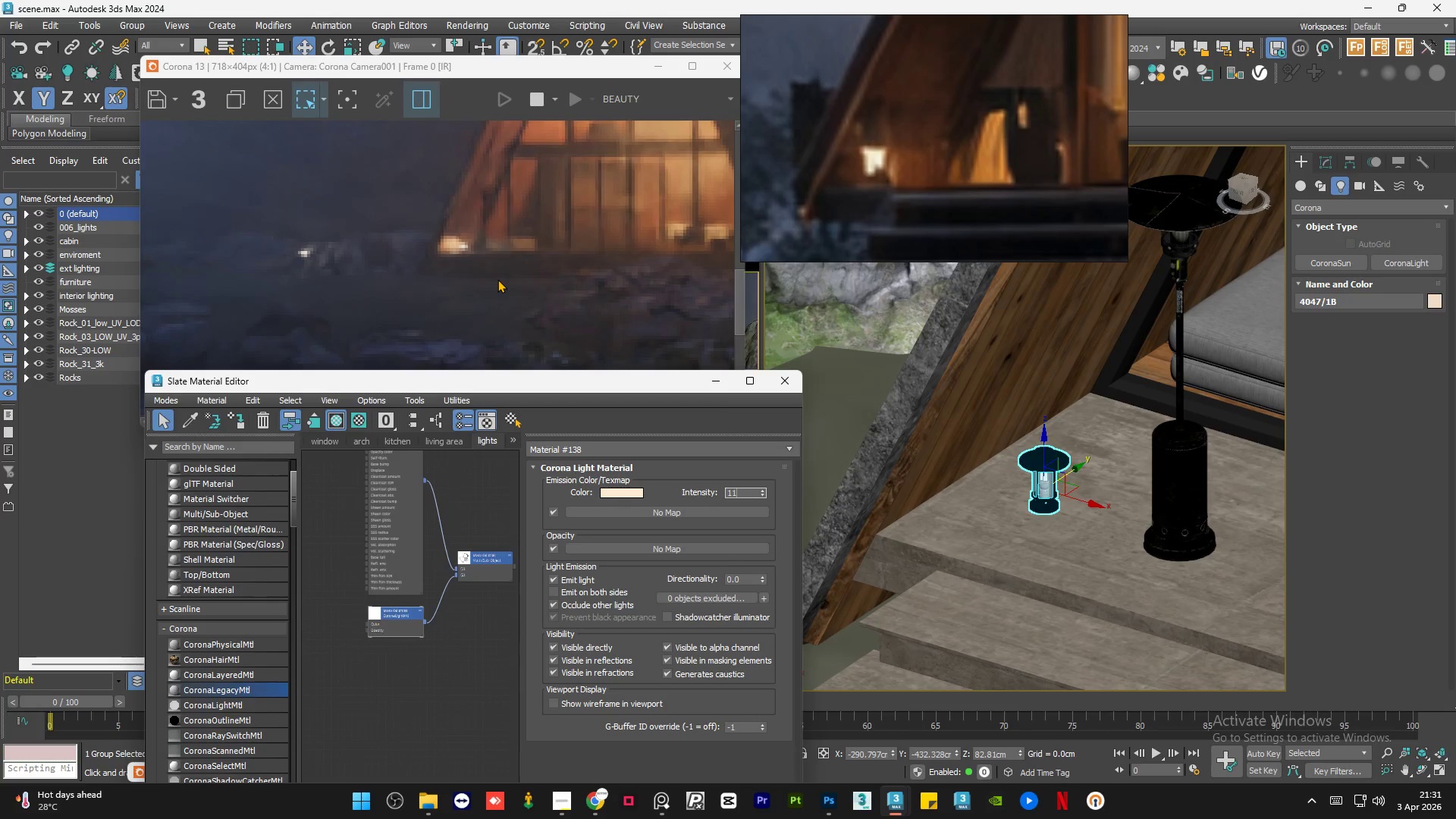 
key(Numpad0)
 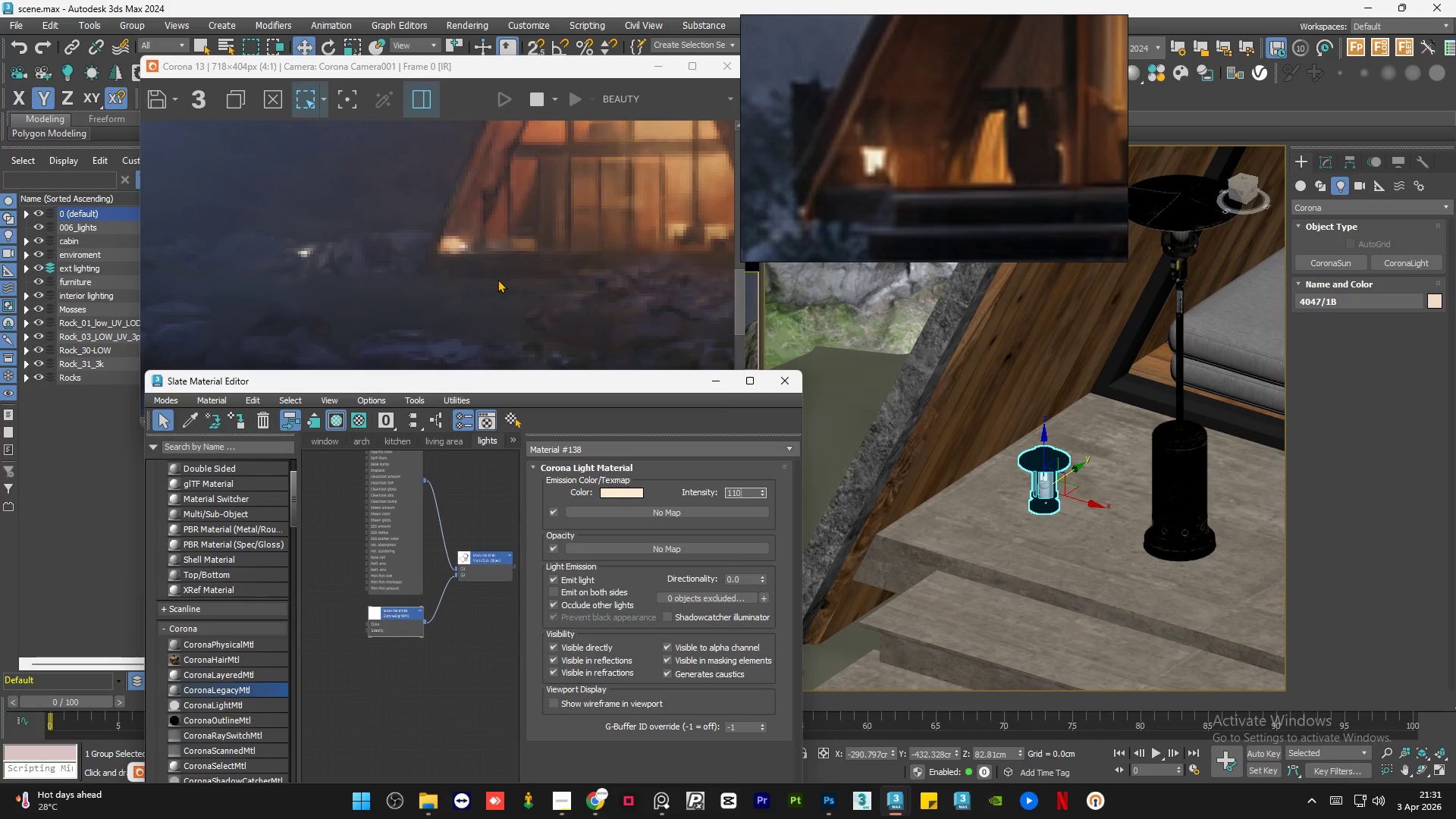 
key(Numpad0)
 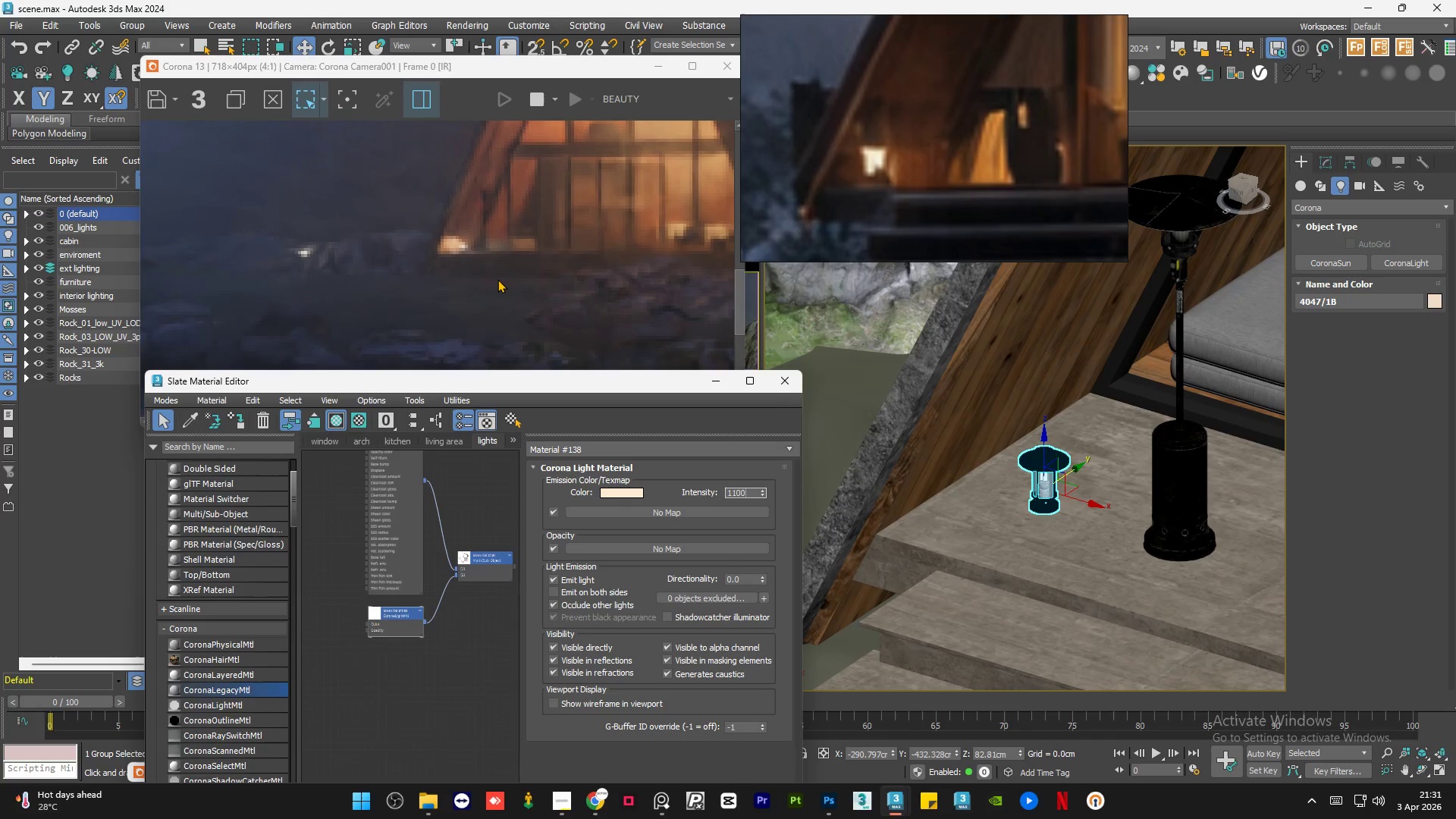 
key(Numpad0)
 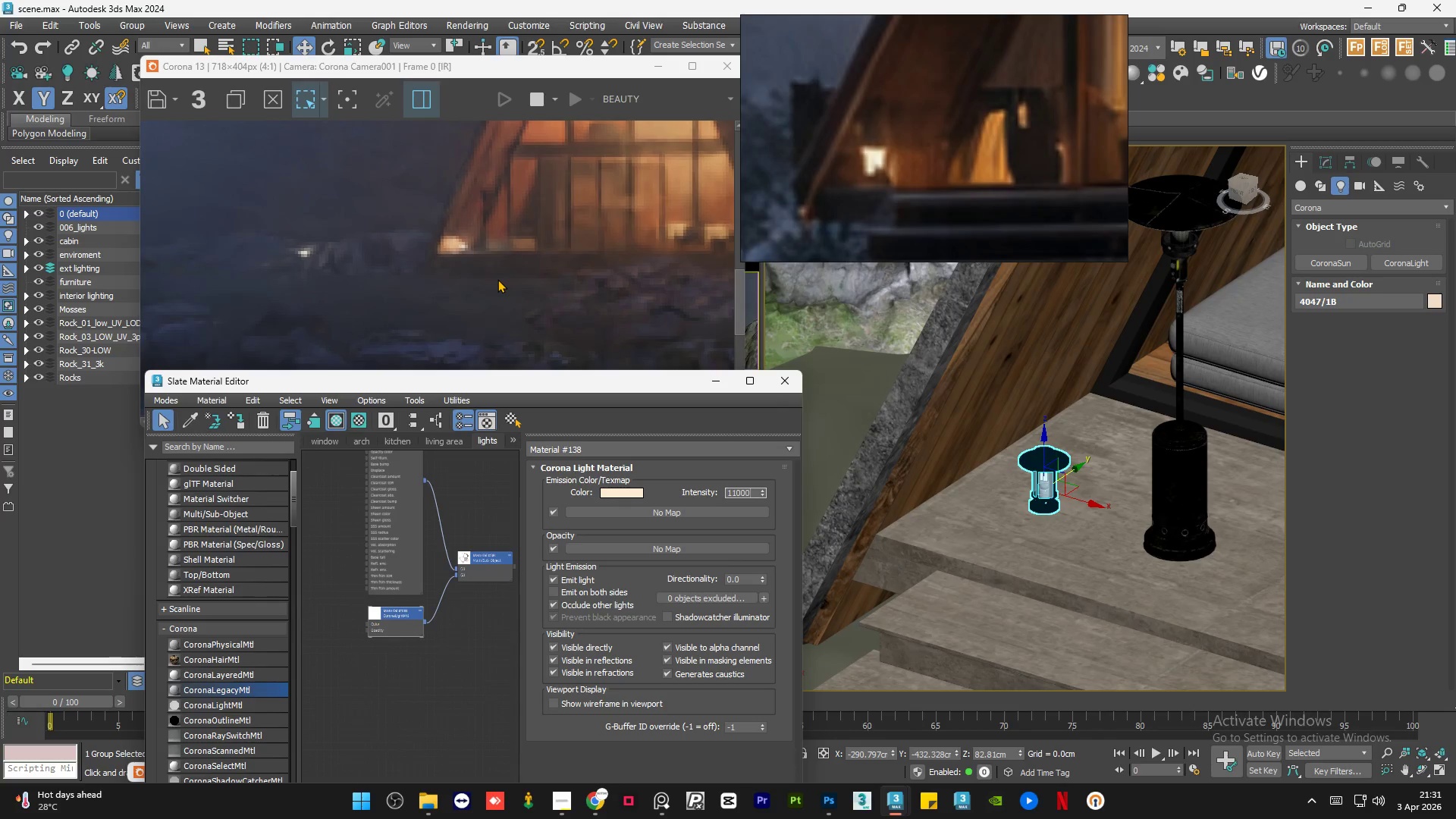 
key(Numpad0)
 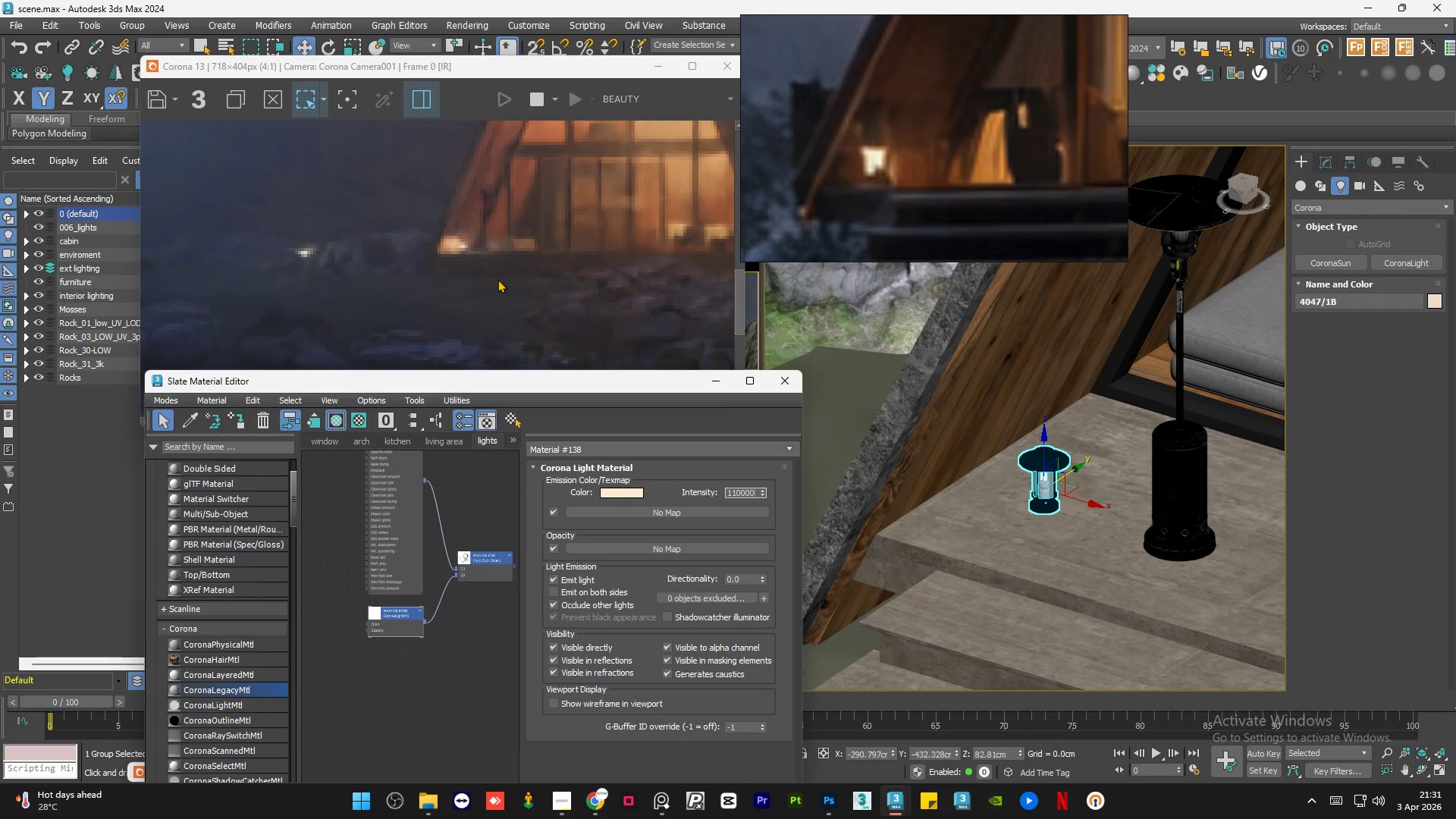 
key(Numpad0)
 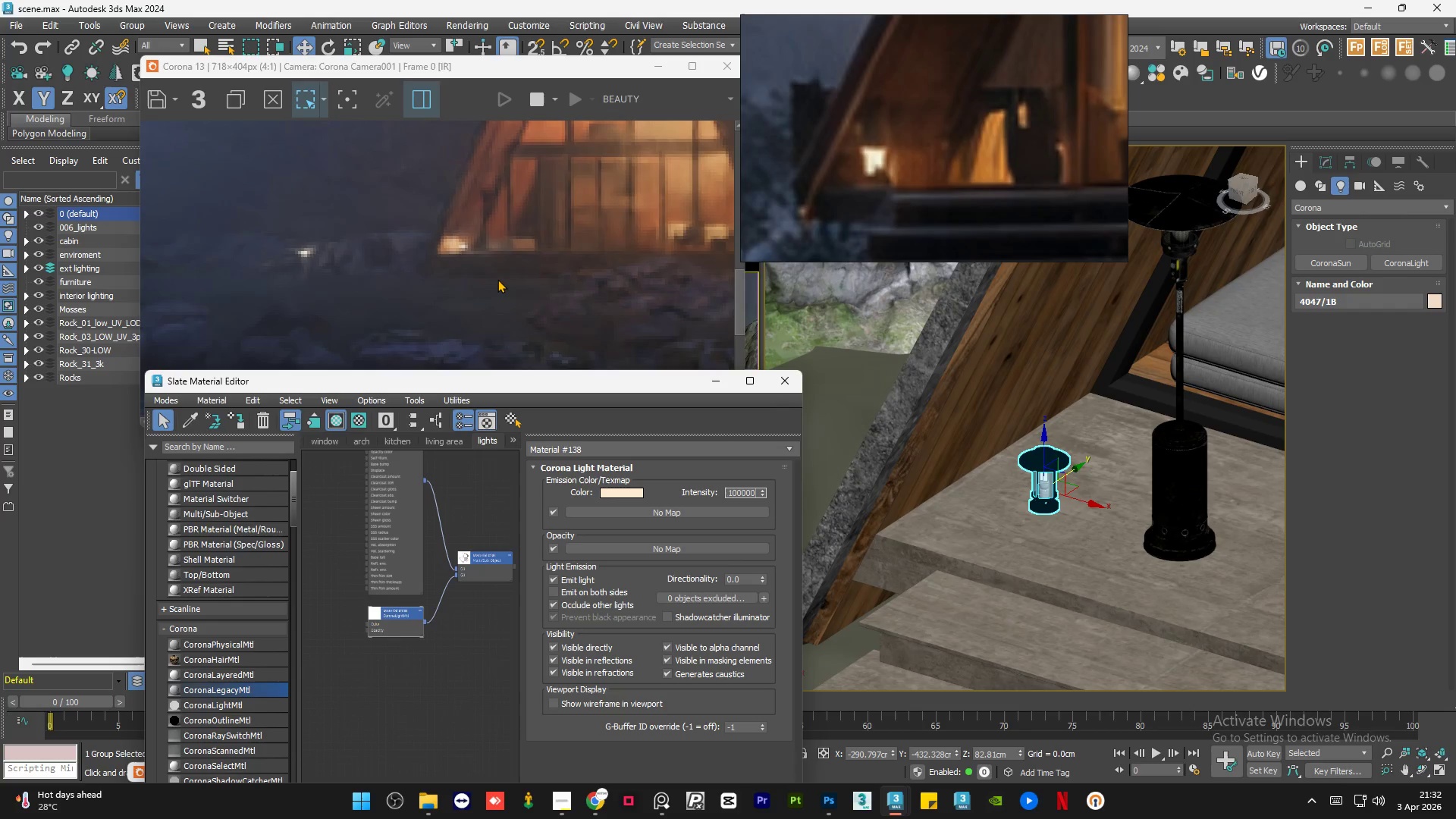 
key(Numpad0)
 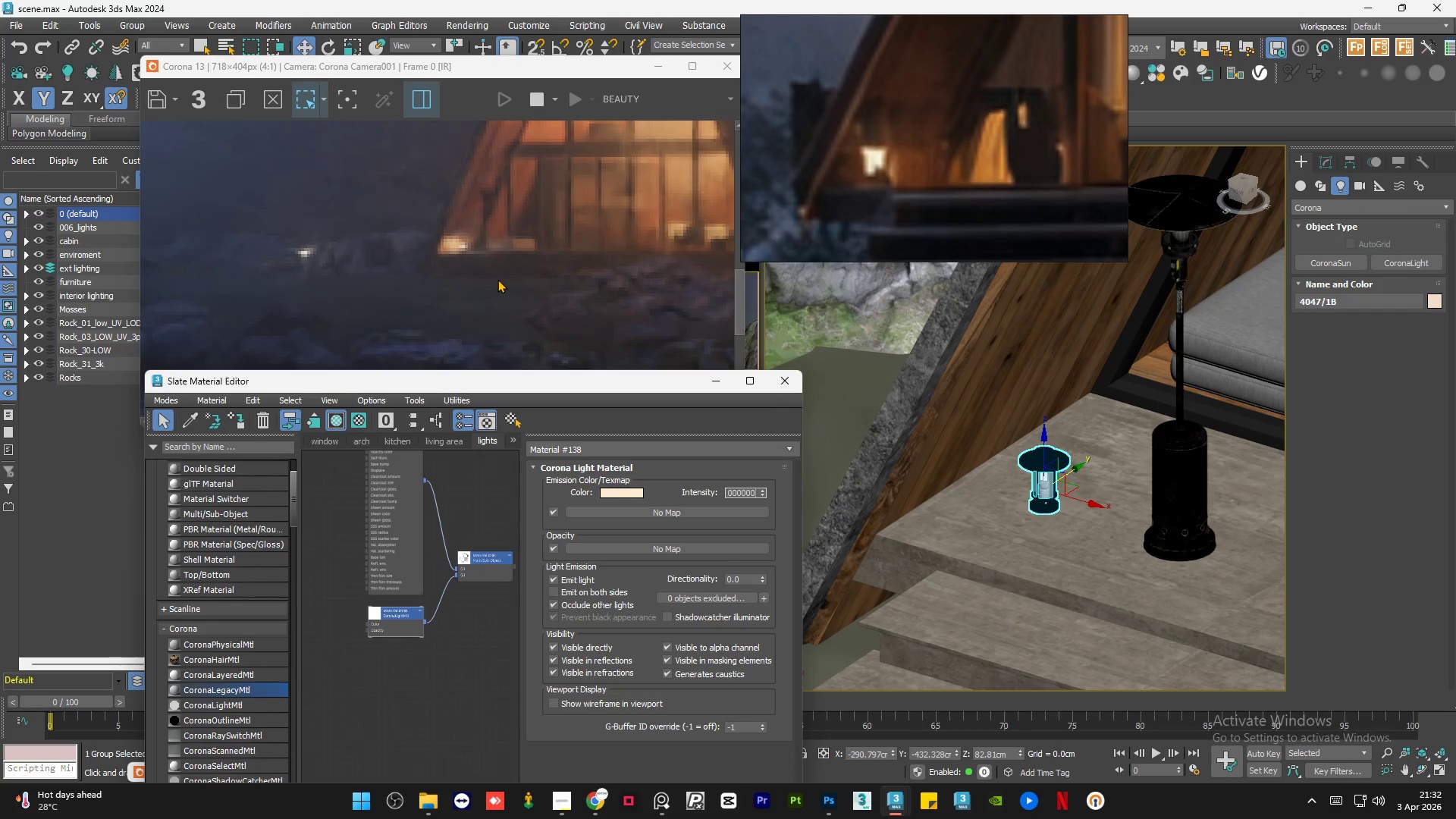 
key(Numpad0)
 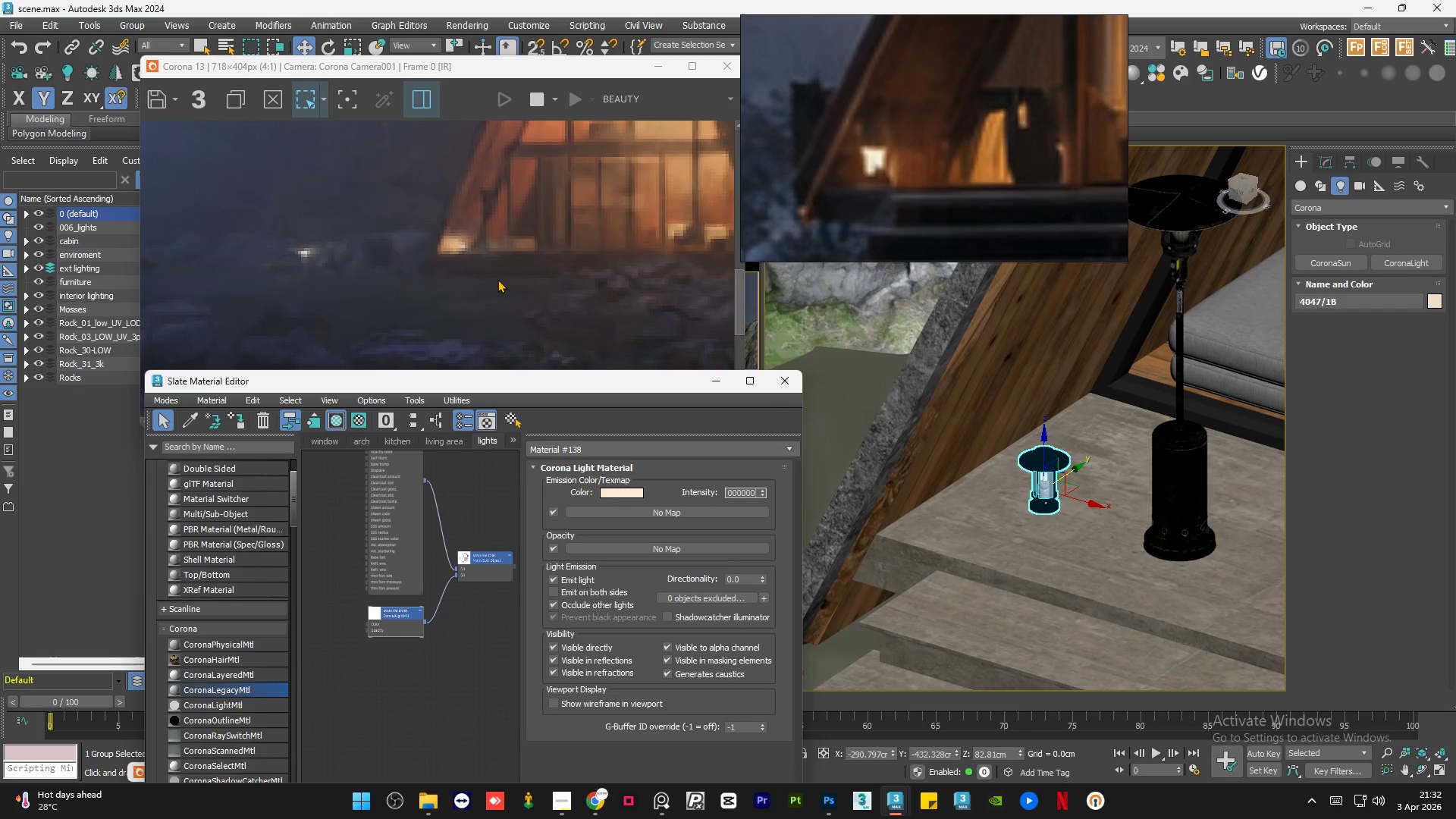 
key(NumpadEnter)
 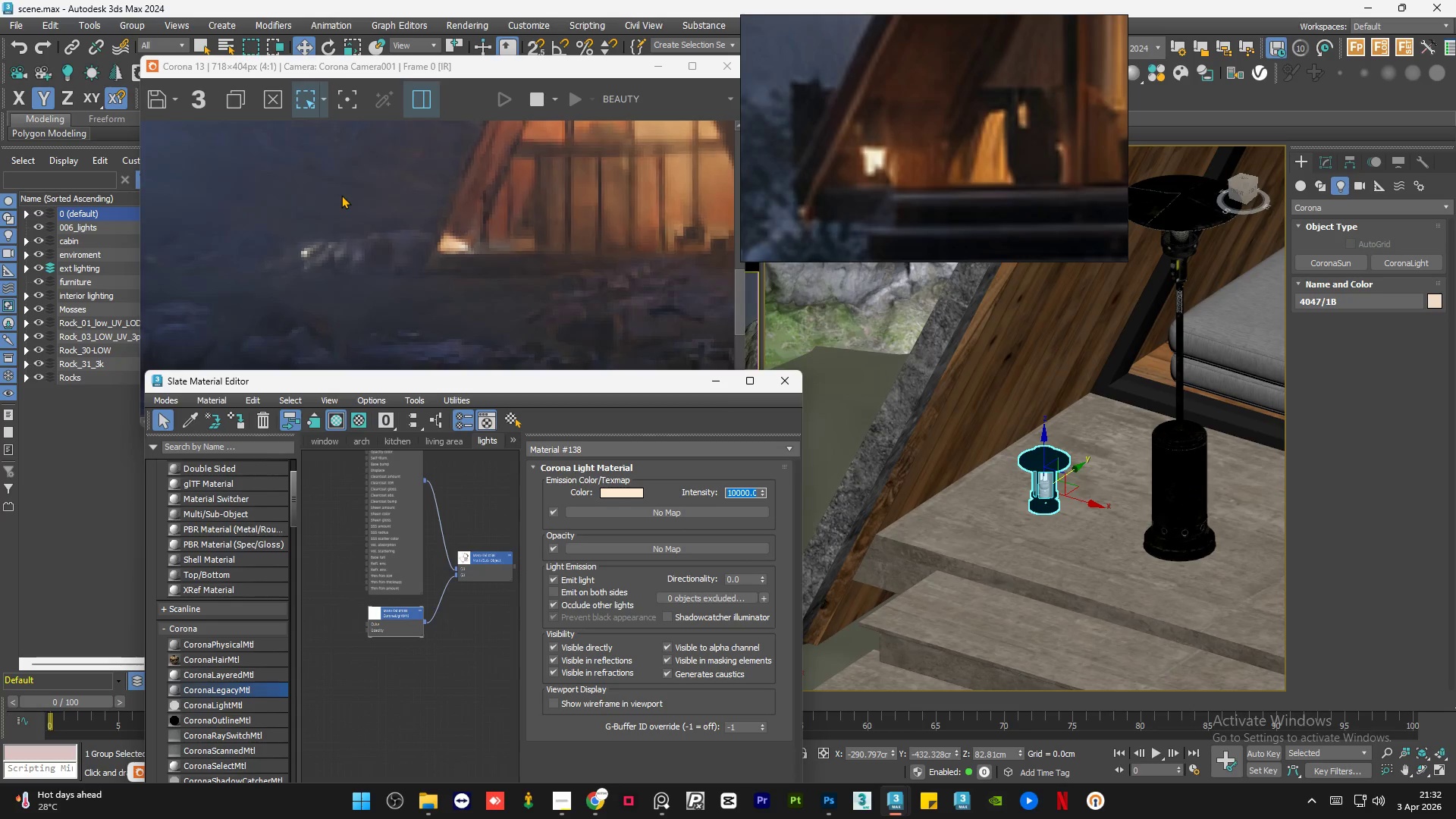 
key(Numpad0)
 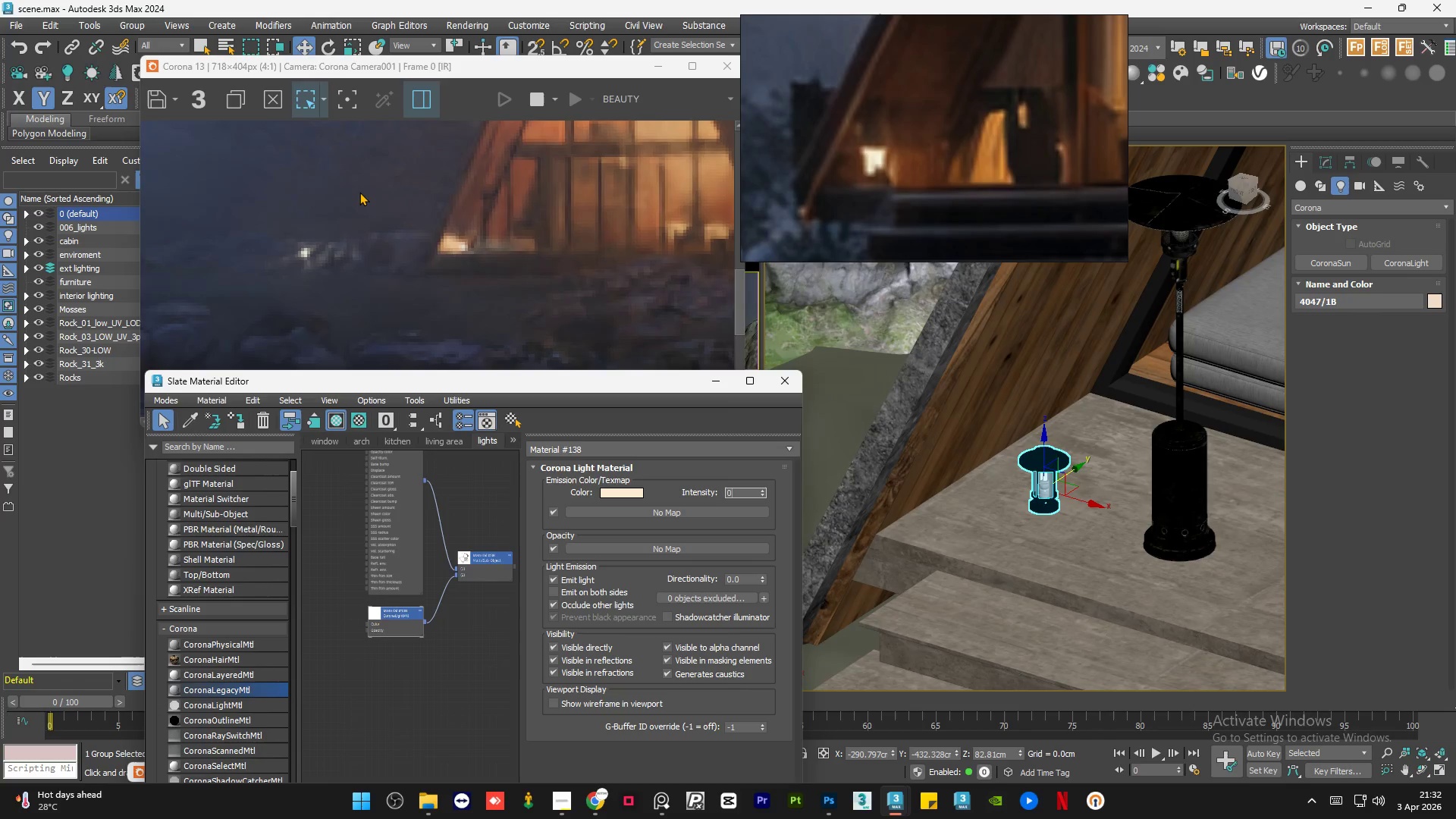 
key(NumpadEnter)
 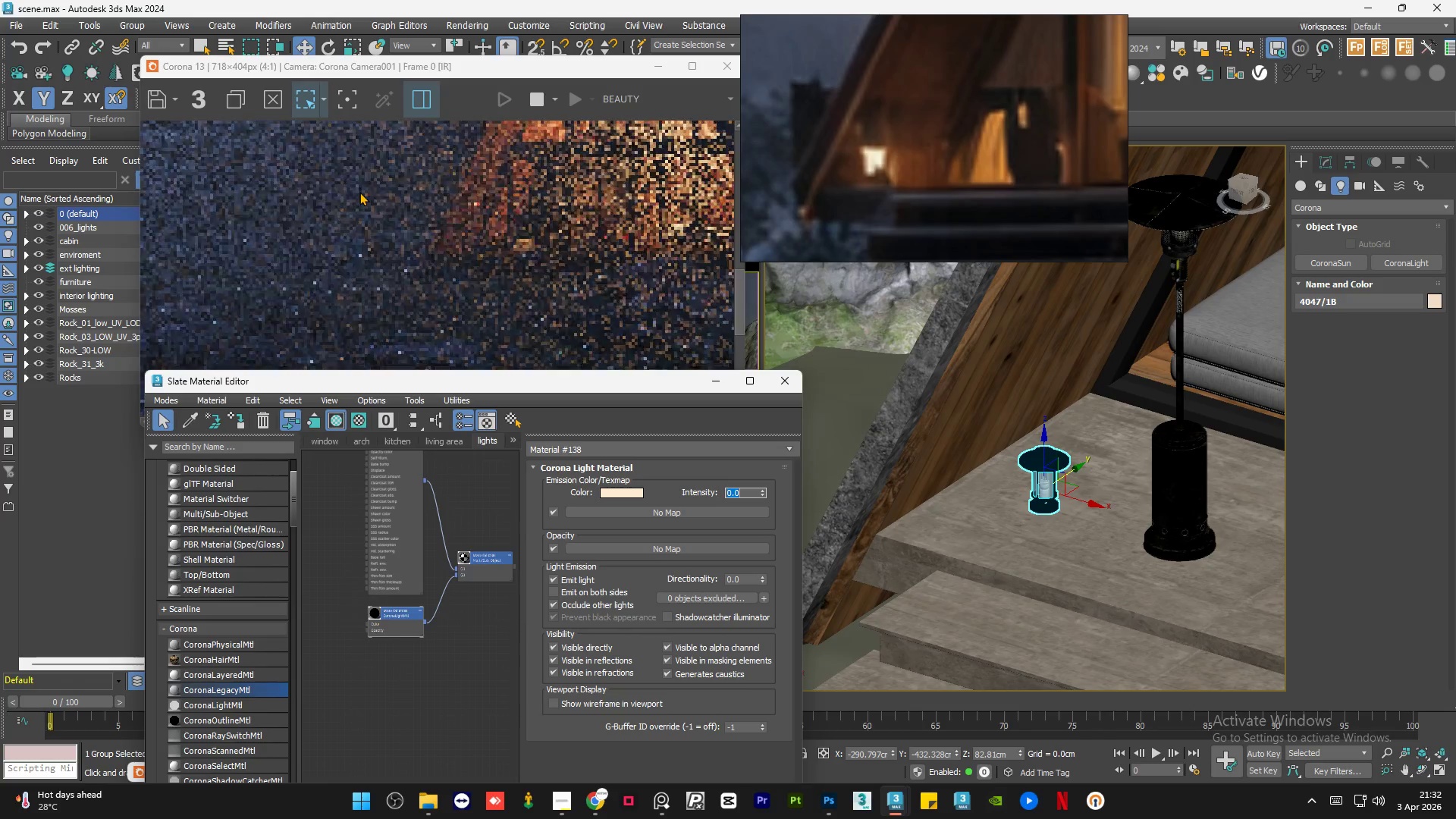 
key(Numpad5)
 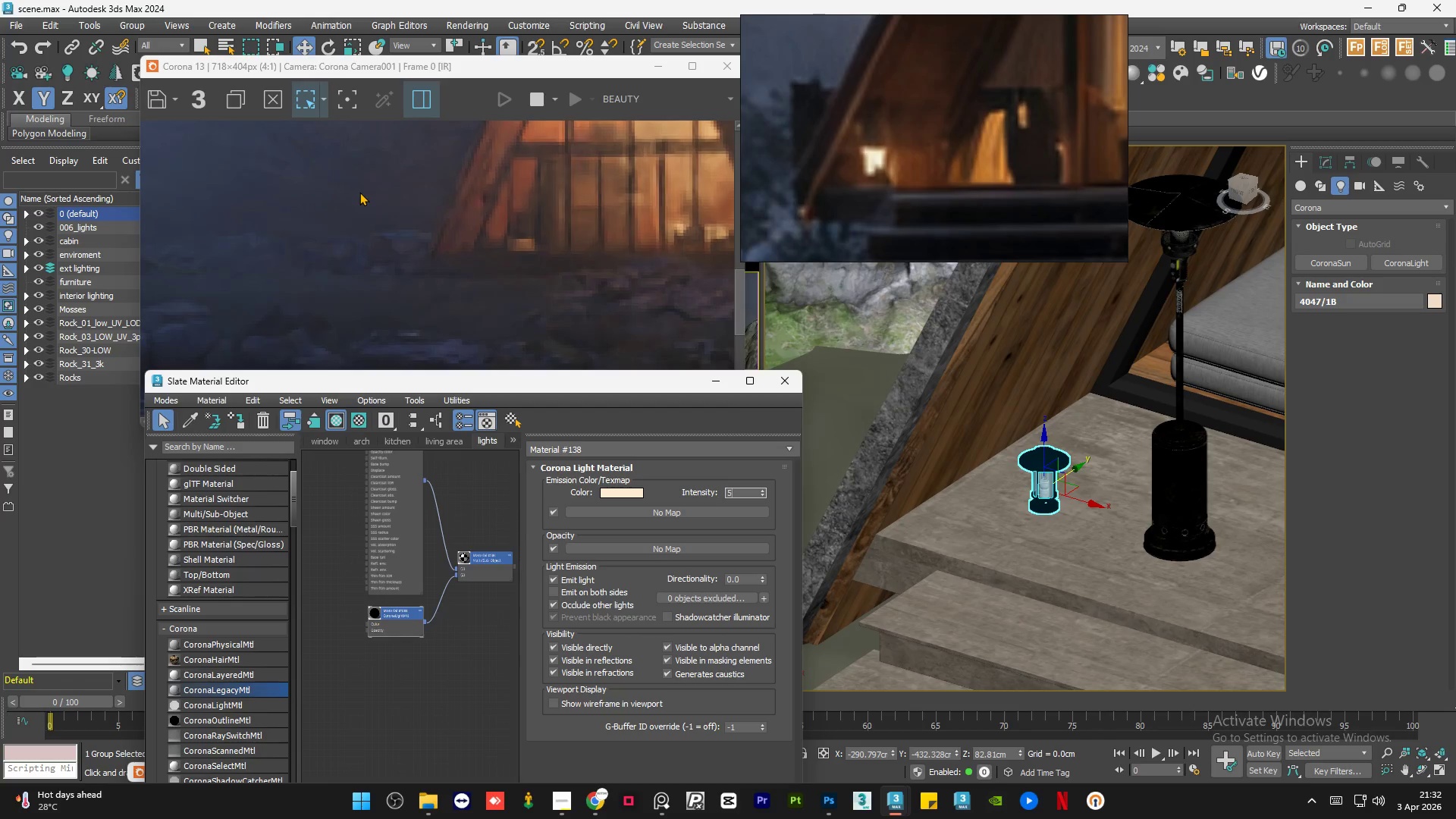 
key(Numpad0)
 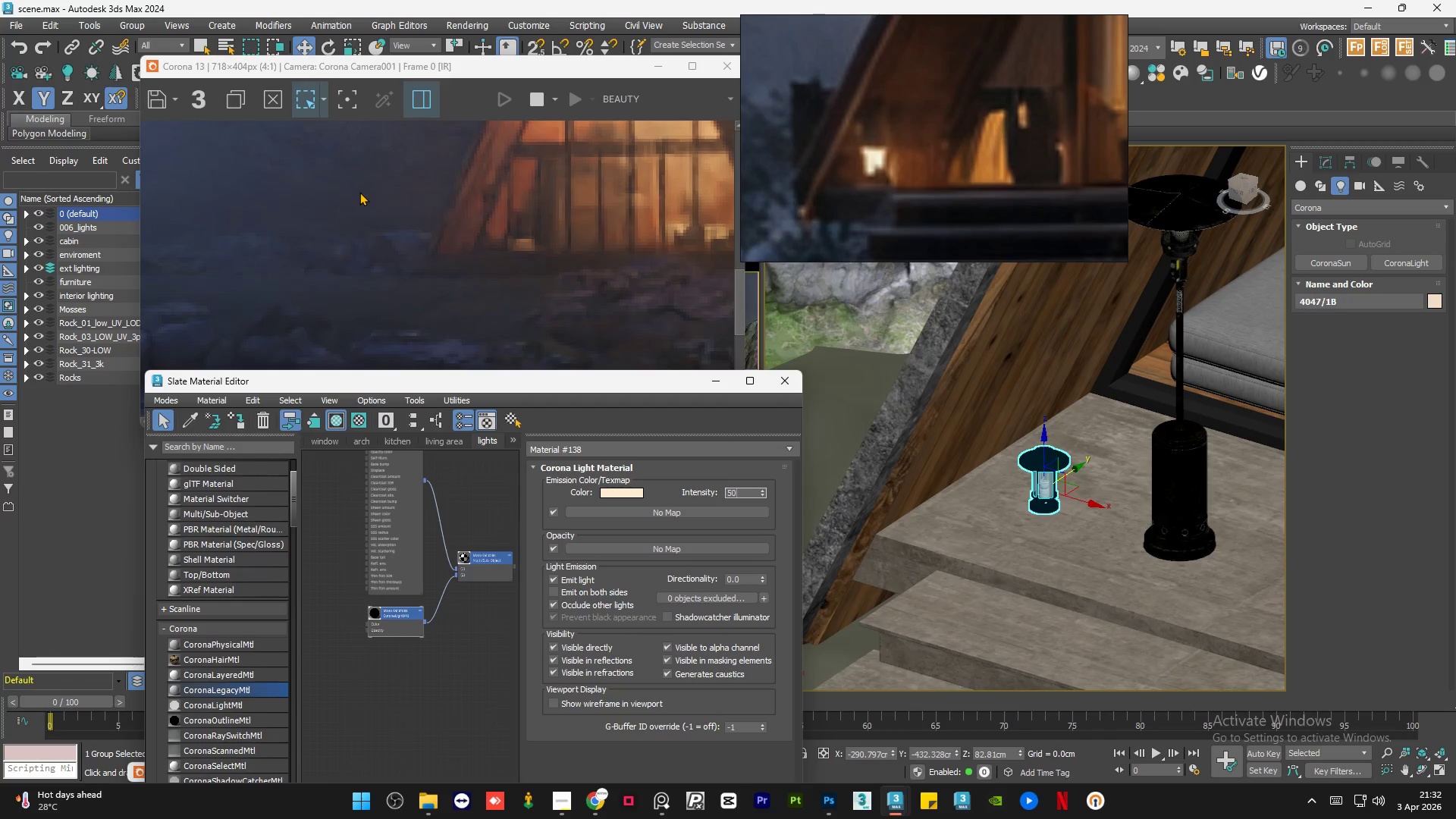 
key(Numpad0)
 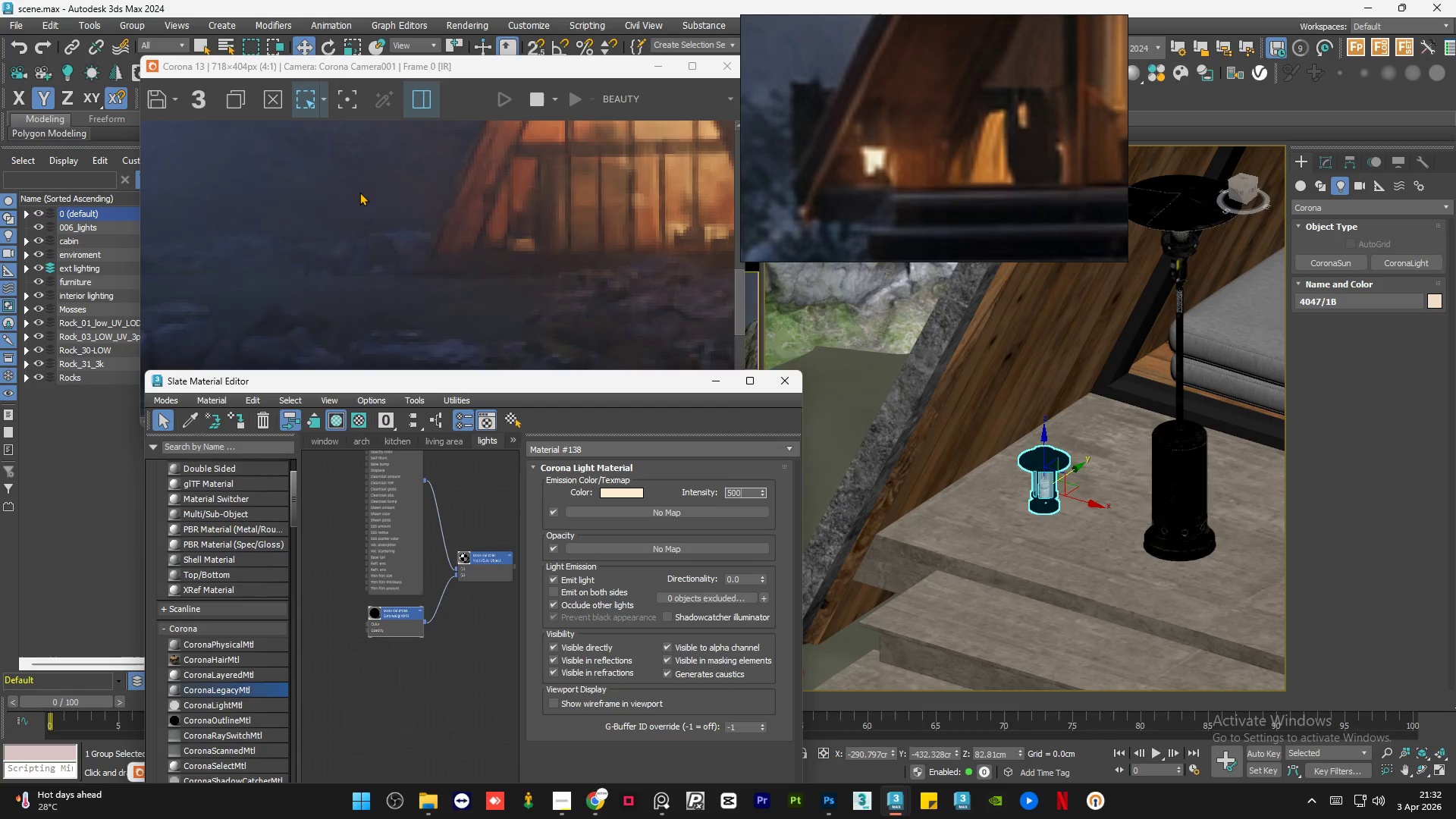 
key(Numpad0)
 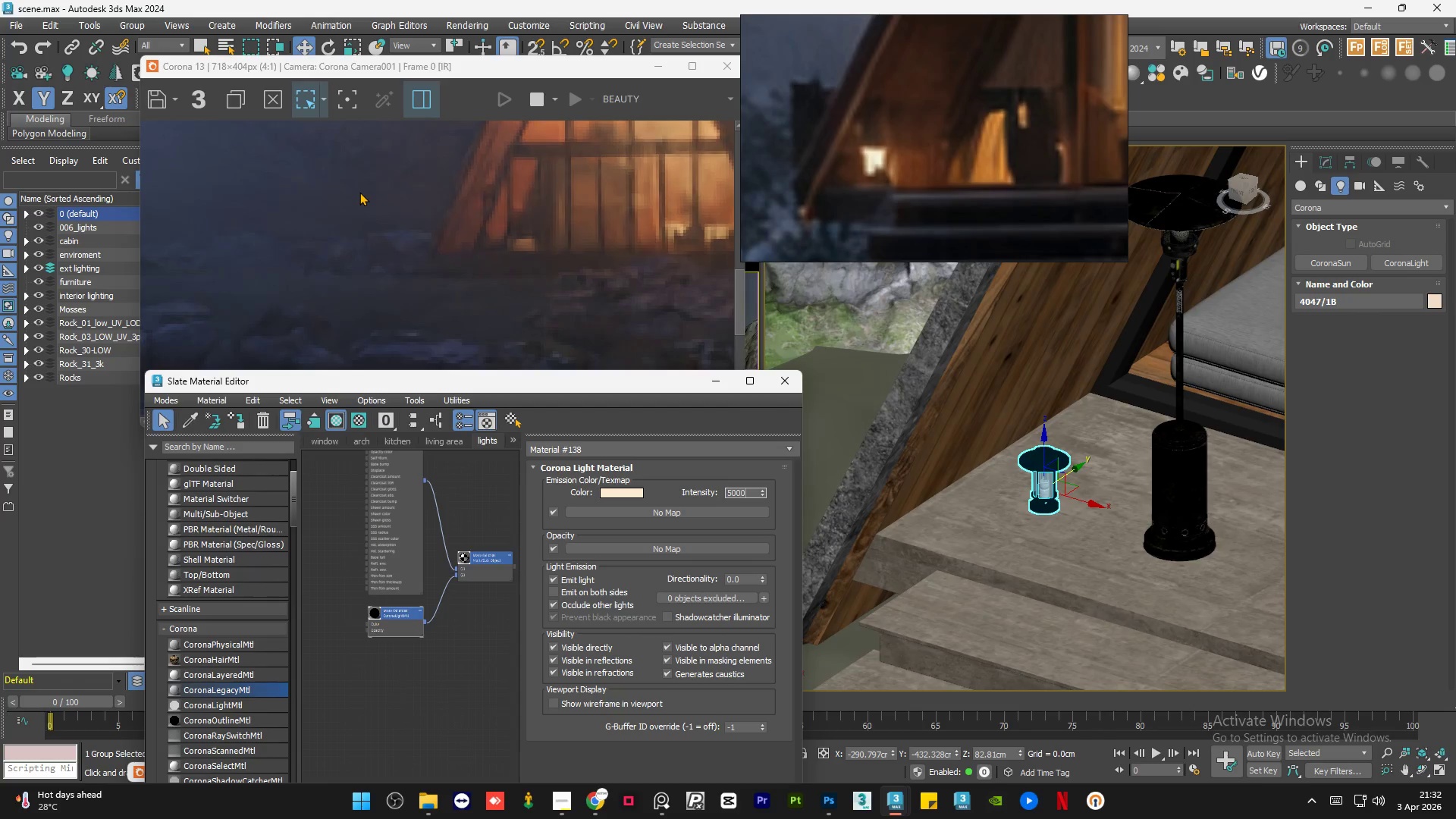 
key(NumpadEnter)
 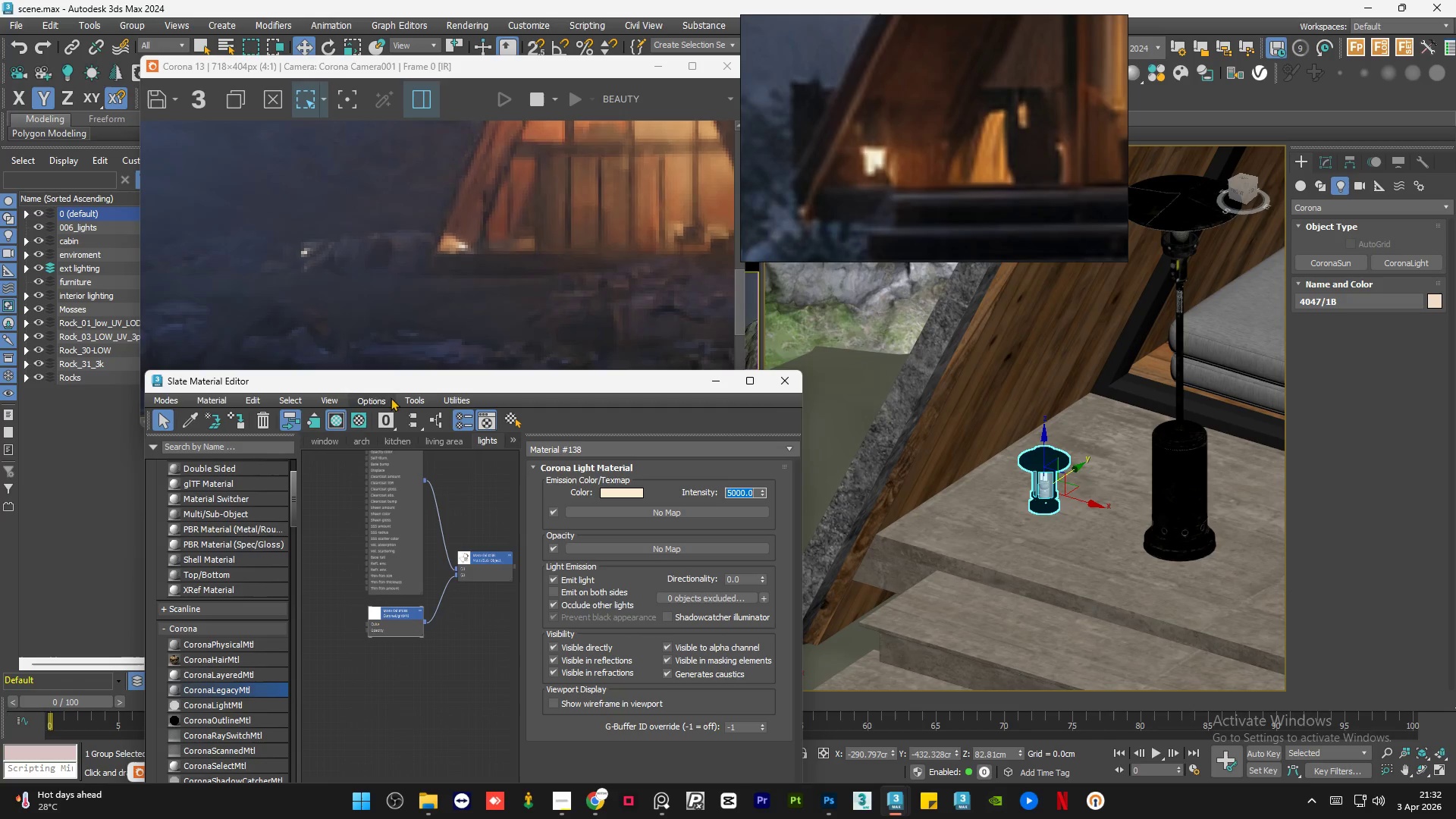 
left_click([391, 692])
 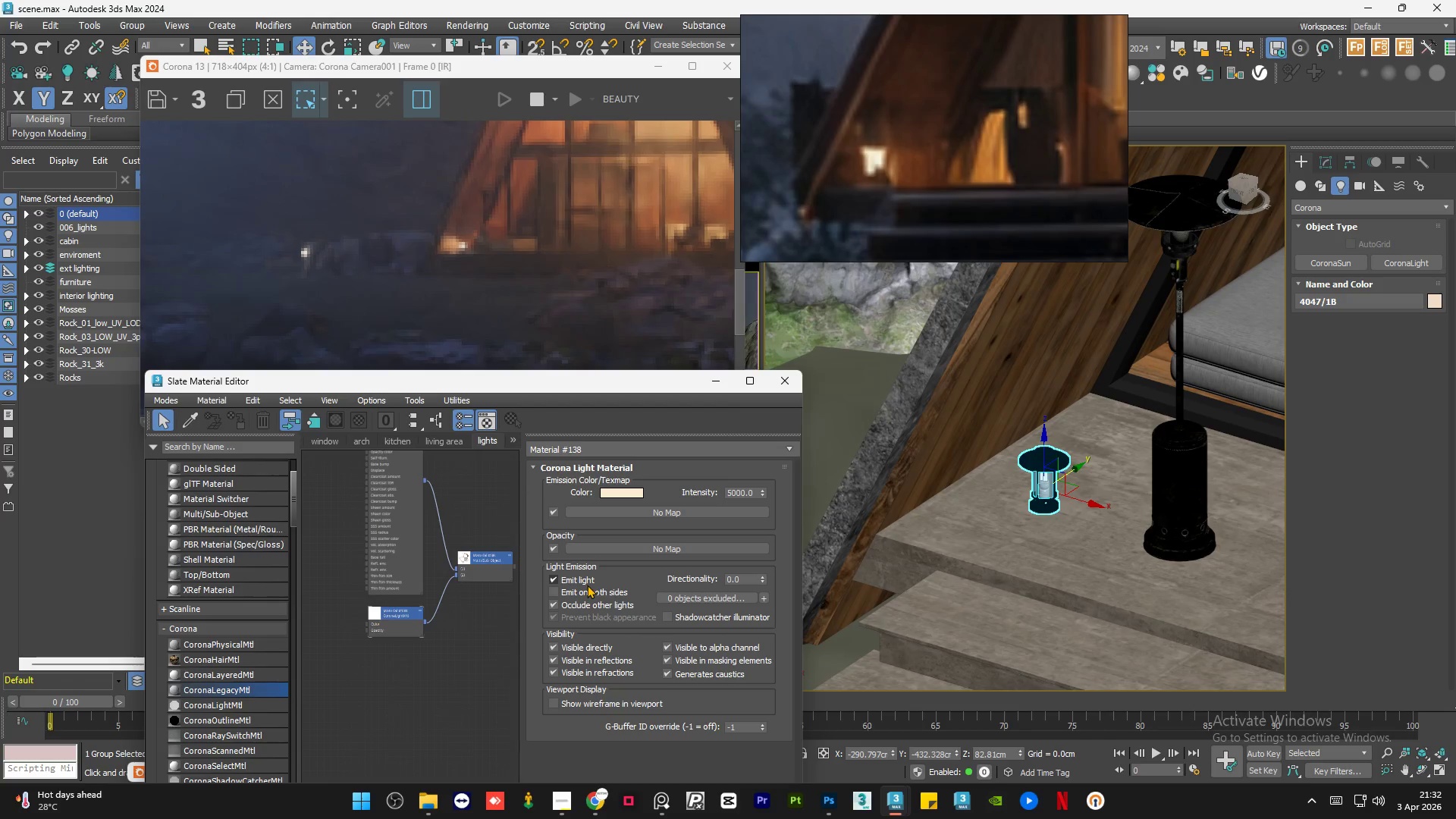 
left_click([566, 592])
 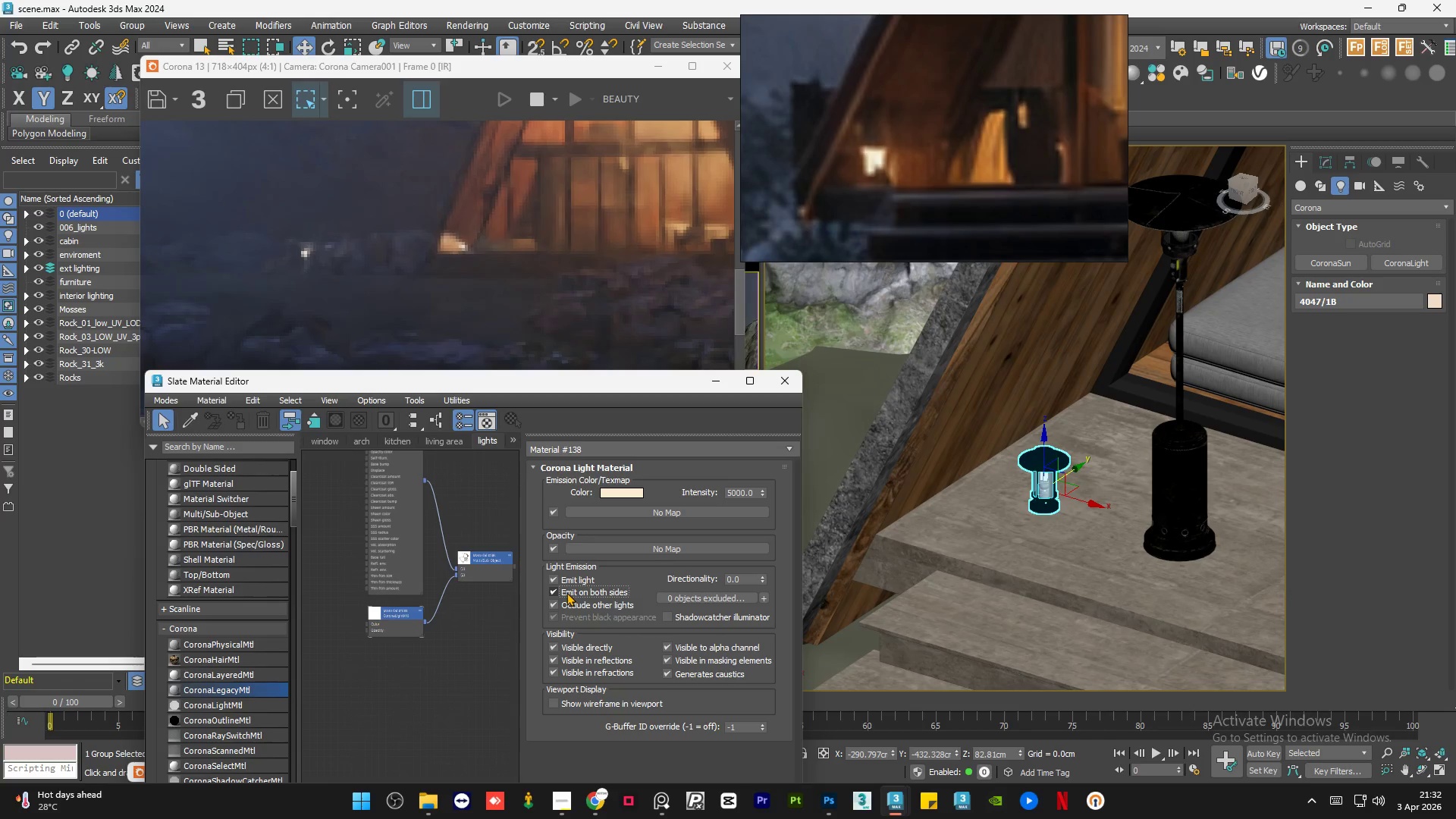 
left_click([566, 592])
 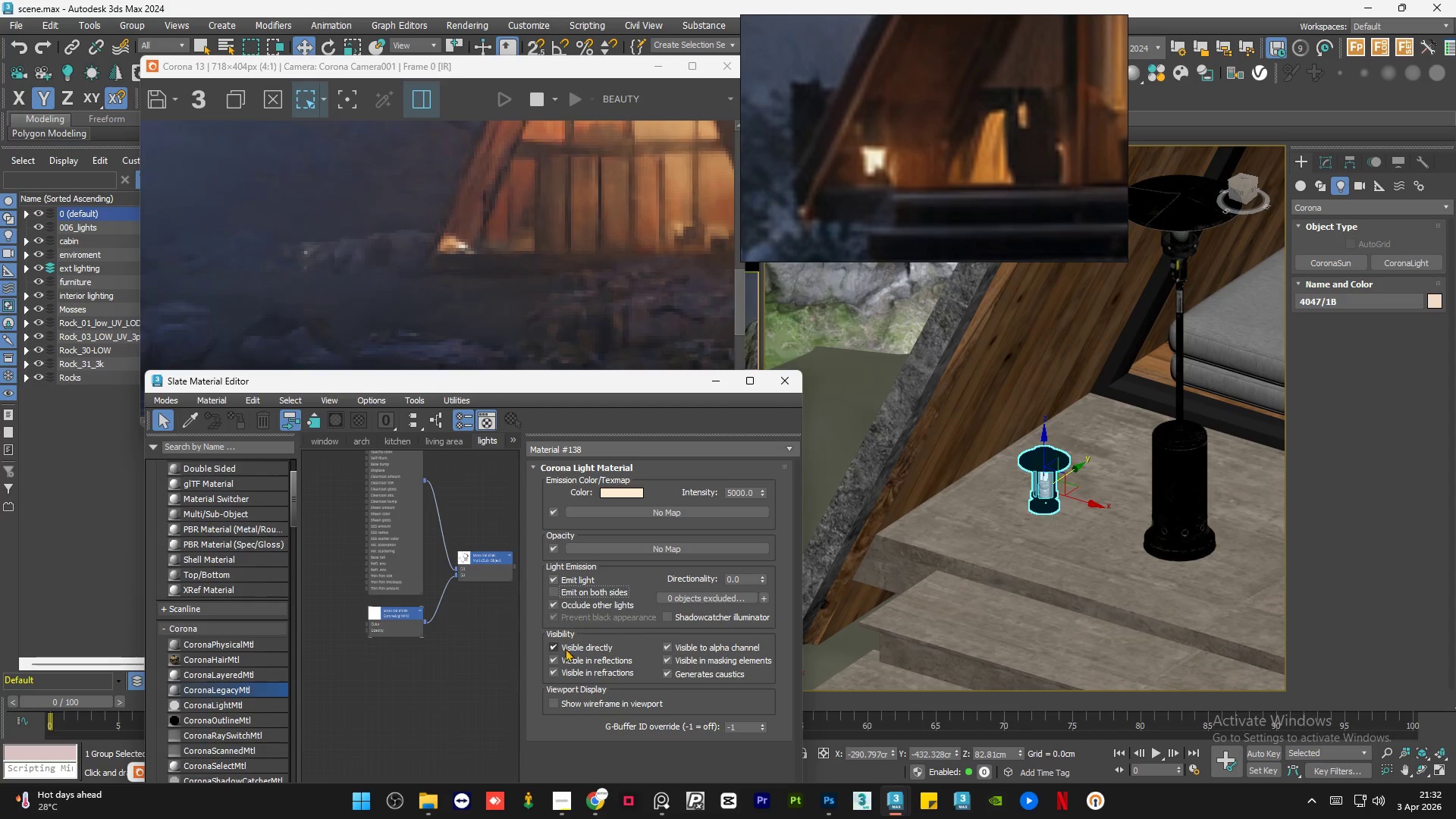 
left_click([563, 649])
 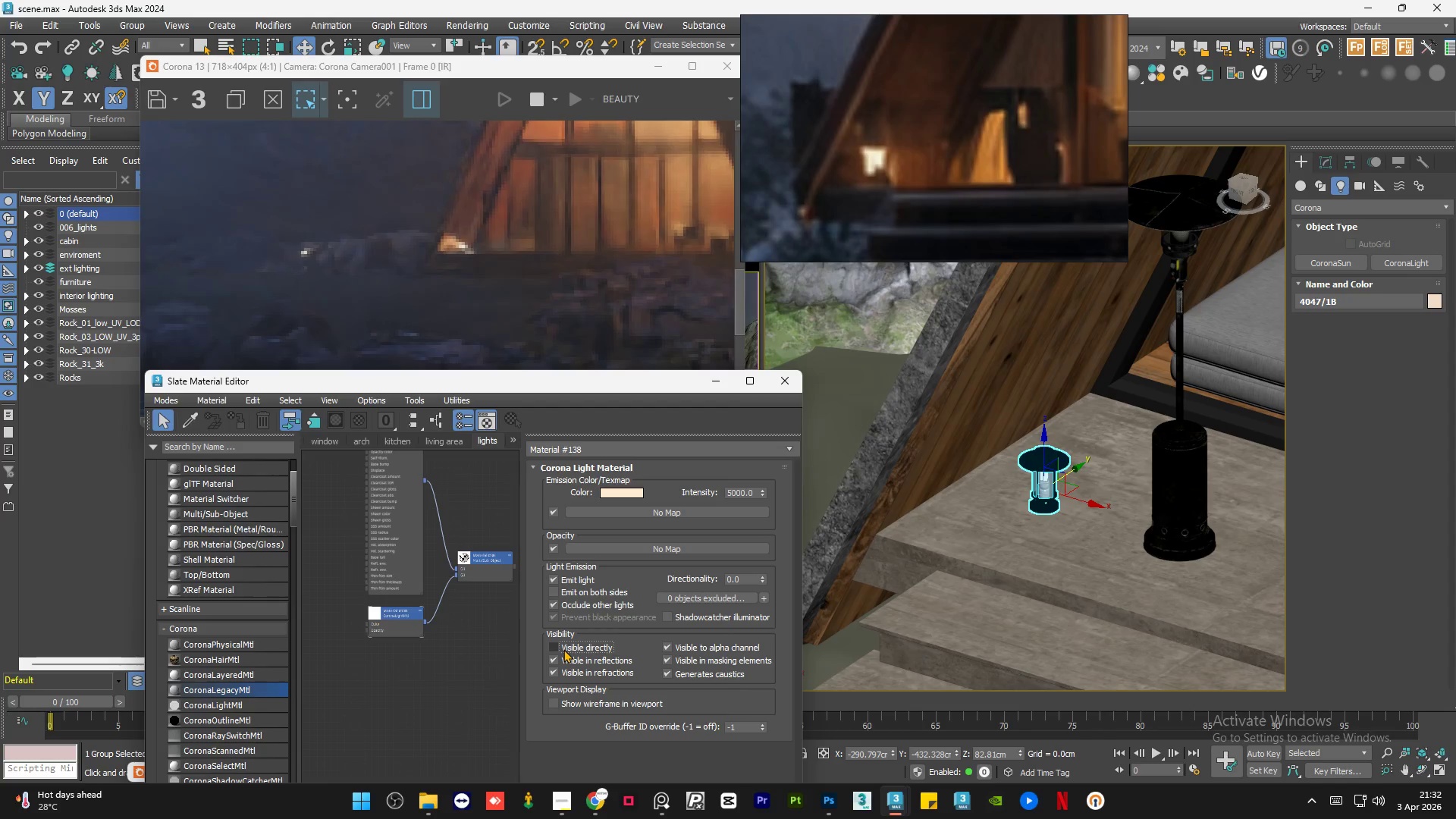 
left_click([563, 649])
 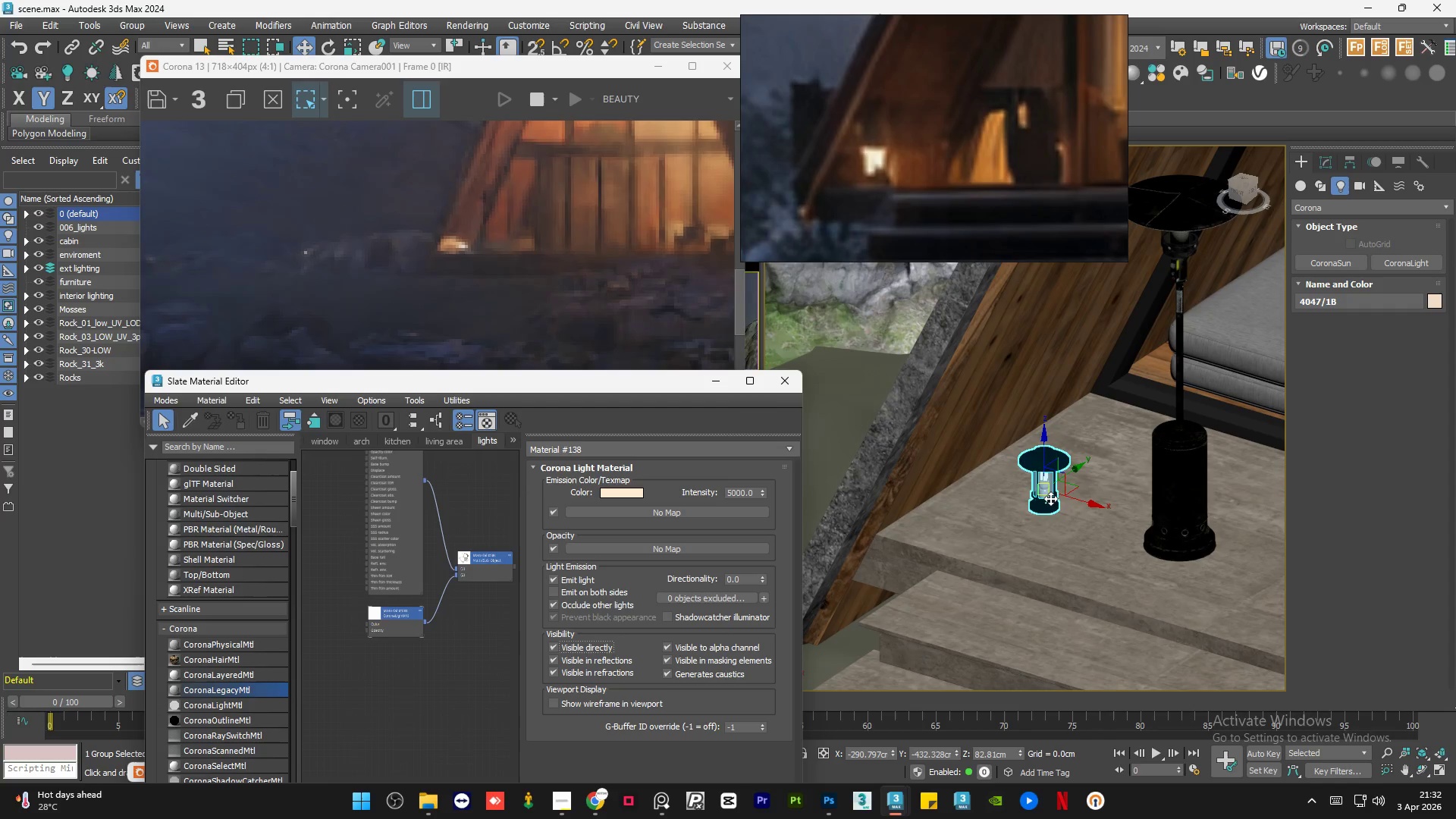 
left_click_drag(start_coordinate=[1071, 497], to_coordinate=[1116, 510])
 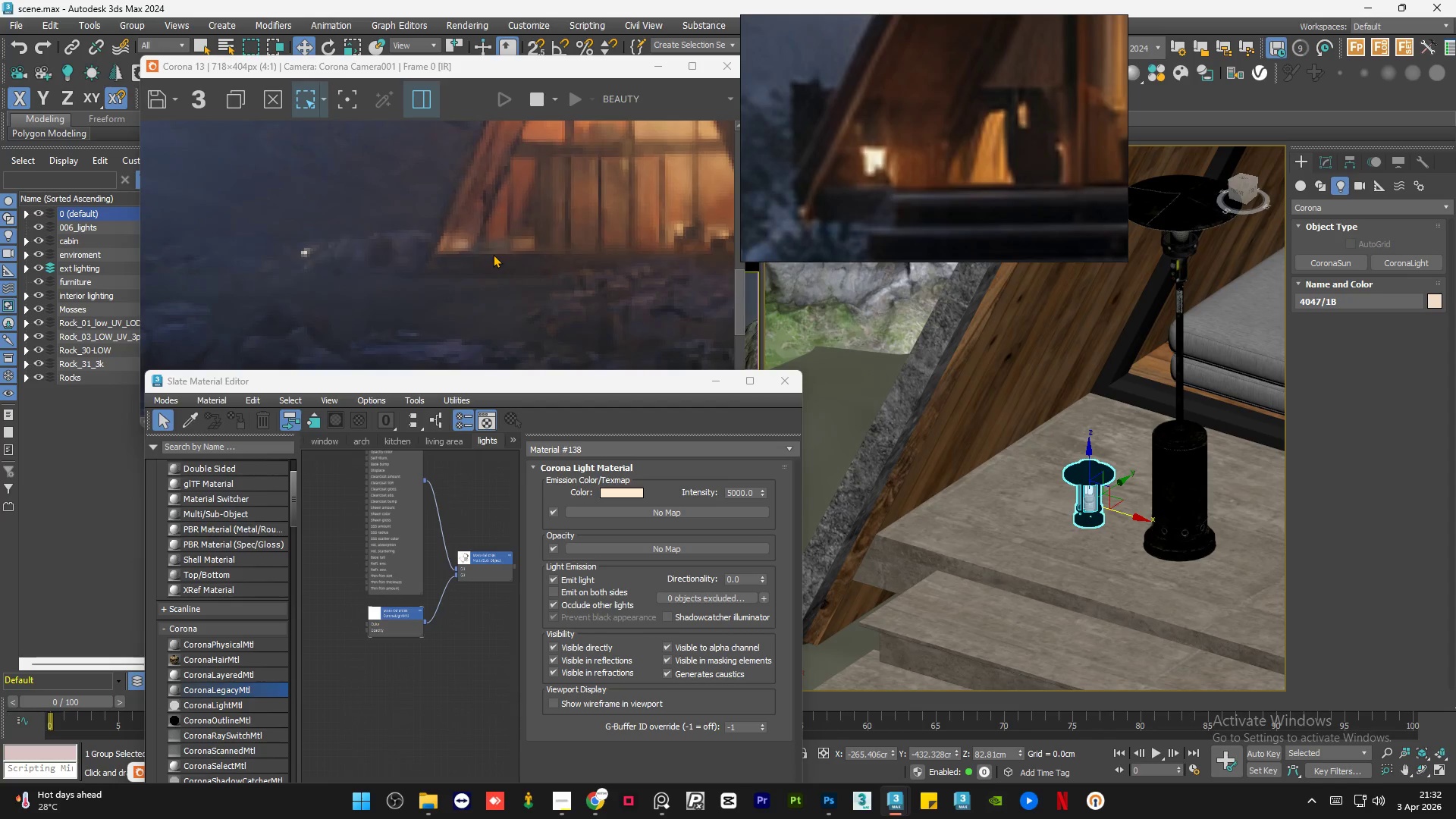 
scroll: coordinate [493, 230], scroll_direction: up, amount: 1.0
 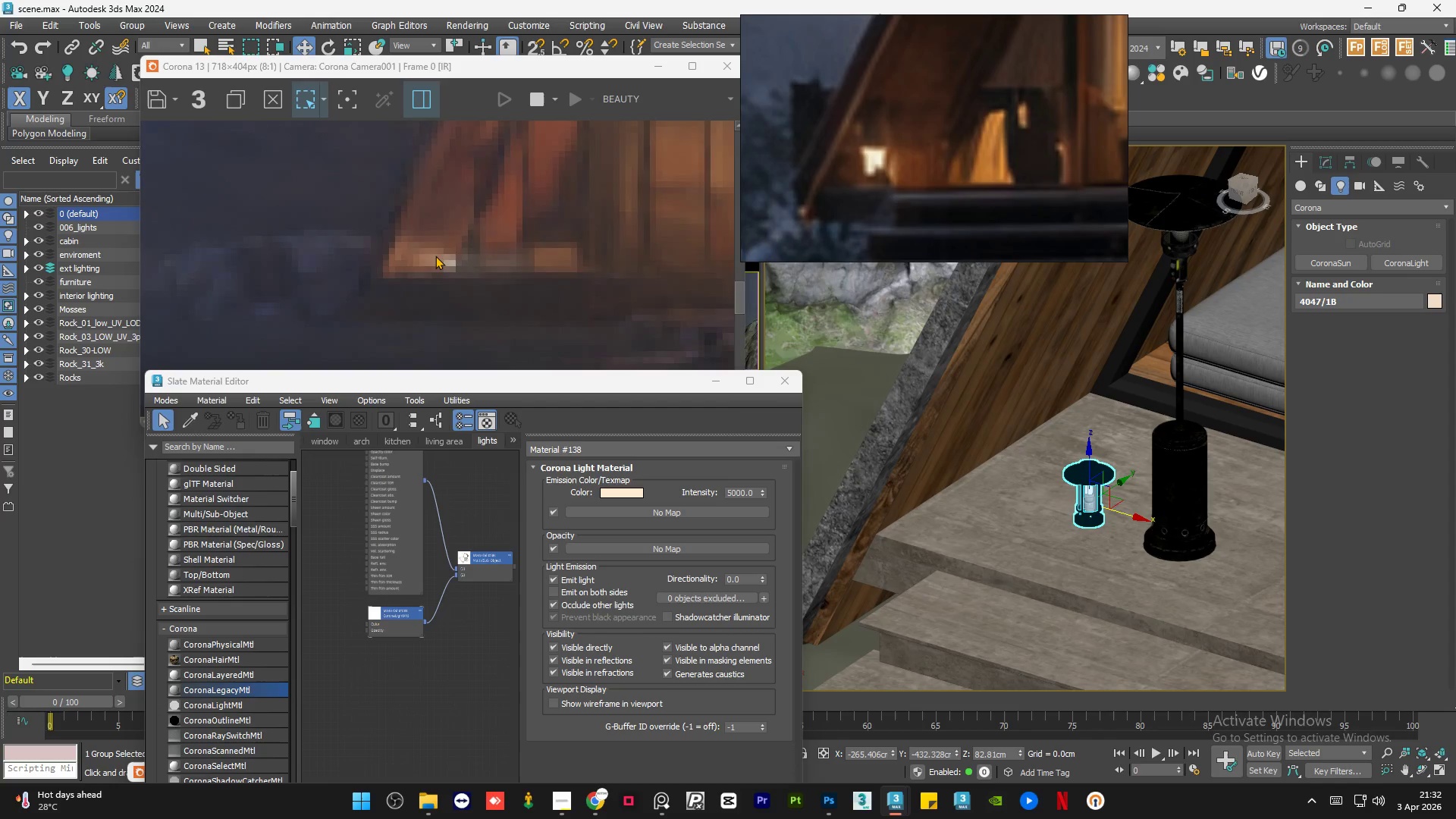 
scroll: coordinate [435, 256], scroll_direction: down, amount: 1.0
 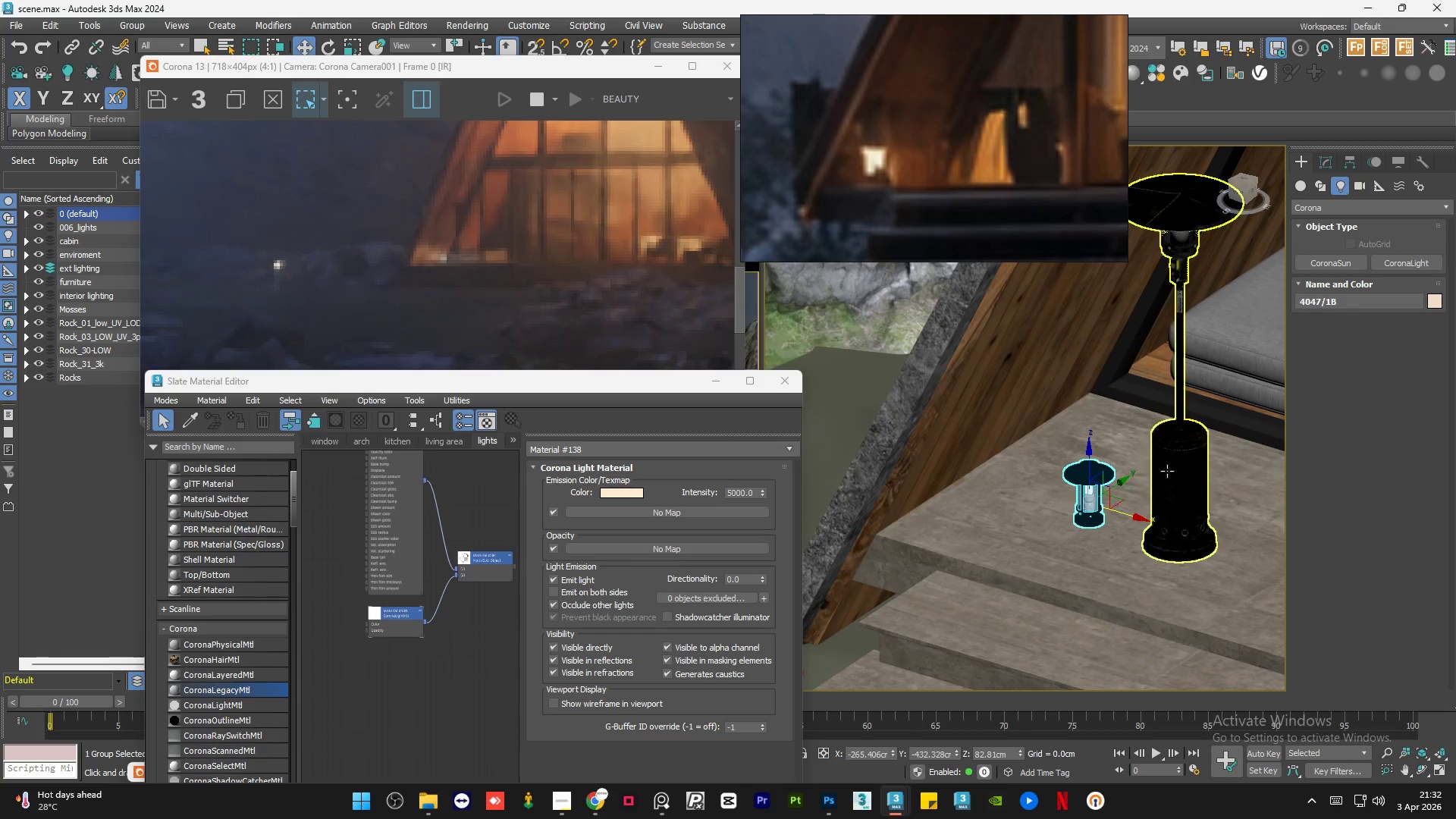 
left_click([1167, 471])
 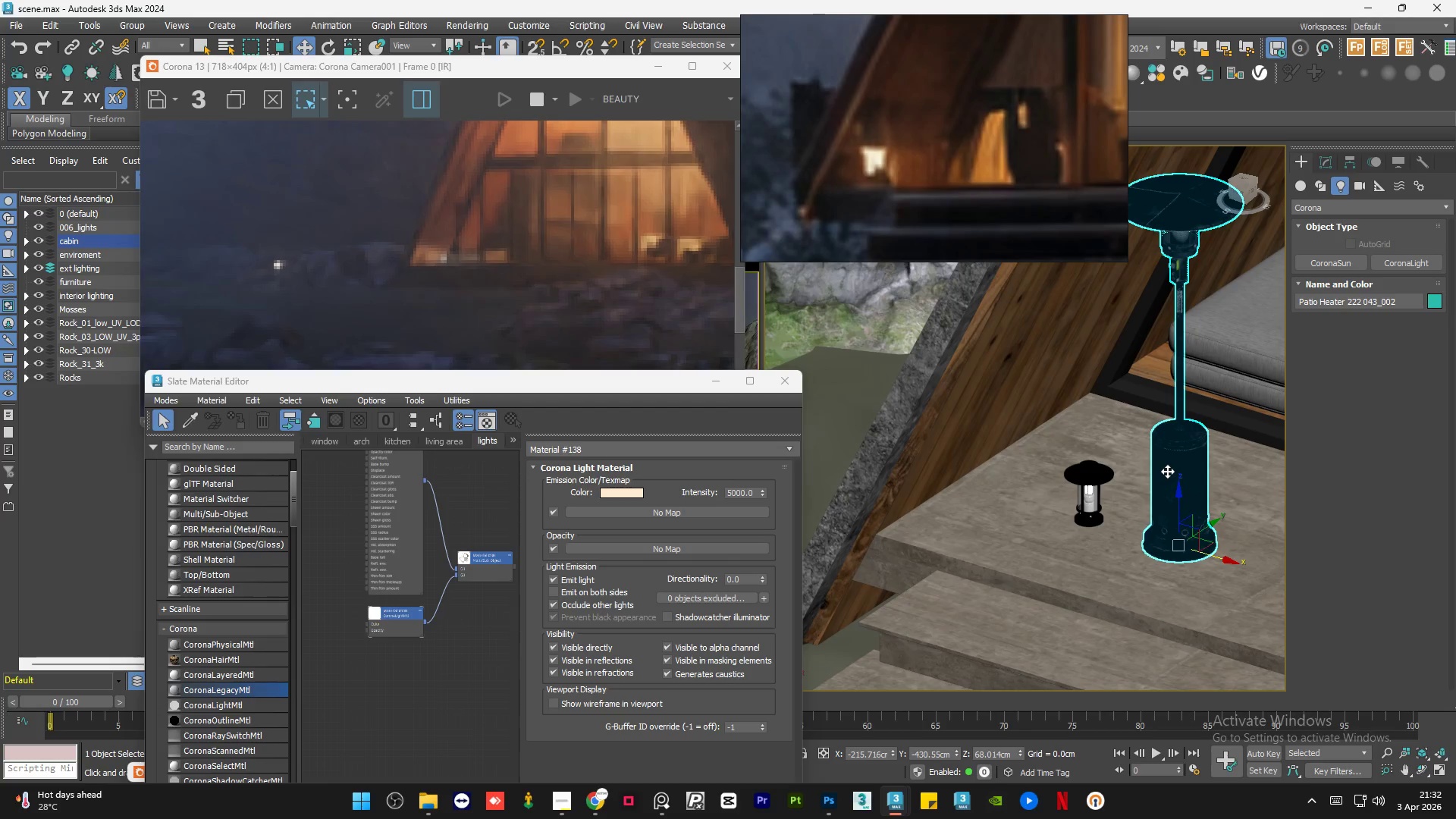 
key(Delete)
 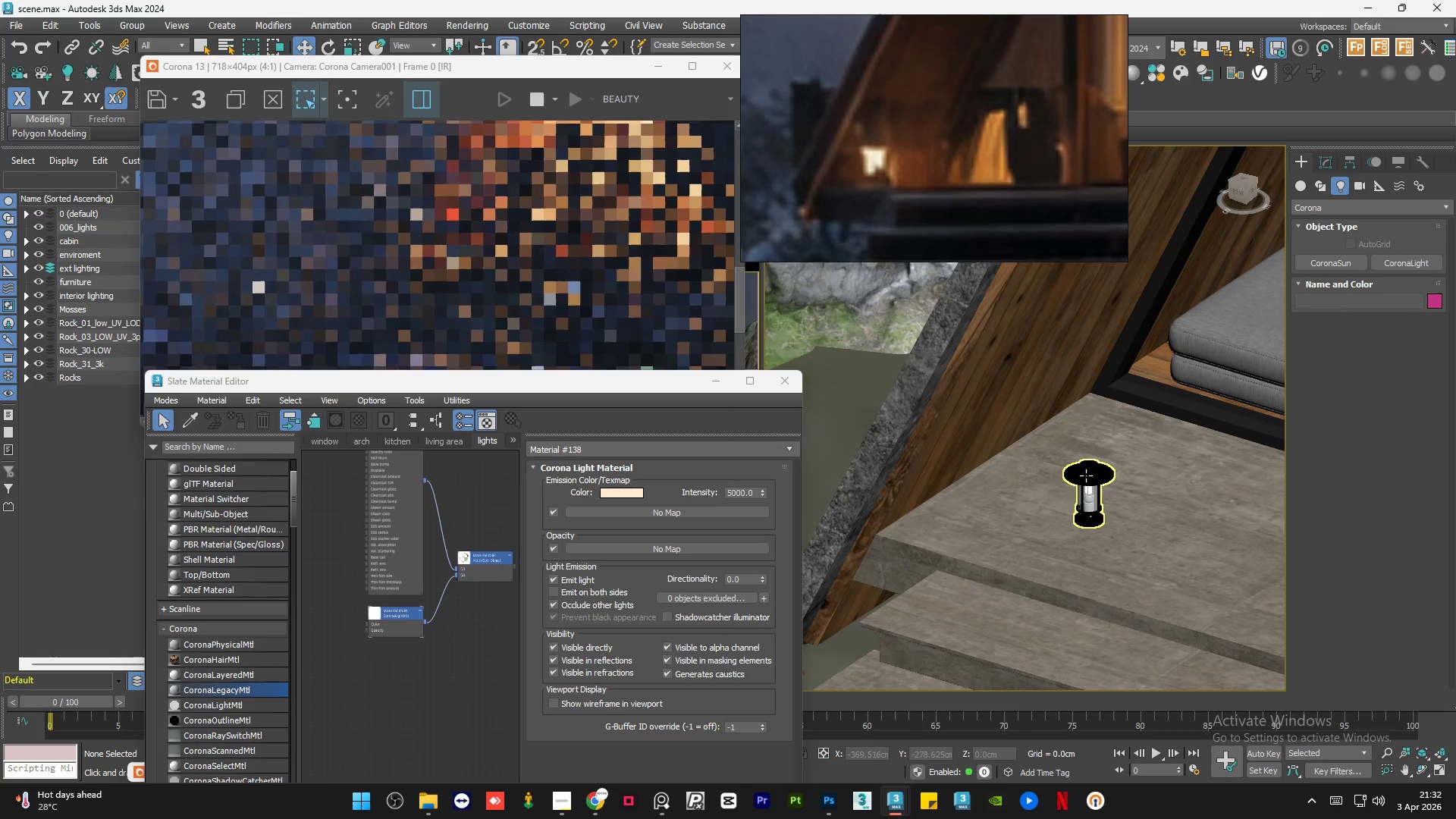 
left_click([1086, 475])
 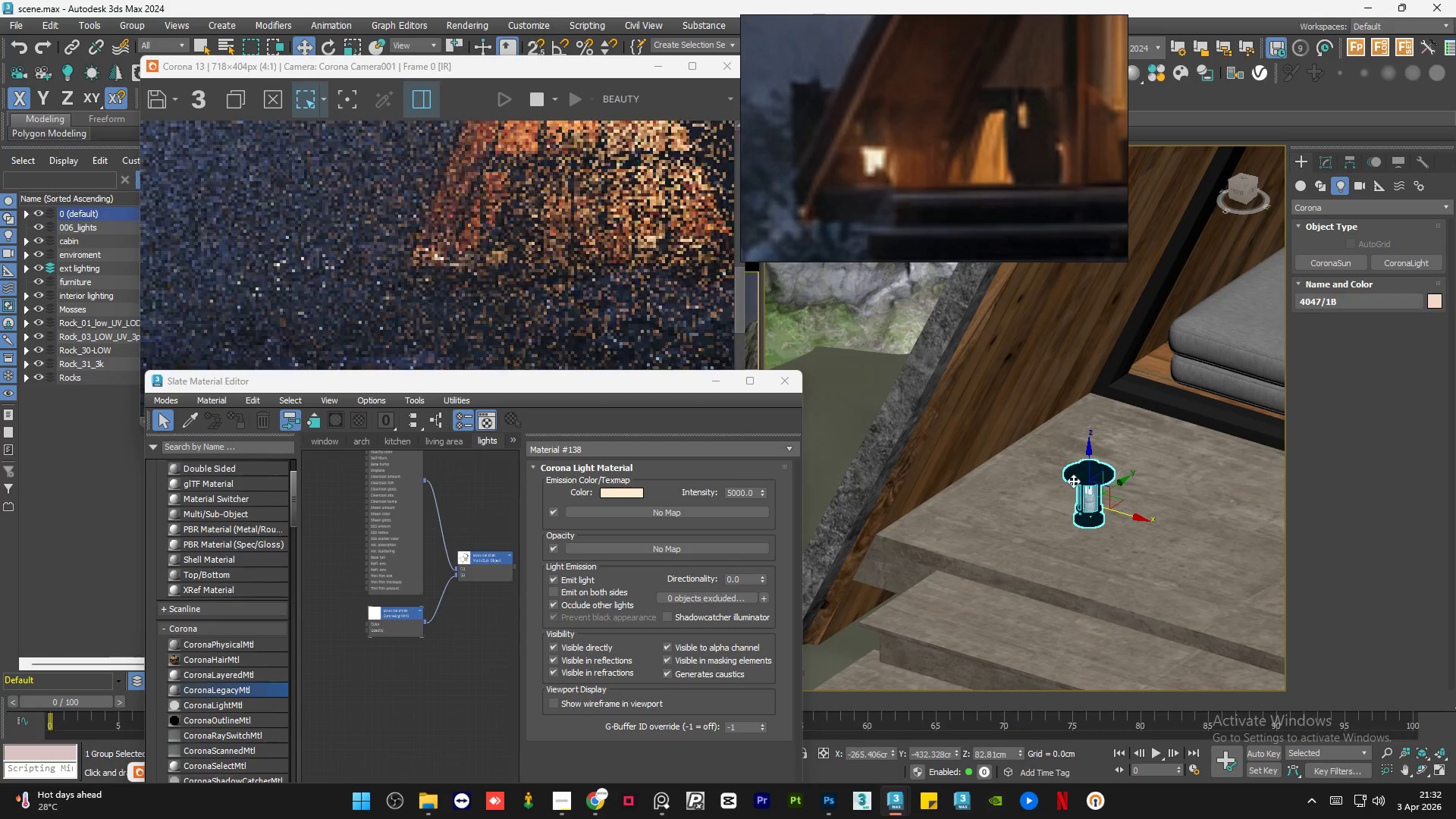 
hold_key(key=AltLeft, duration=0.8)
scroll: coordinate [974, 536], scroll_direction: down, amount: 3.0
 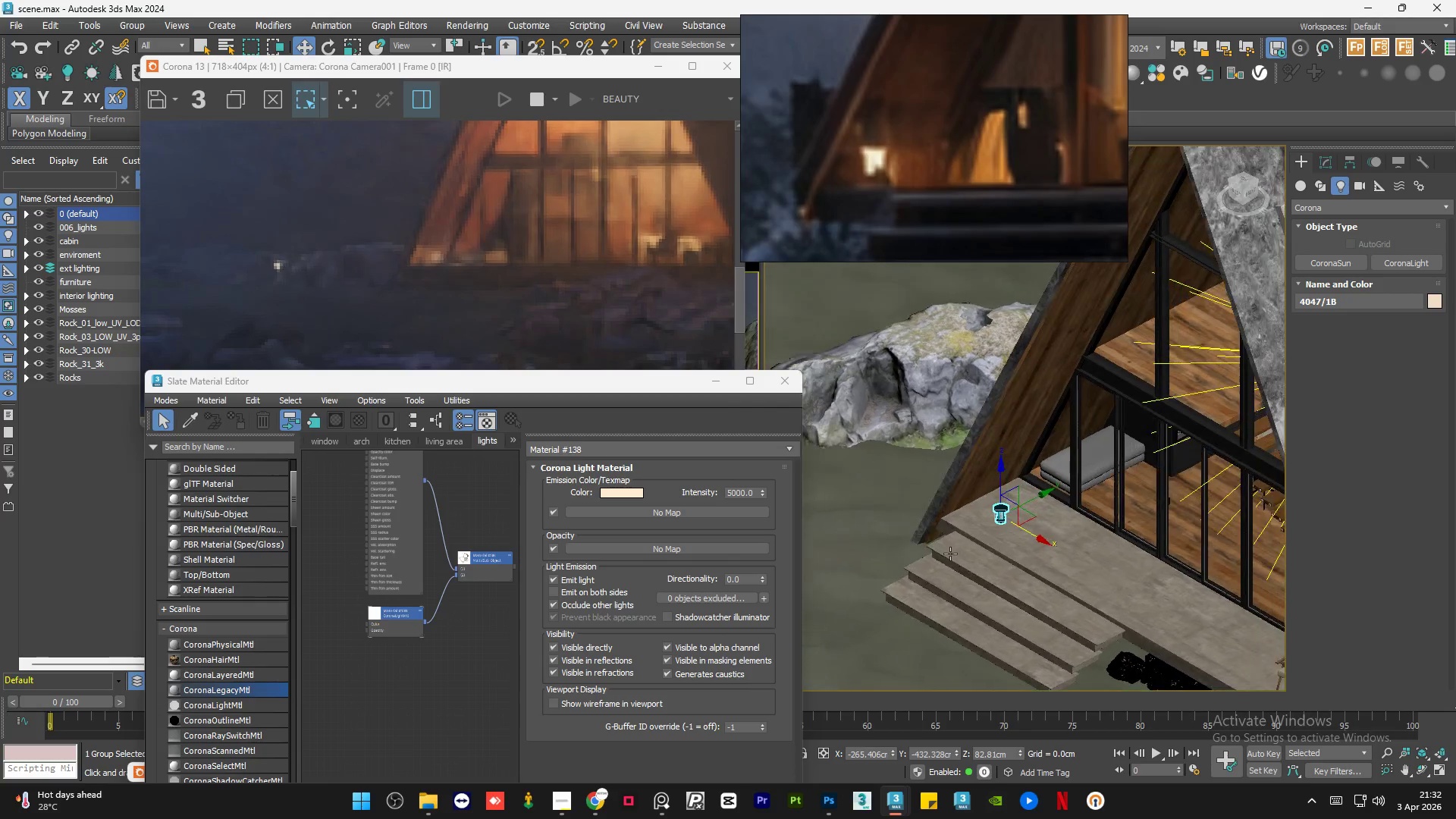 
scroll: coordinate [1015, 511], scroll_direction: up, amount: 1.0
 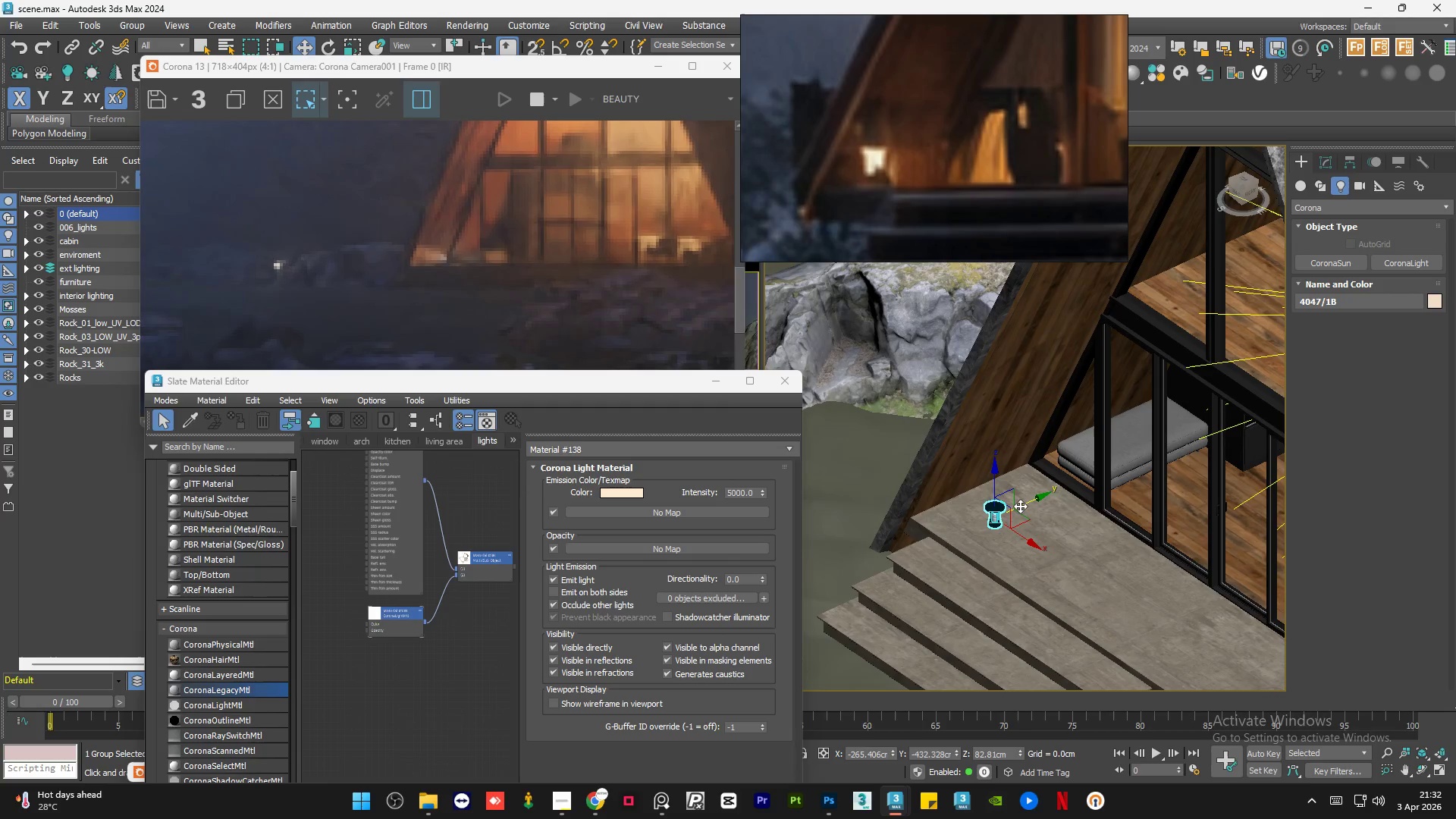 
left_click_drag(start_coordinate=[1021, 506], to_coordinate=[1019, 524])
 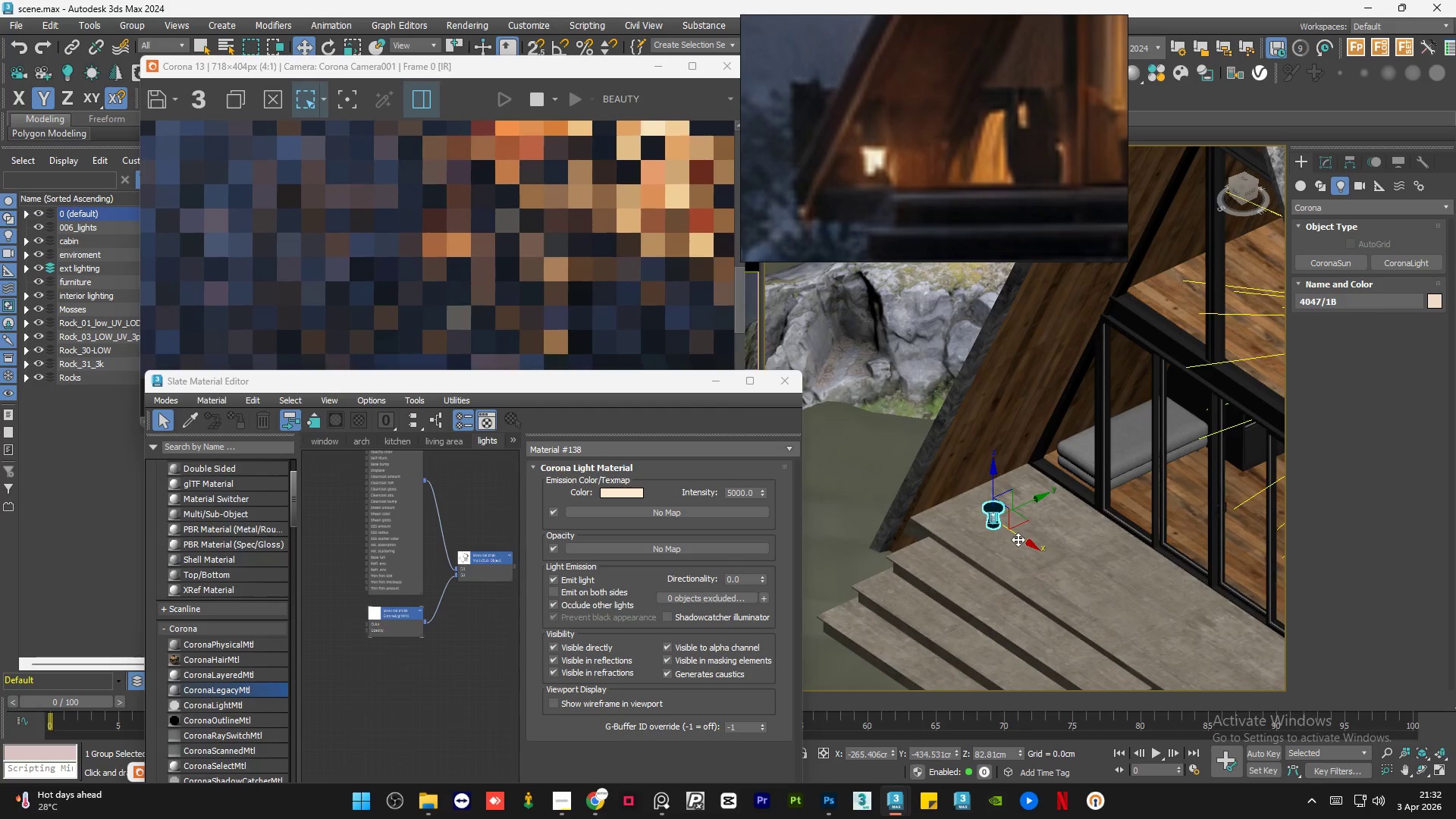 
left_click_drag(start_coordinate=[1018, 538], to_coordinate=[1002, 529])
 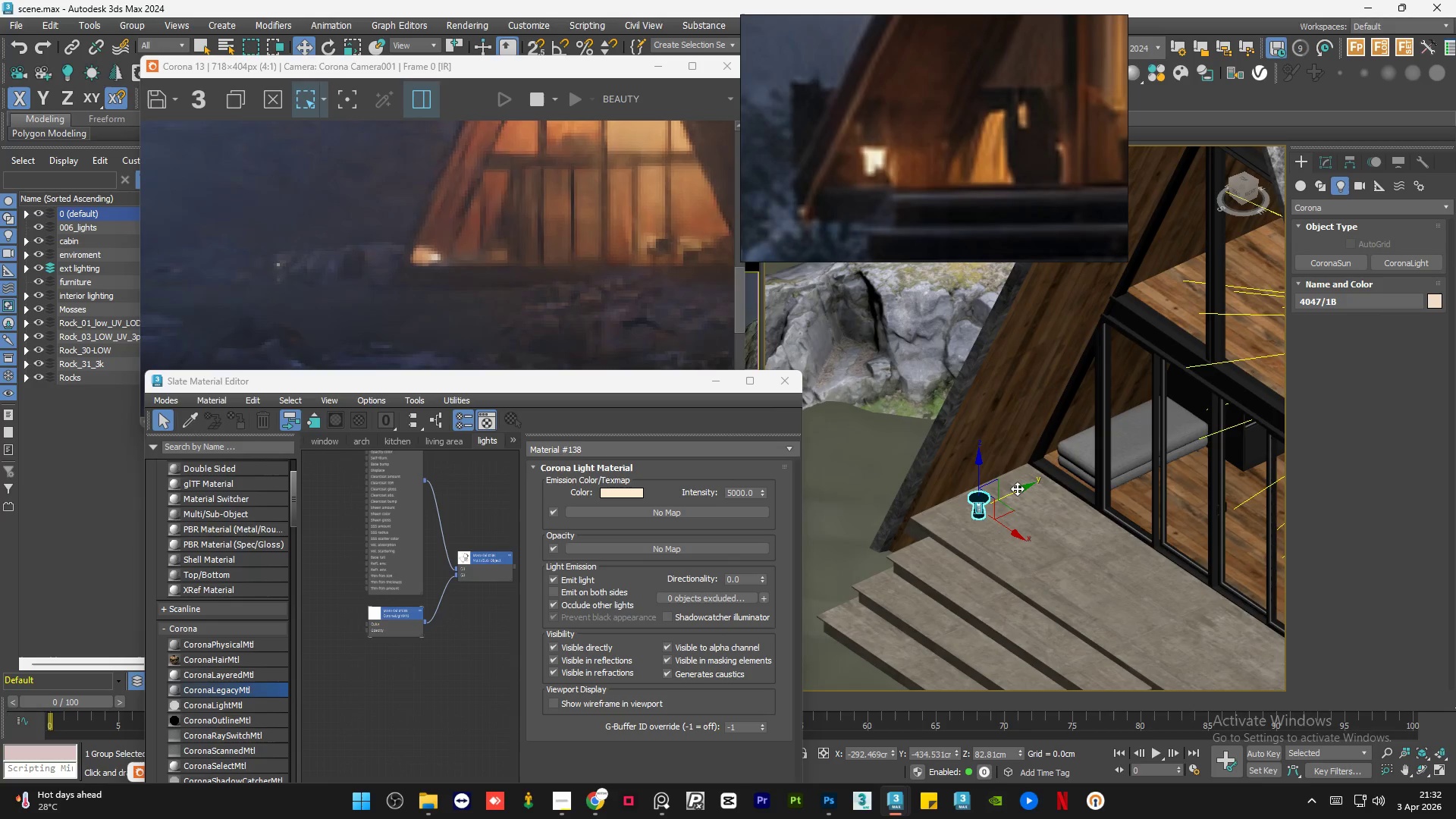 
left_click_drag(start_coordinate=[1017, 488], to_coordinate=[1012, 488])
 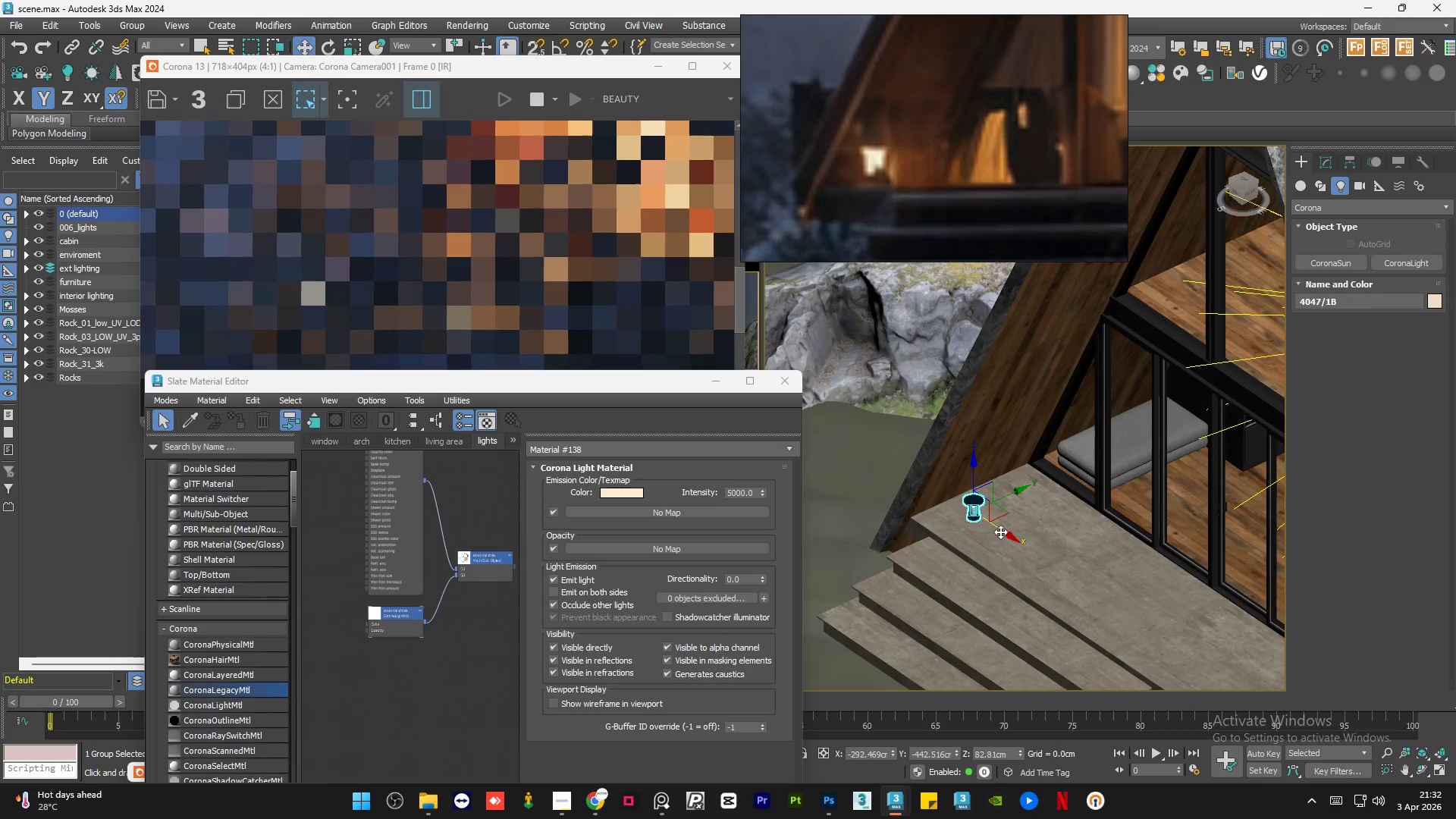 
left_click_drag(start_coordinate=[1002, 529], to_coordinate=[1009, 533])
 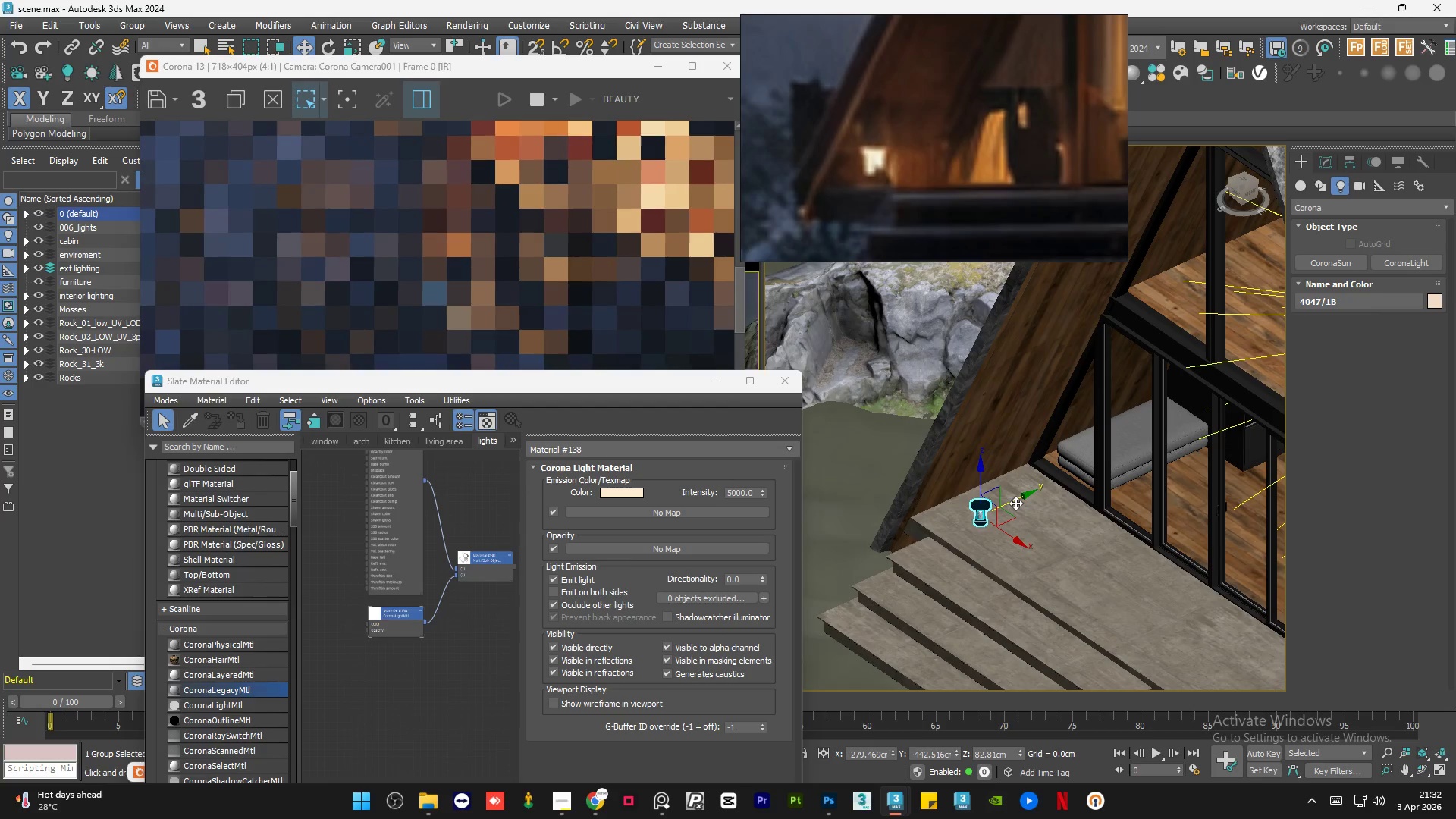 
left_click_drag(start_coordinate=[1015, 503], to_coordinate=[1019, 503])
 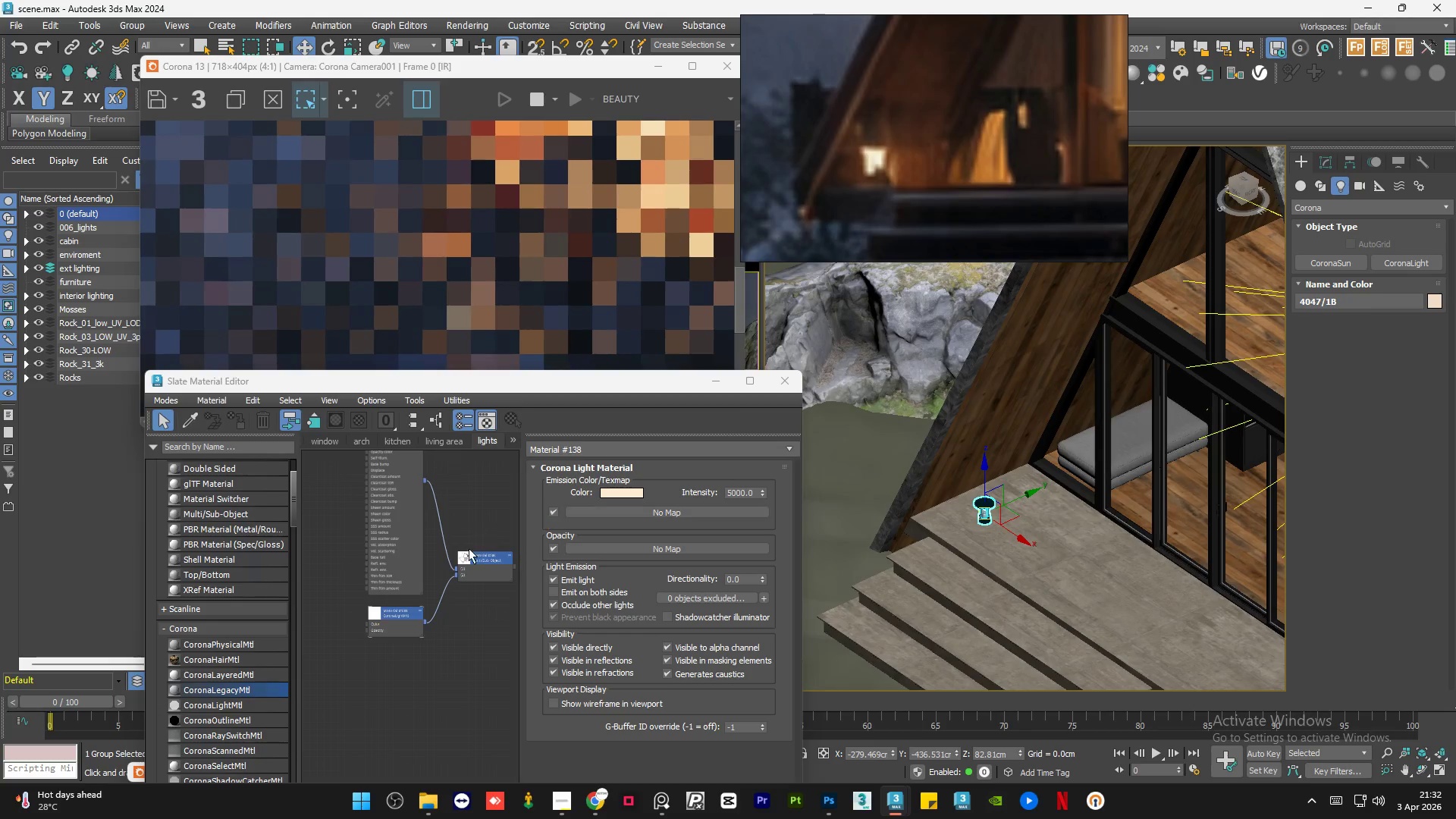 
double_click([415, 657])
 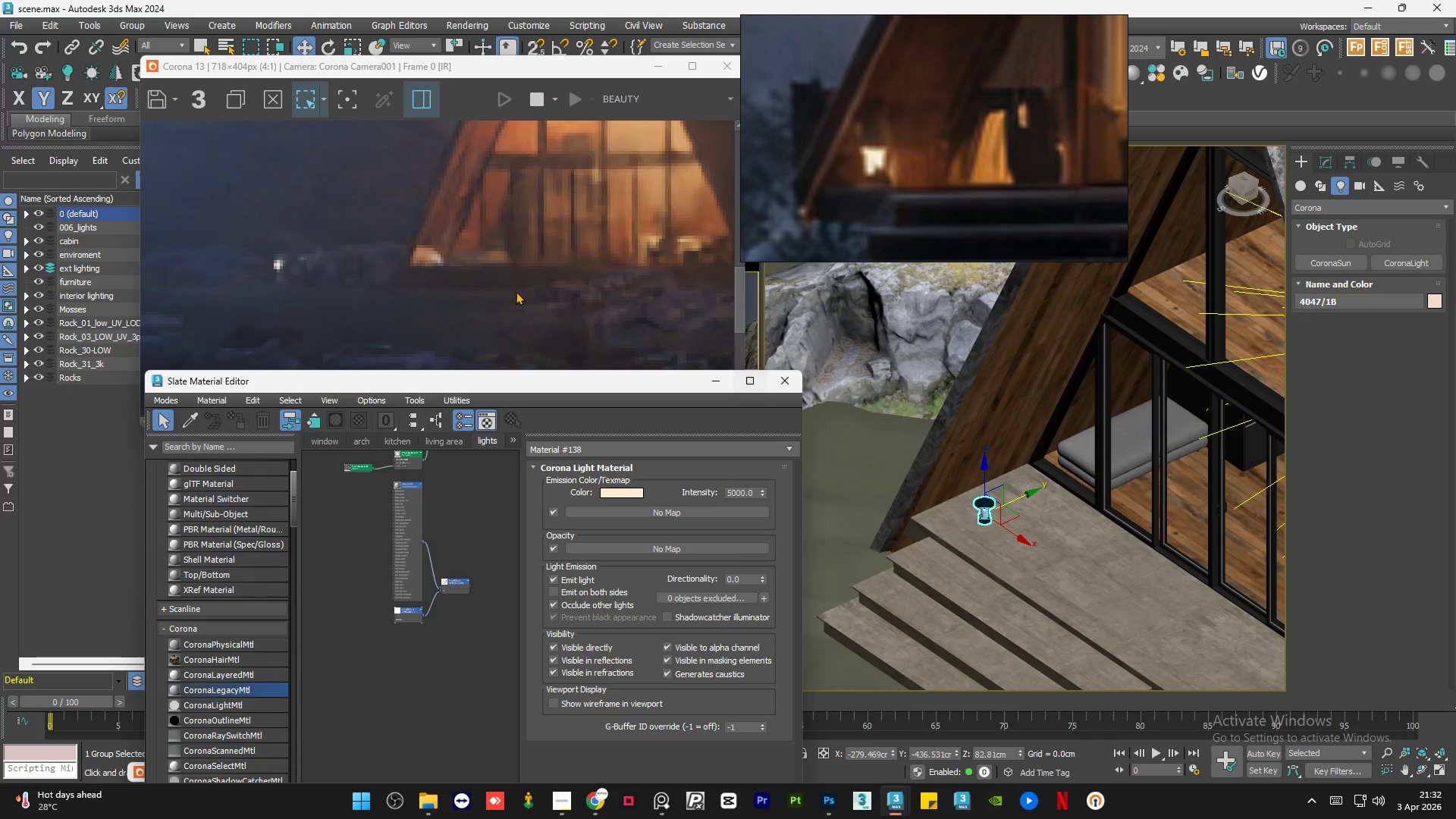 
scroll: coordinate [953, 188], scroll_direction: down, amount: 15.0
 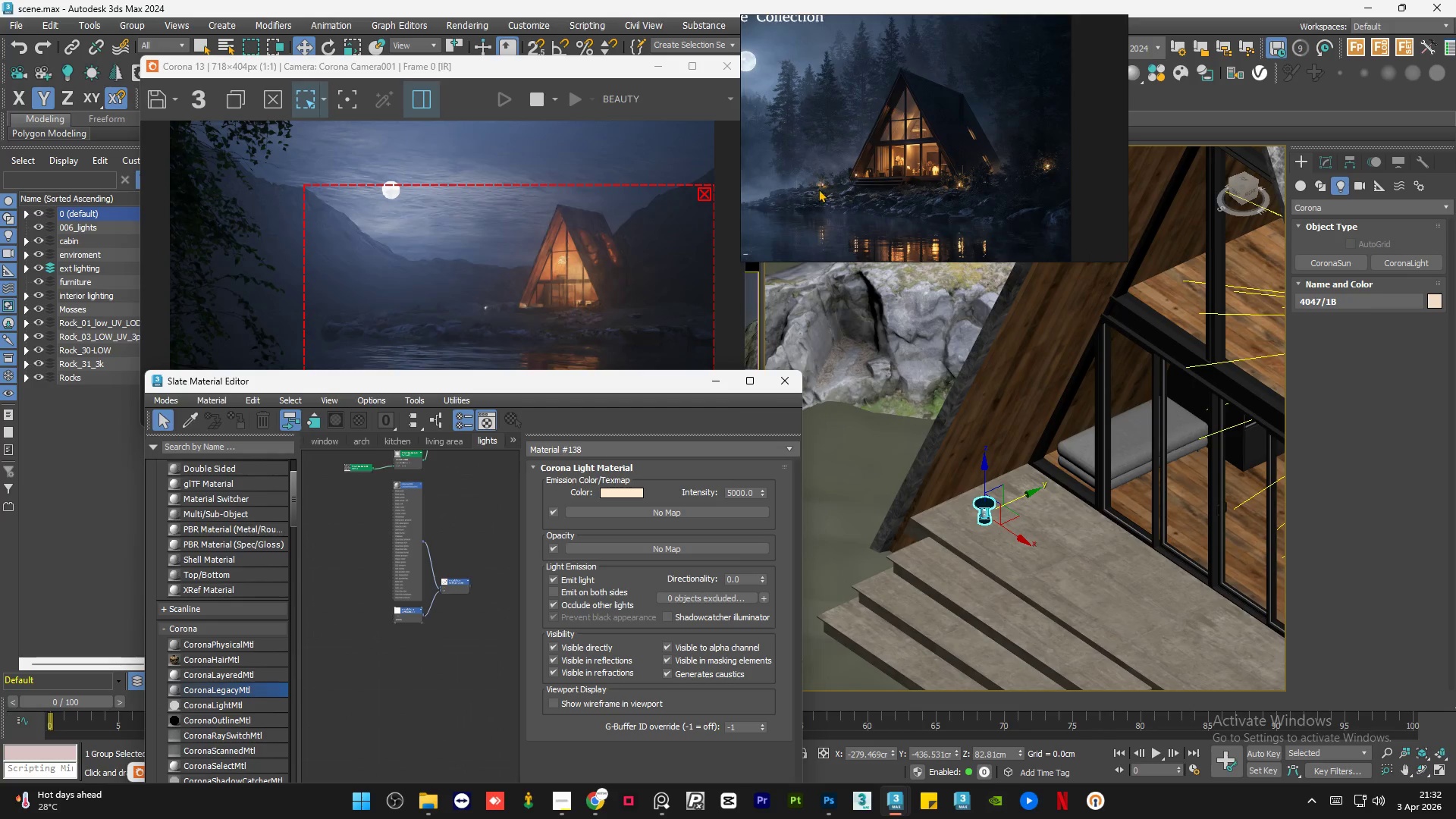 
scroll: coordinate [811, 189], scroll_direction: up, amount: 7.0
 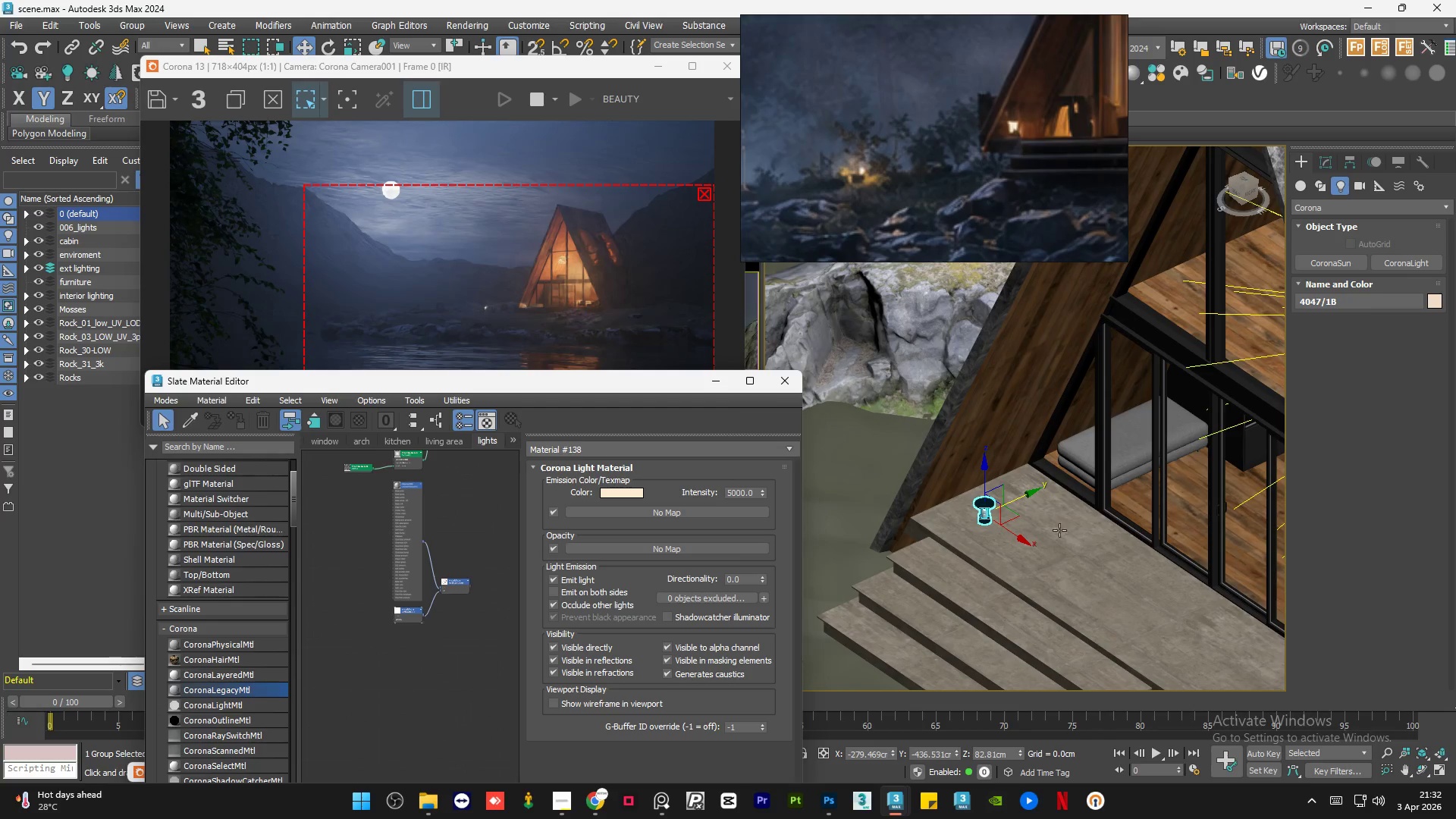 
scroll: coordinate [1095, 541], scroll_direction: down, amount: 6.0
 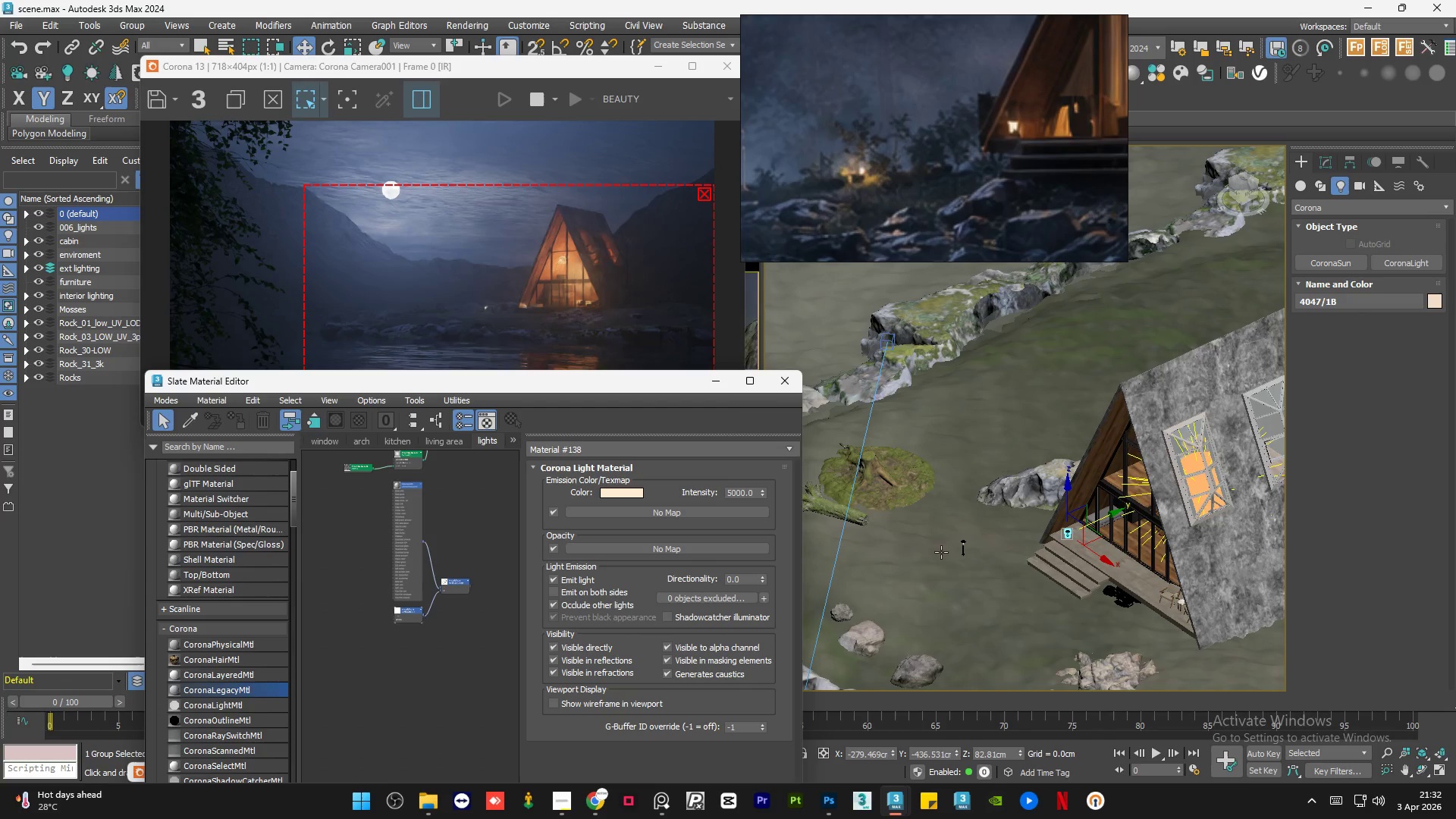 
left_click([974, 548])
 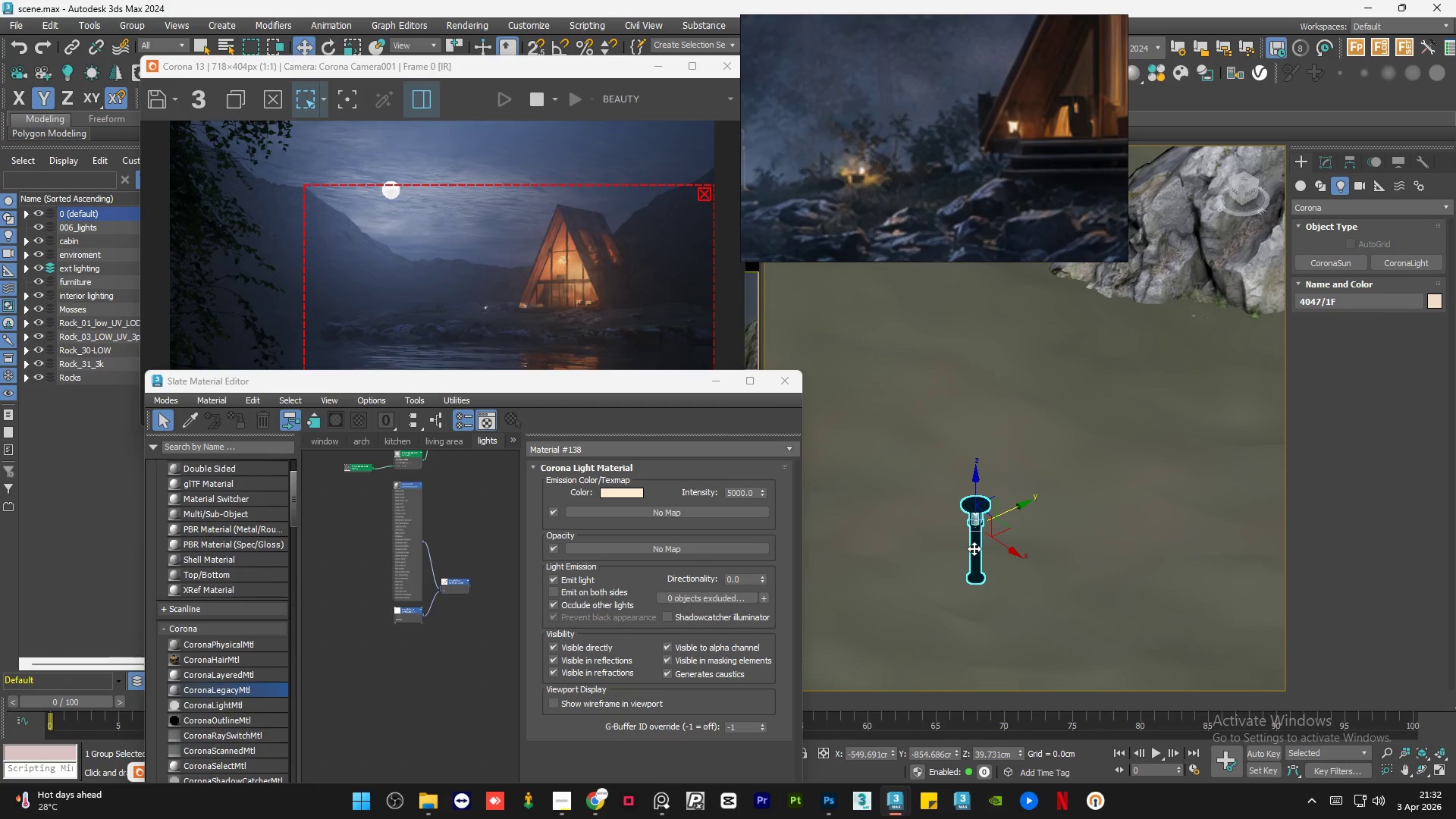 
scroll: coordinate [974, 548], scroll_direction: up, amount: 6.0
 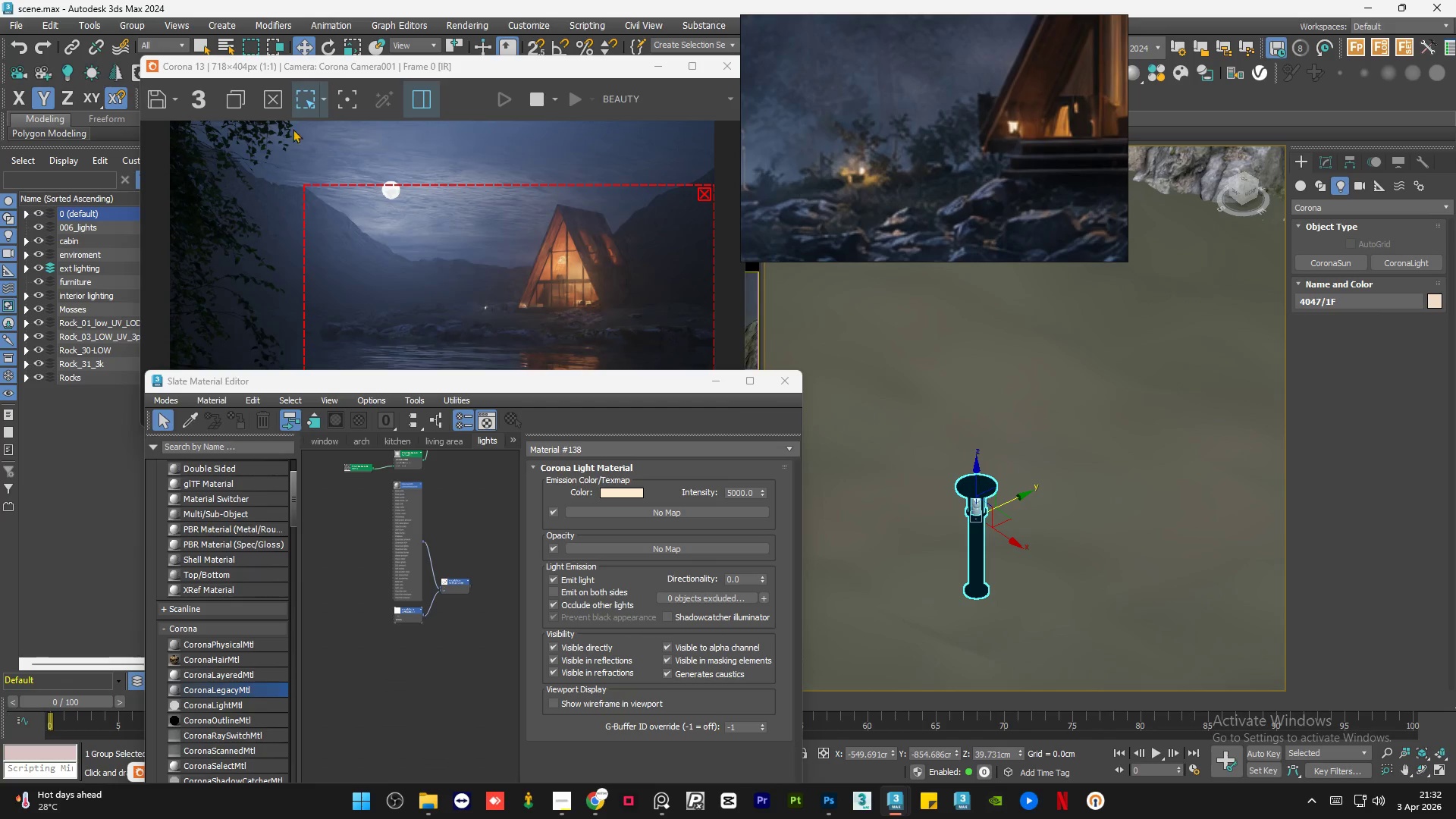 
left_click([136, 24])
 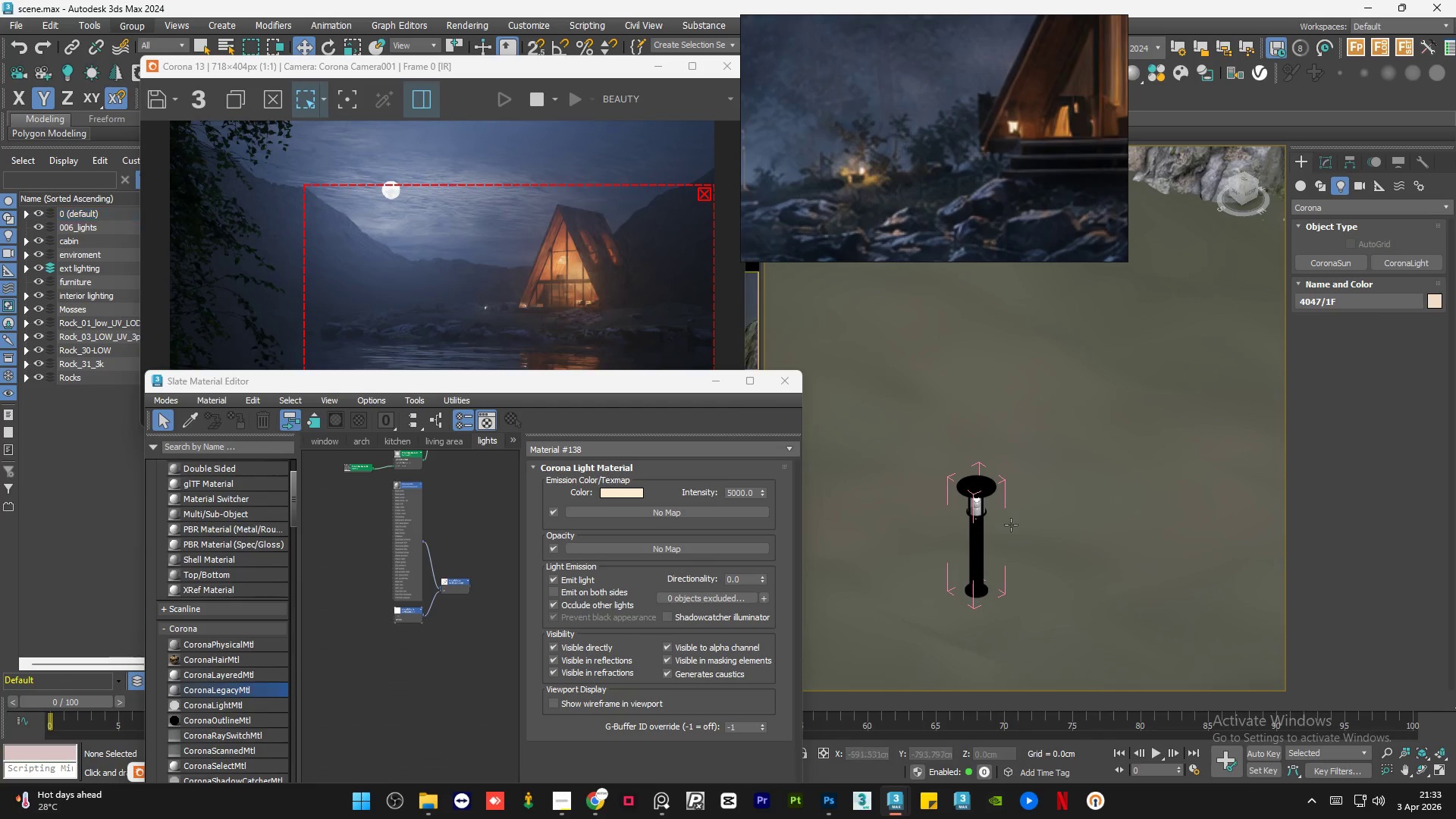 
scroll: coordinate [958, 486], scroll_direction: up, amount: 10.0
 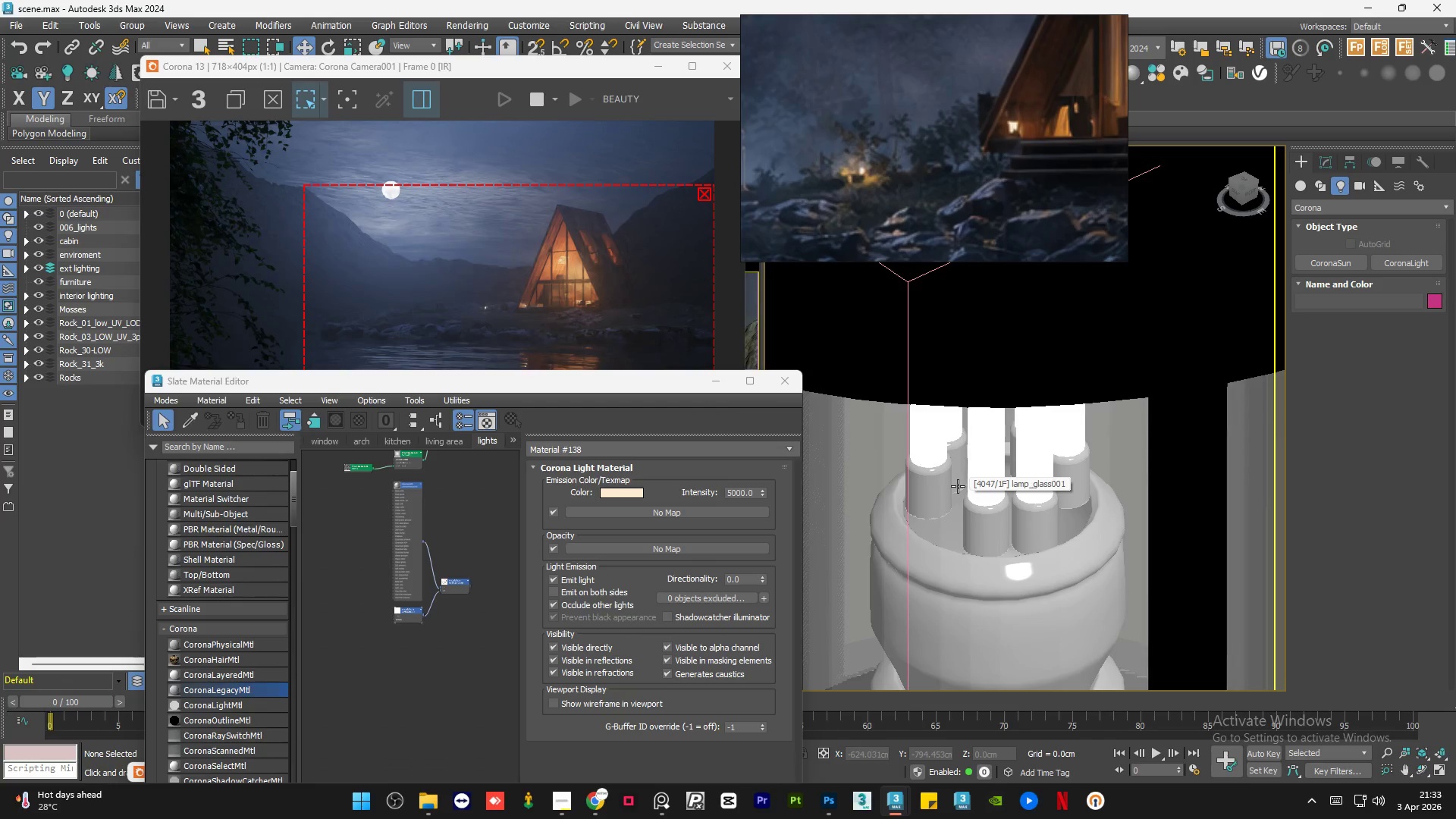 
key(F3)
 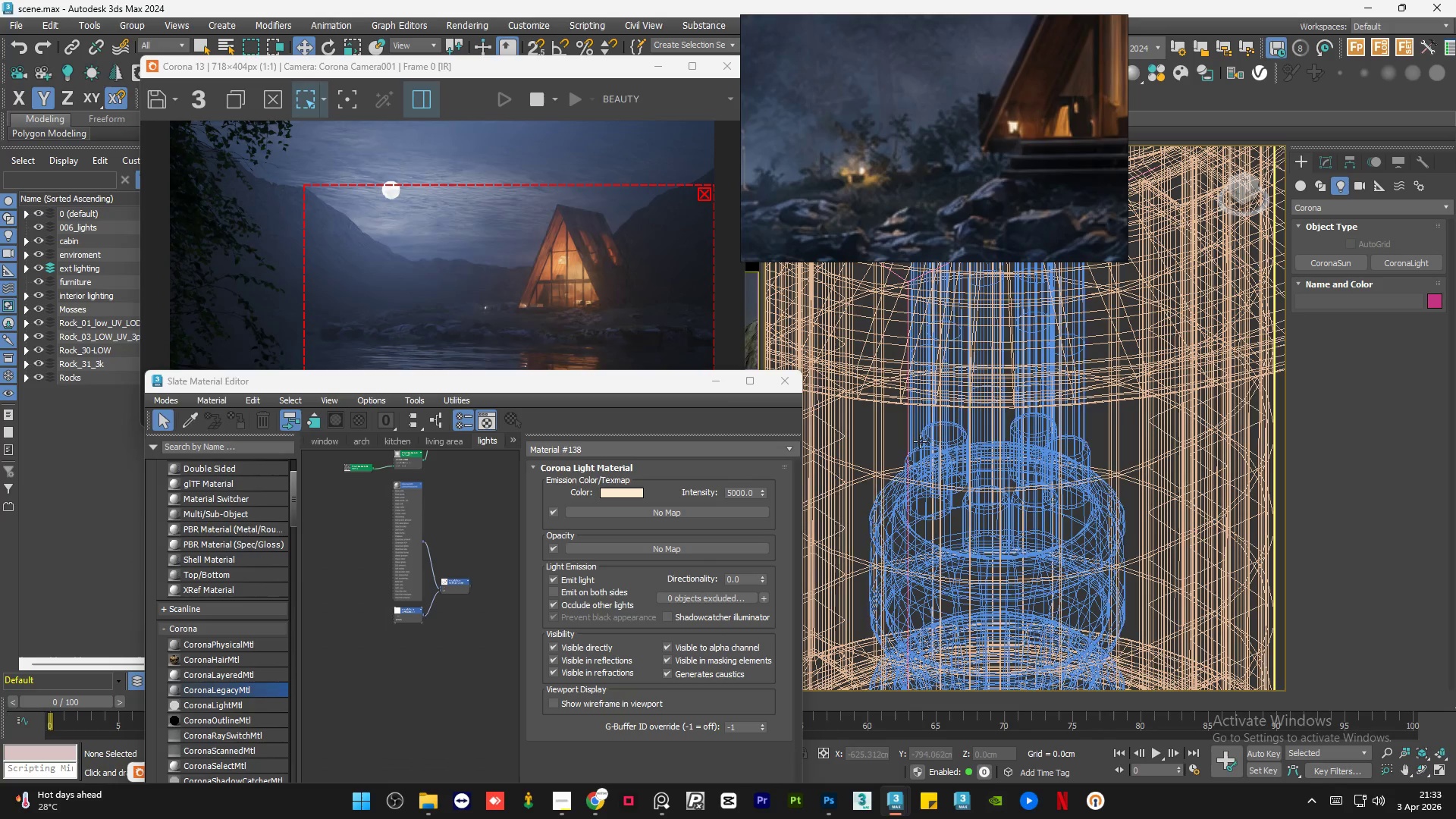 
scroll: coordinate [908, 422], scroll_direction: up, amount: 3.0
 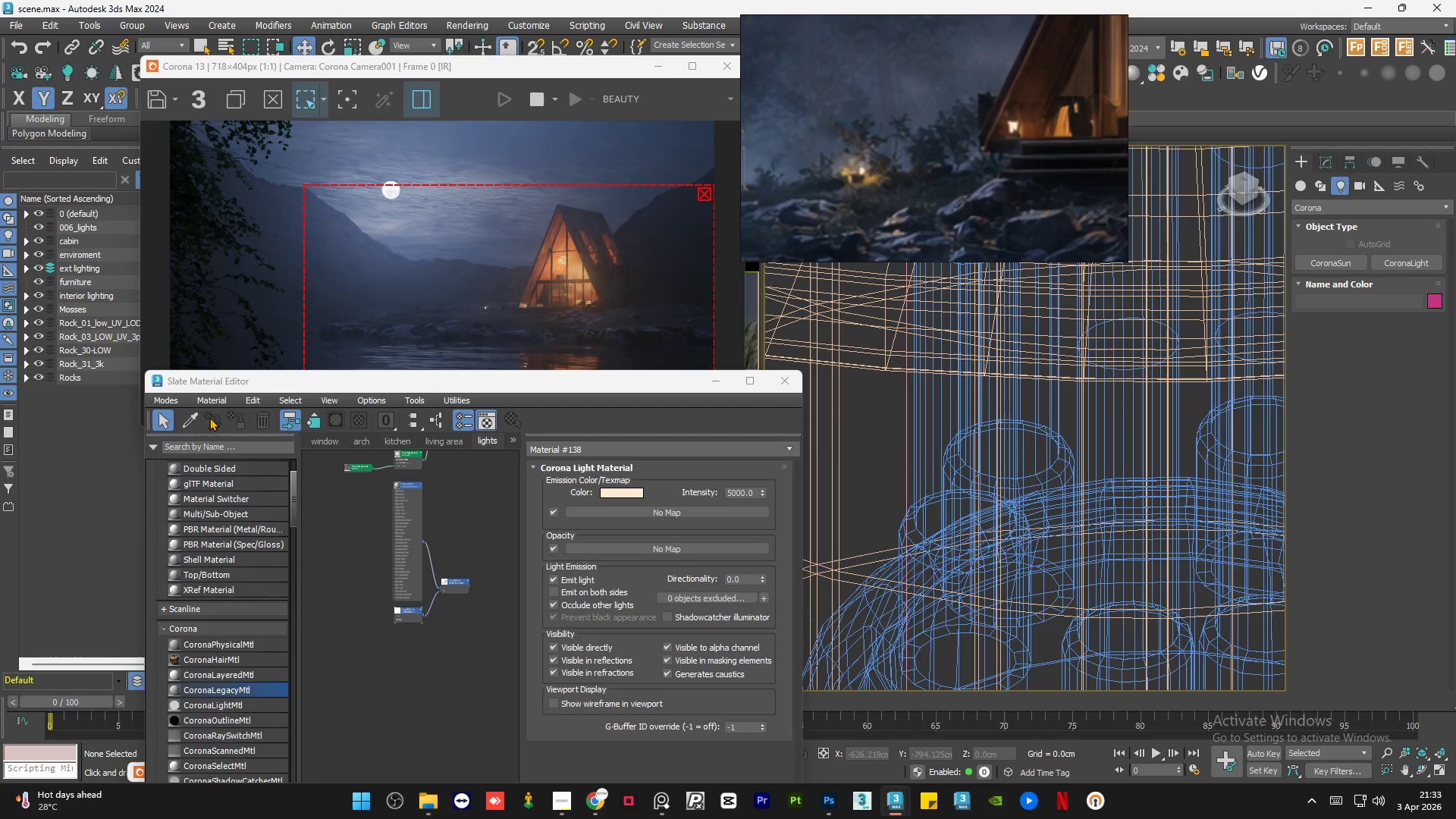 
left_click([193, 420])
 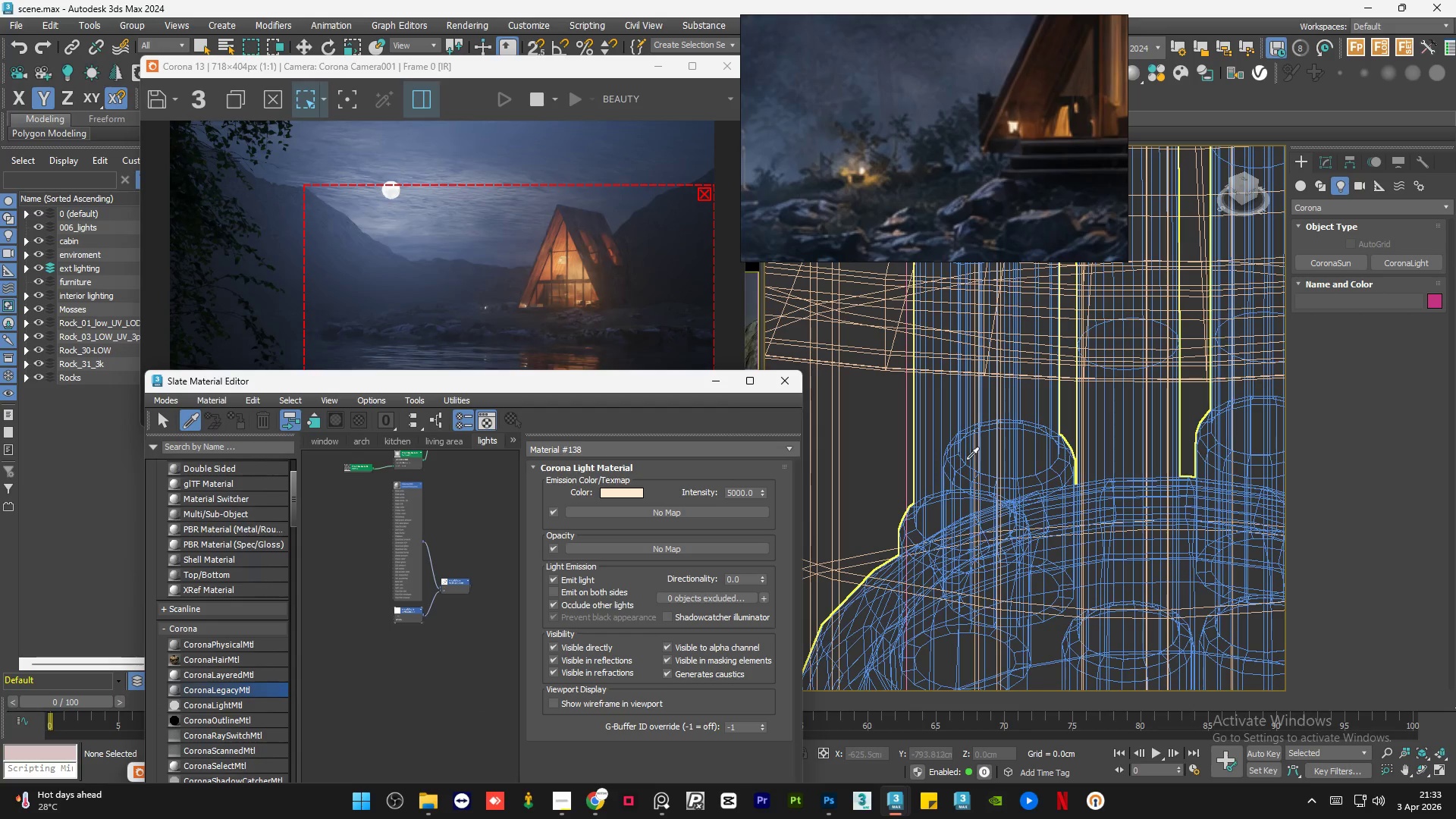 
left_click([962, 460])
 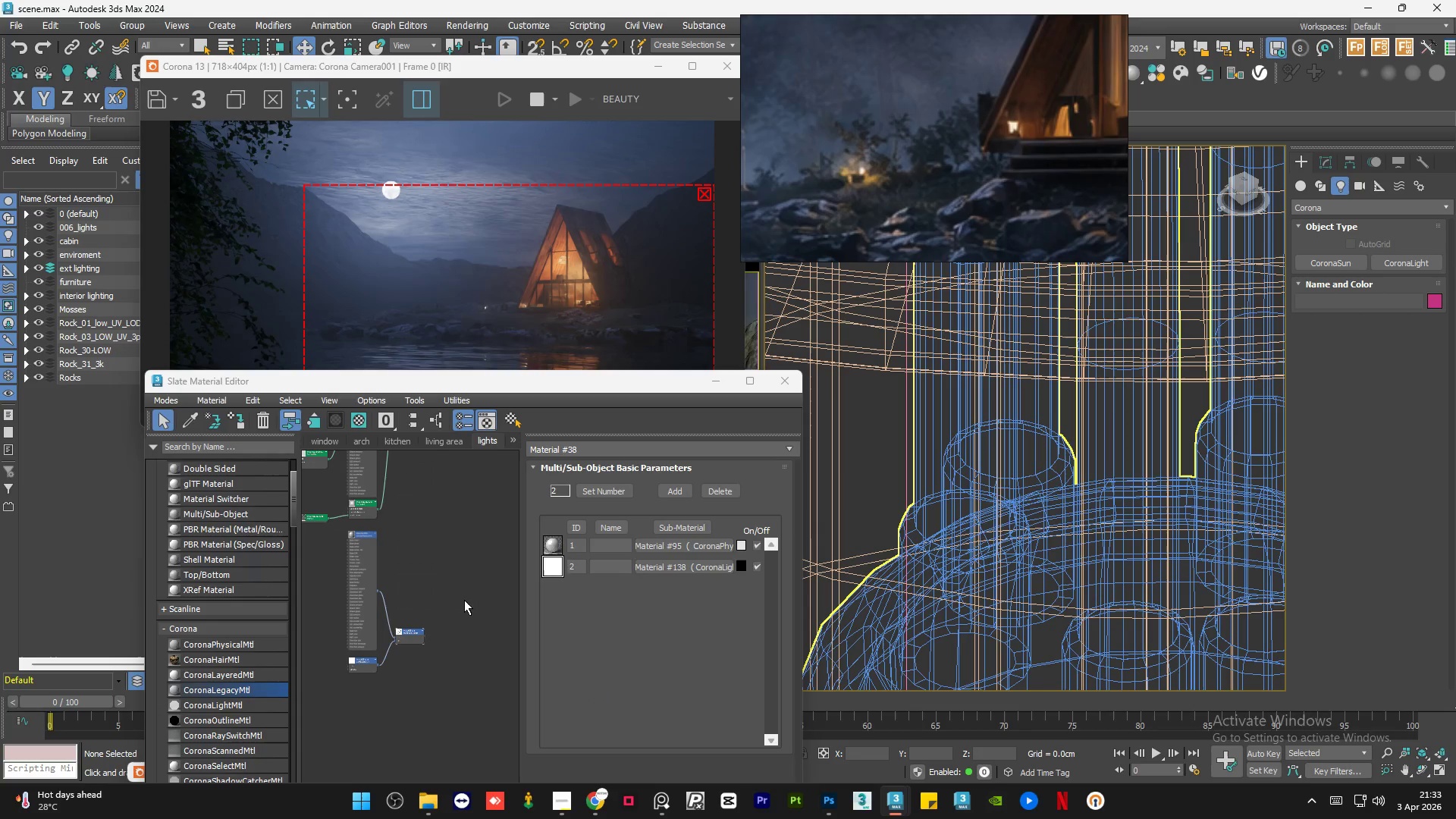 
wait(5.28)
 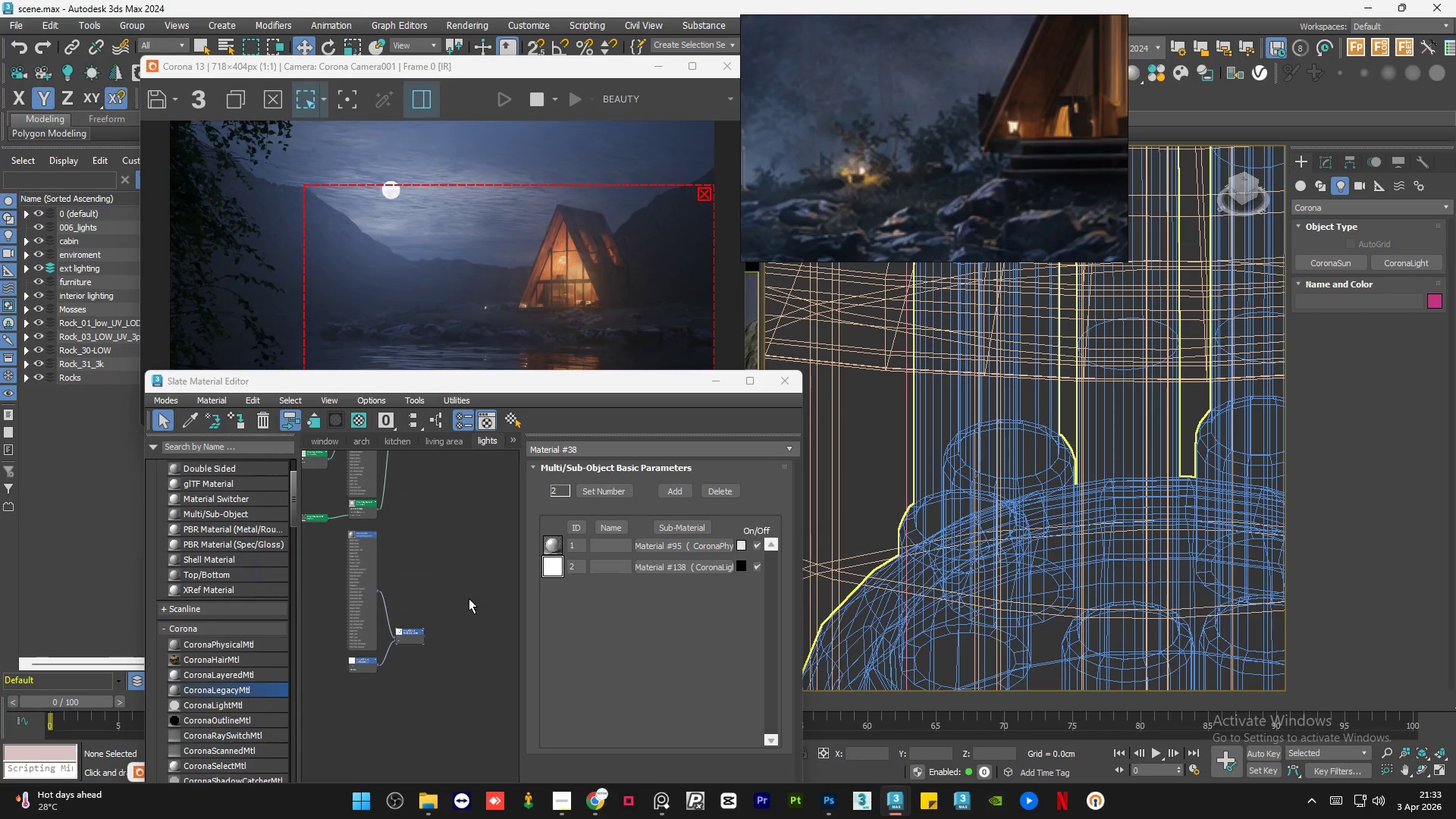 
scroll: coordinate [483, 311], scroll_direction: up, amount: 4.0
 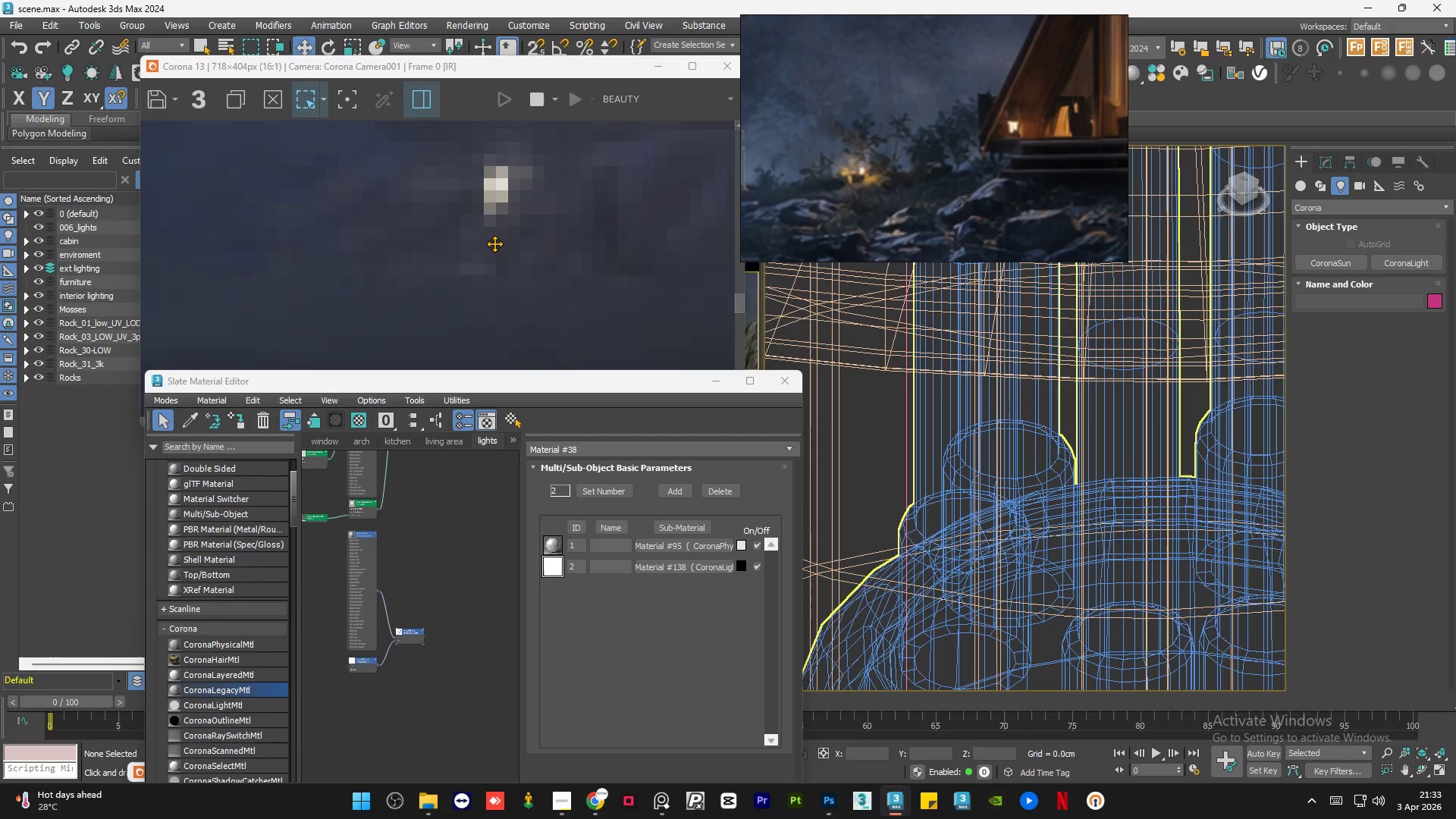 
scroll: coordinate [494, 243], scroll_direction: down, amount: 4.0
 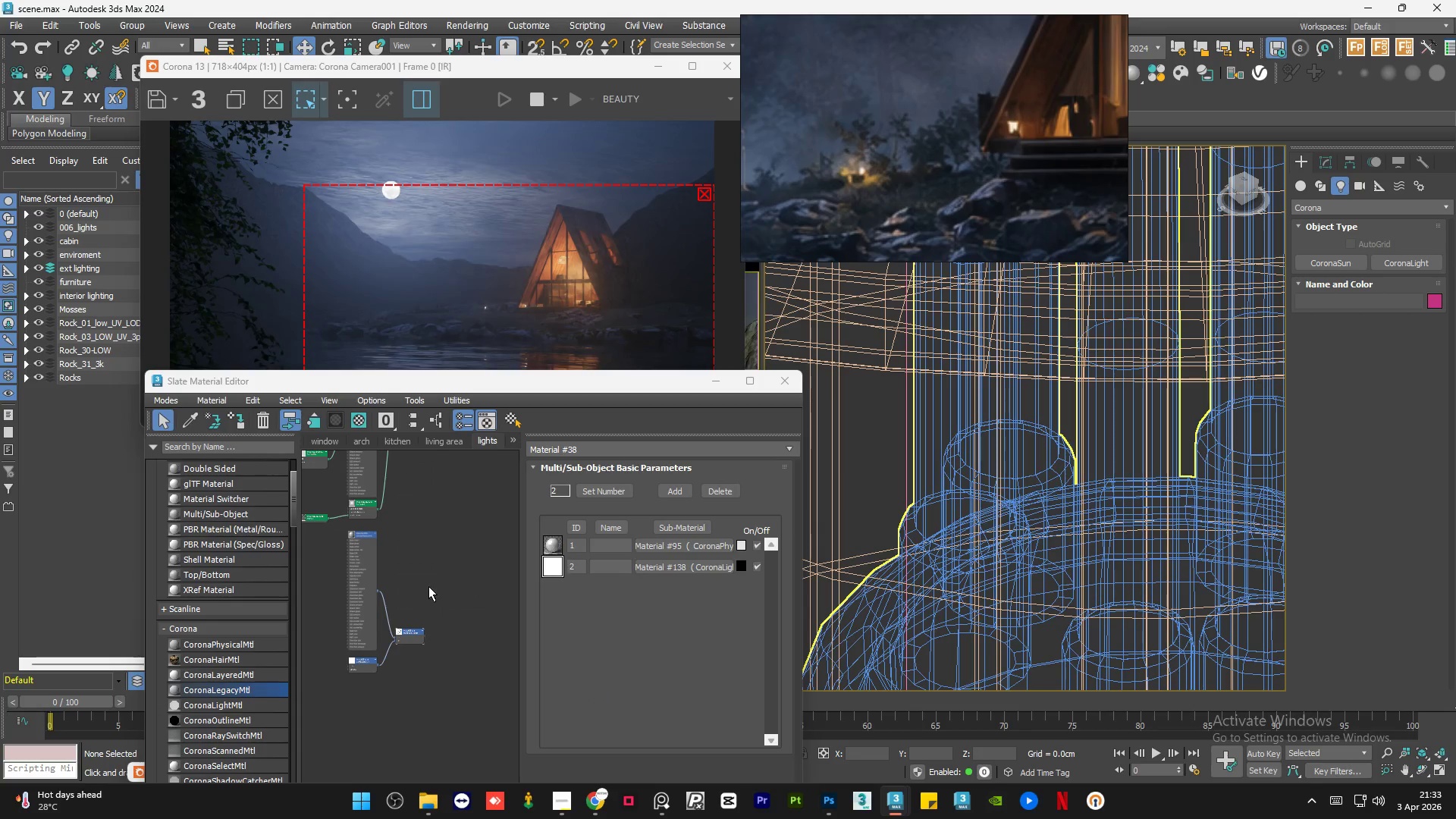 
left_click([438, 576])
 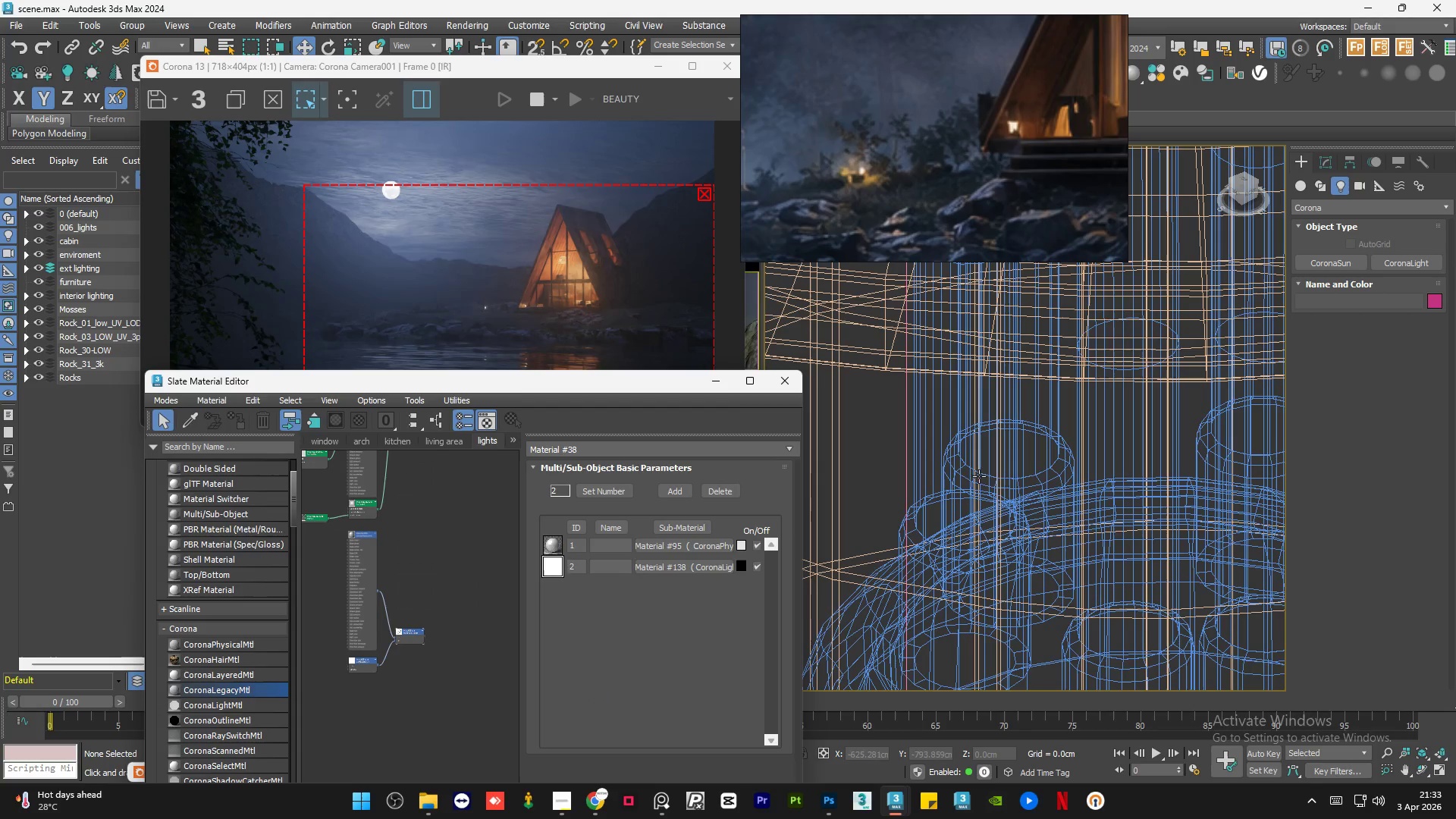 
left_click([948, 479])
 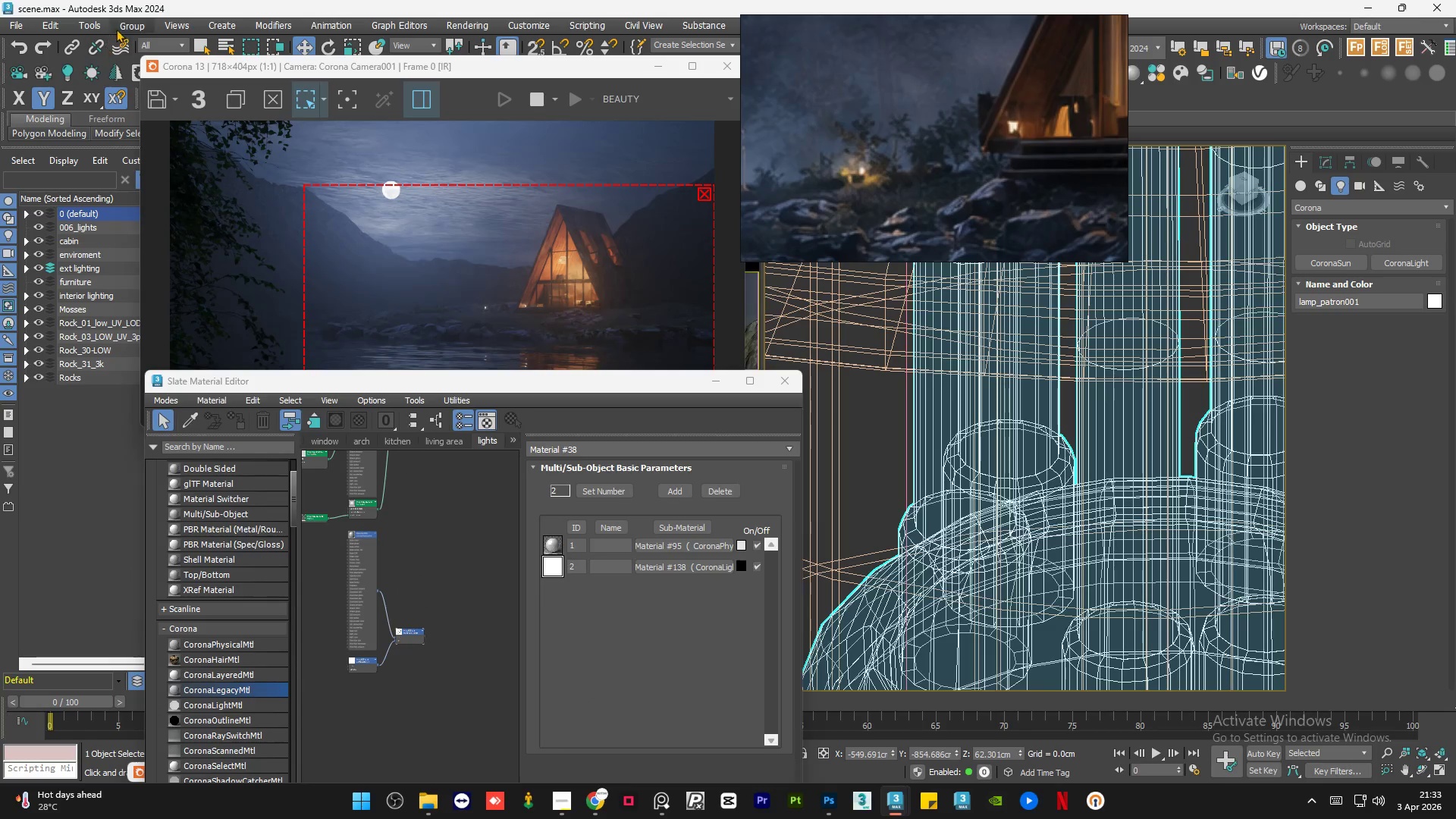 
left_click([125, 29])
 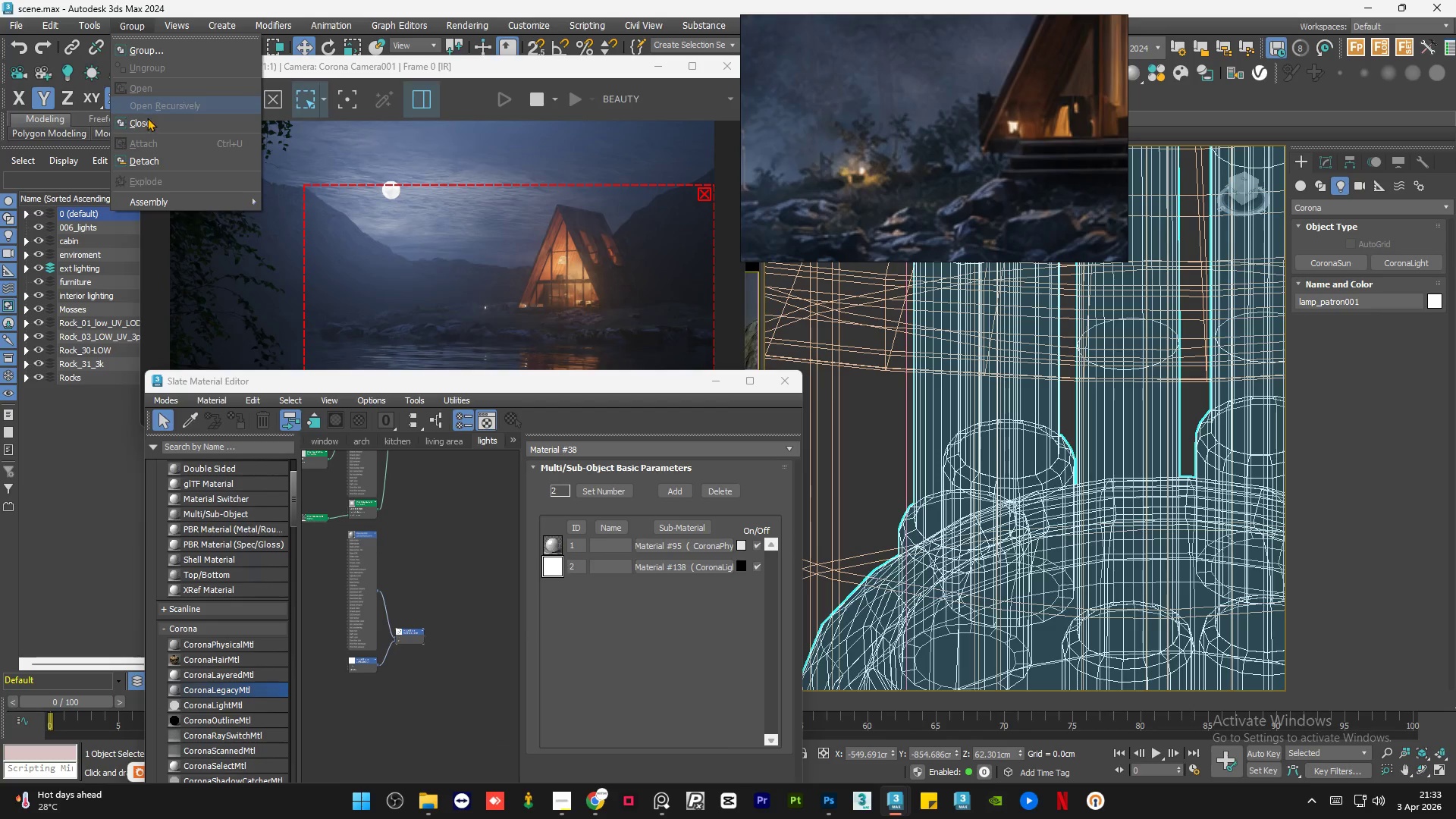 
left_click([147, 125])
 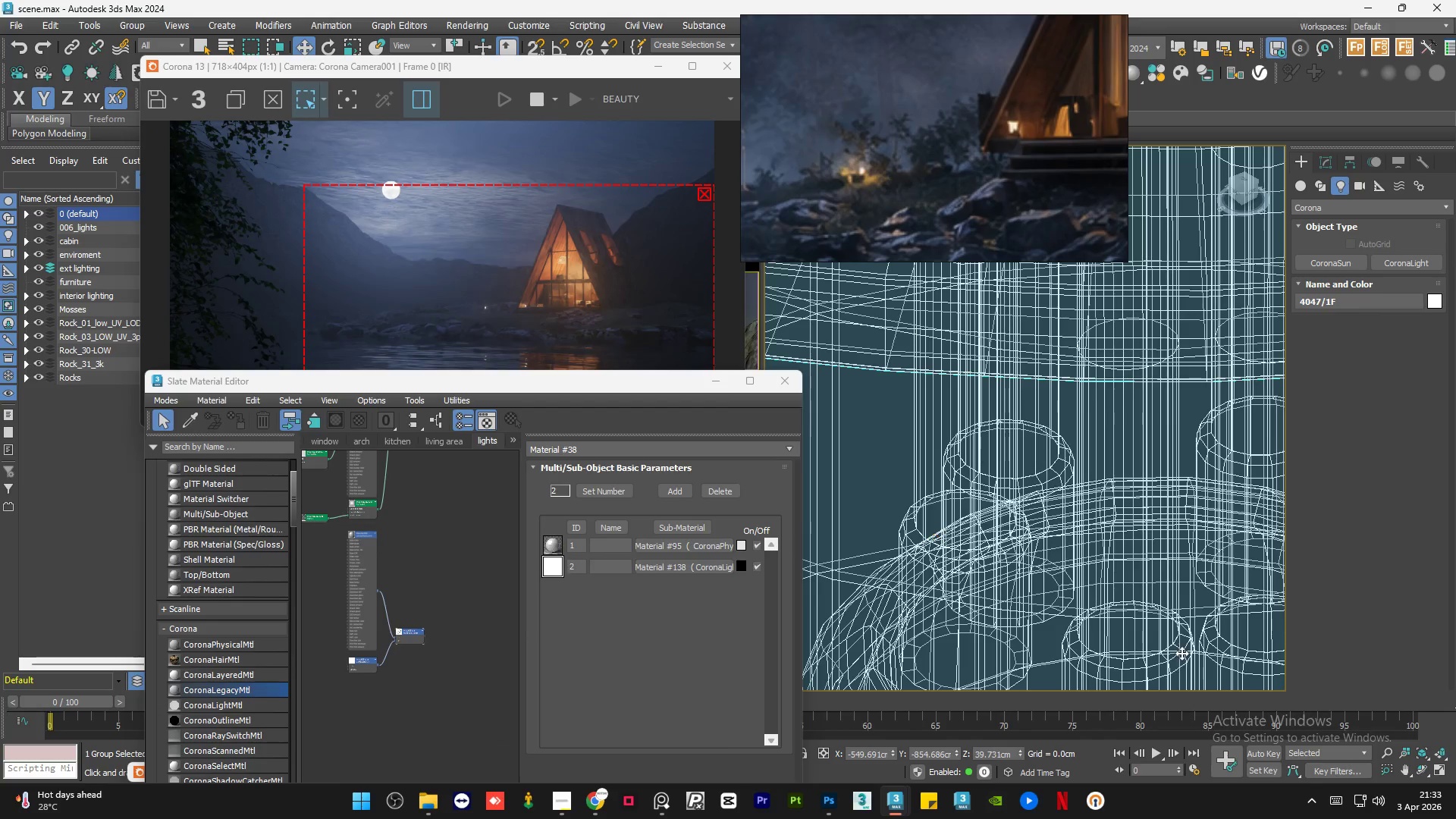 
key(F3)
 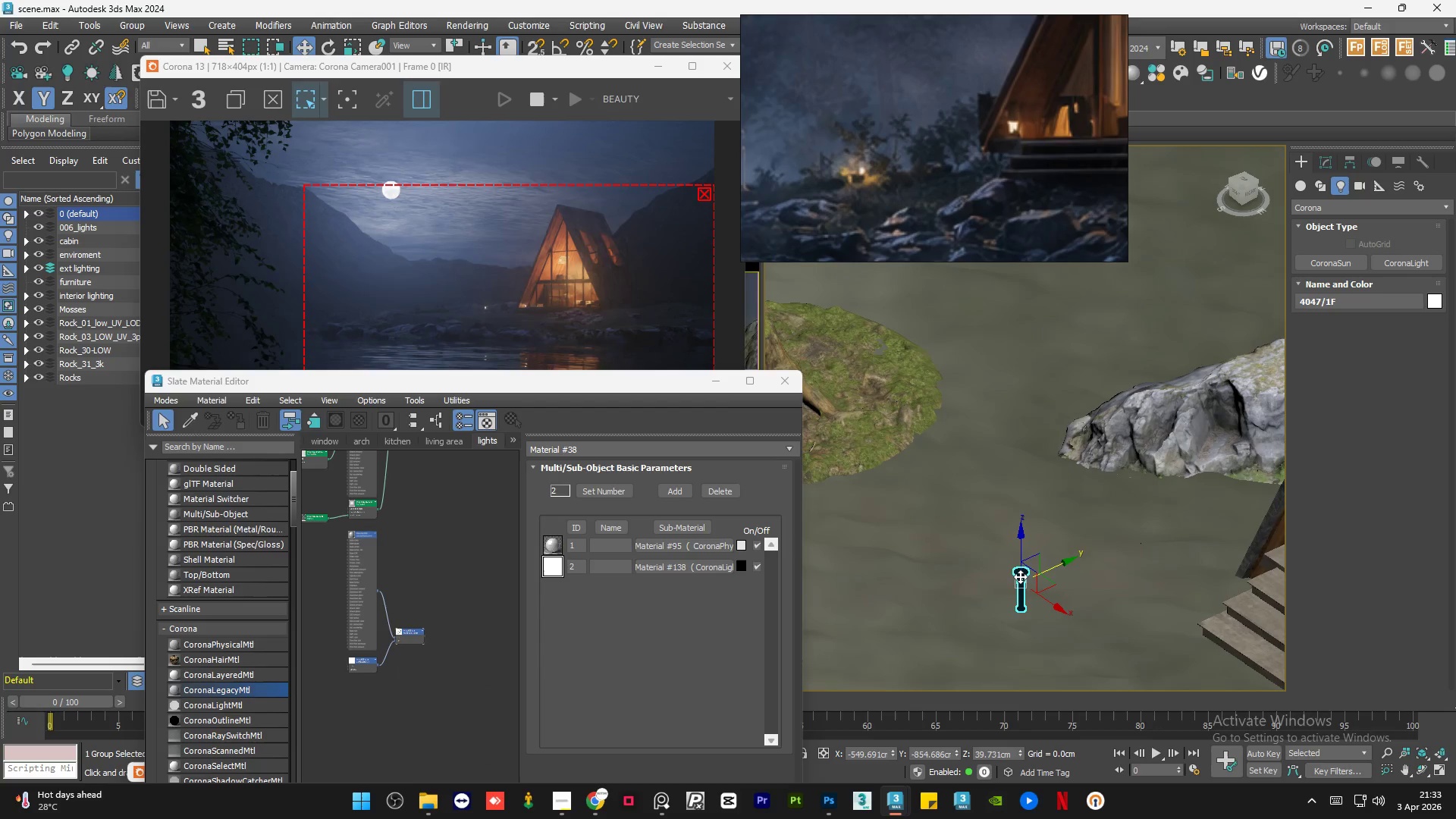 
scroll: coordinate [1020, 576], scroll_direction: down, amount: 18.0
 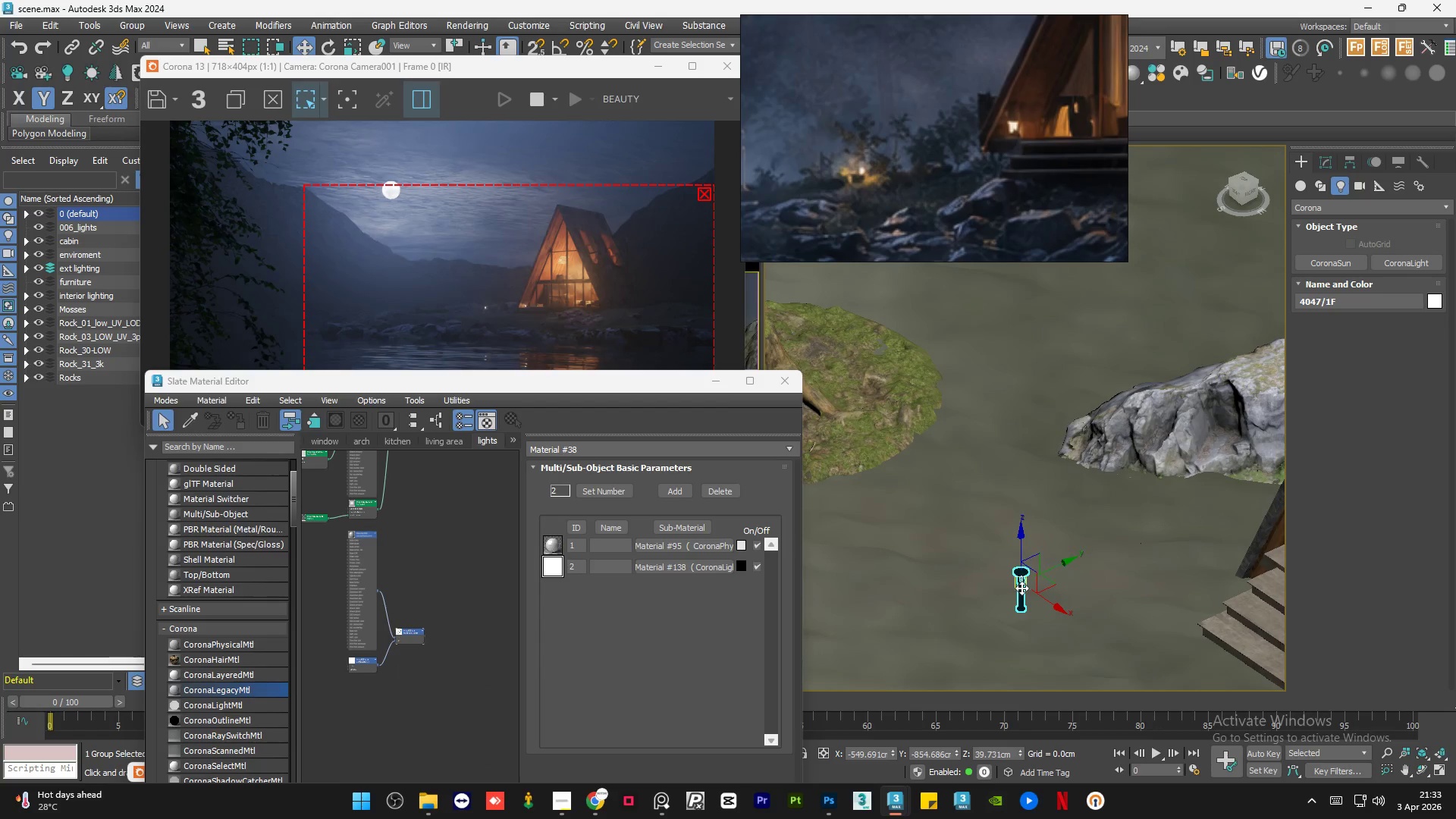 
left_click([1021, 588])
 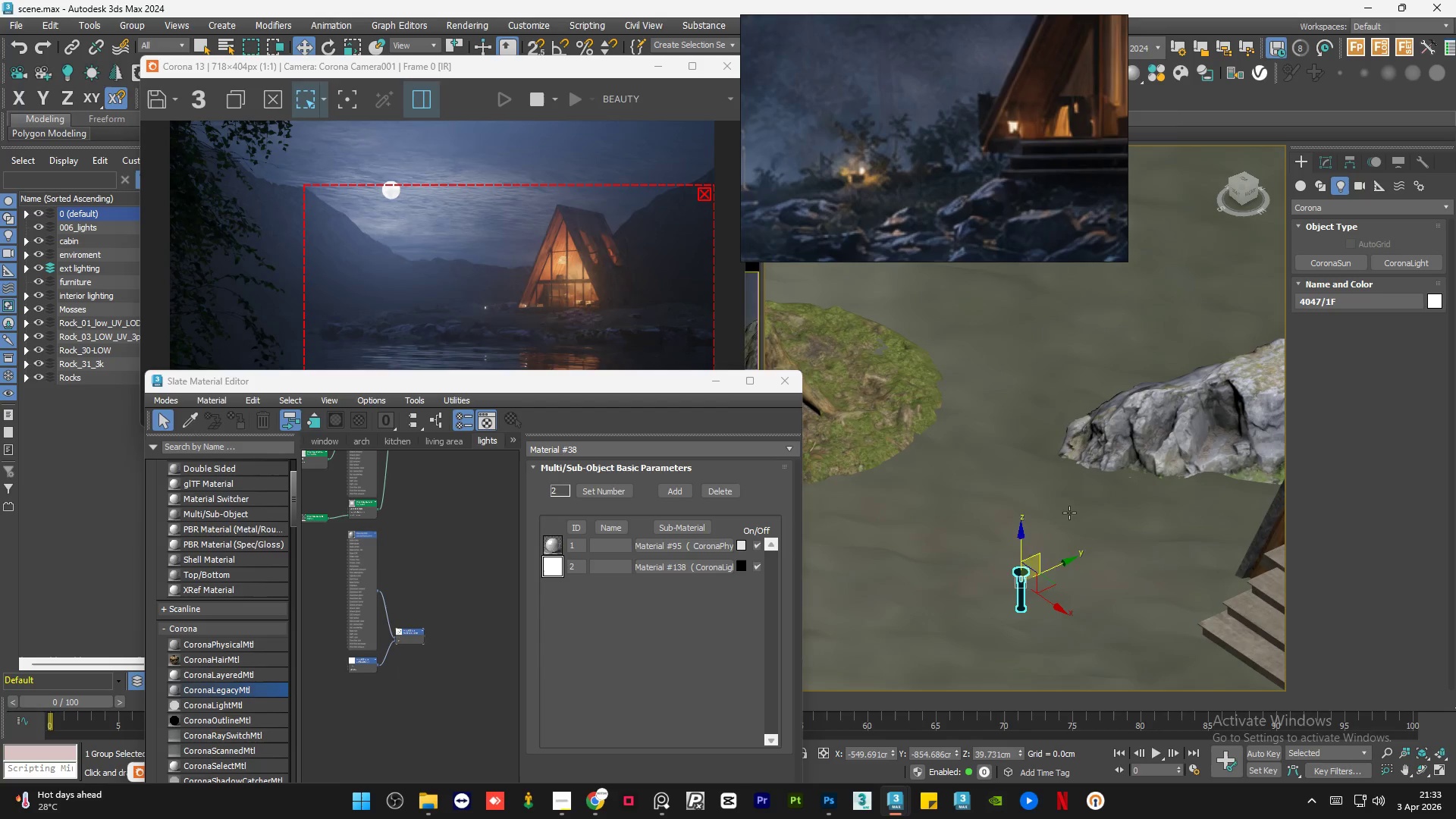 
hold_key(key=AltLeft, duration=0.73)
 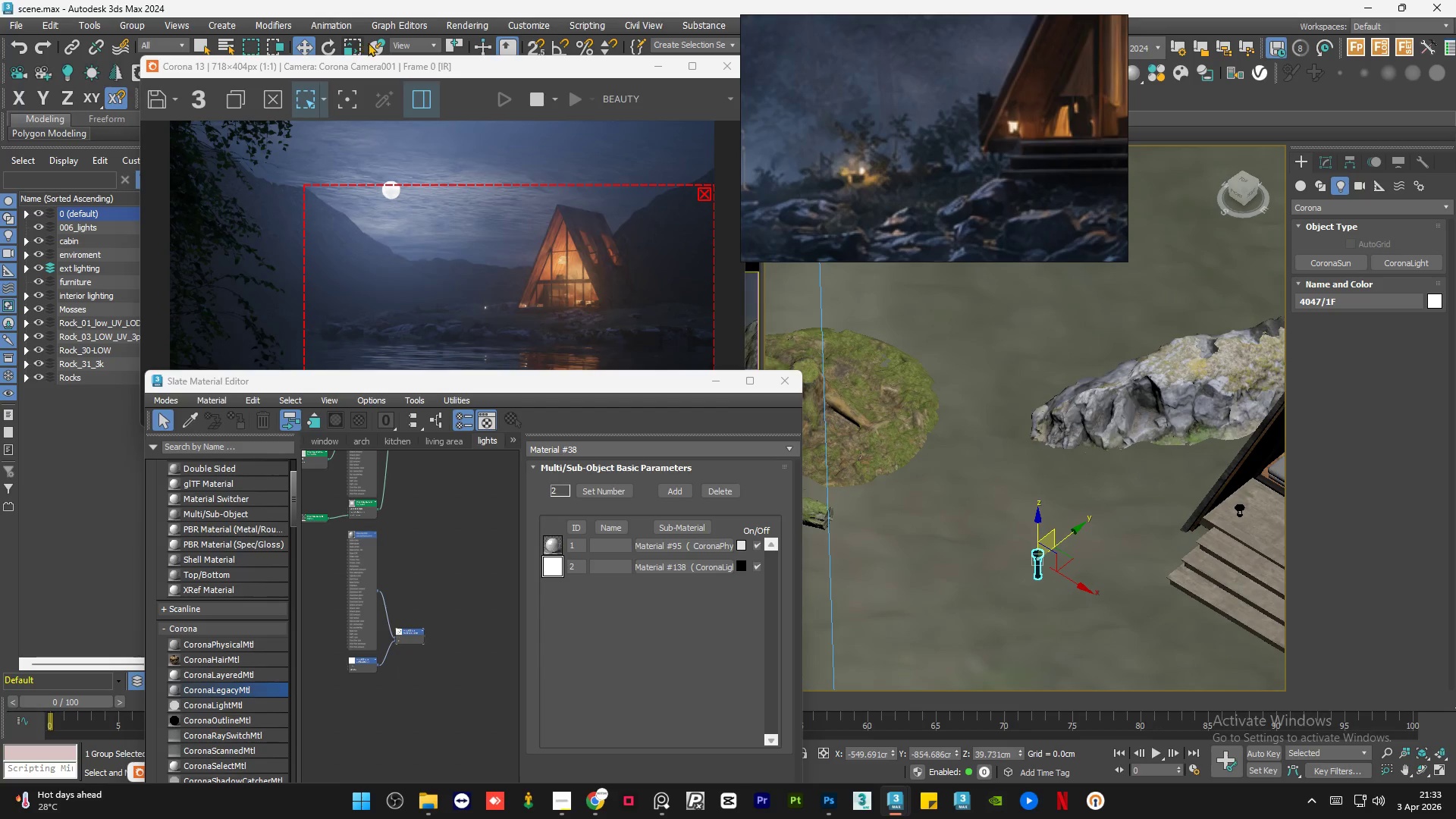 
scroll: coordinate [1078, 506], scroll_direction: down, amount: 1.0
 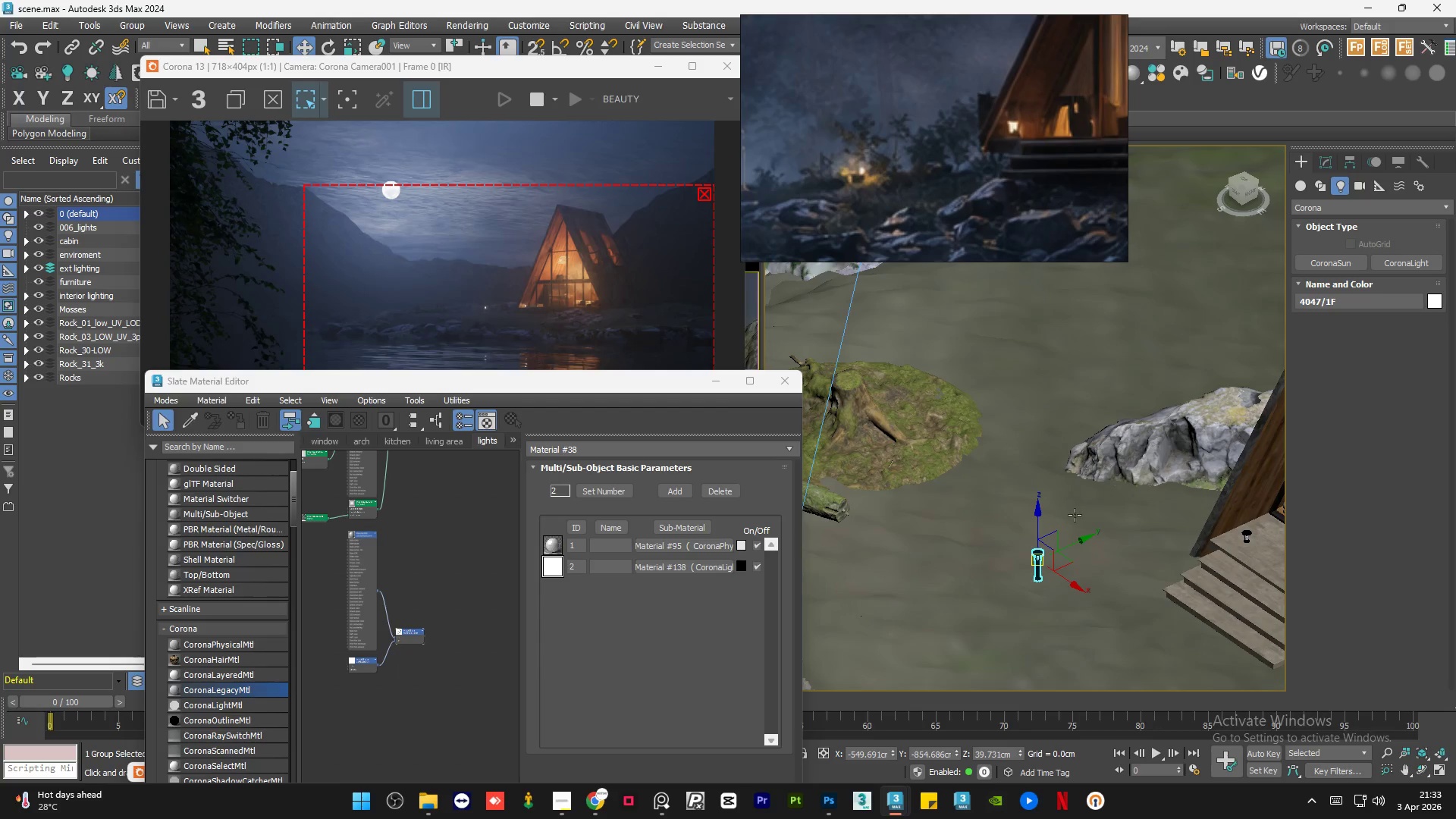 
left_click([372, 42])
 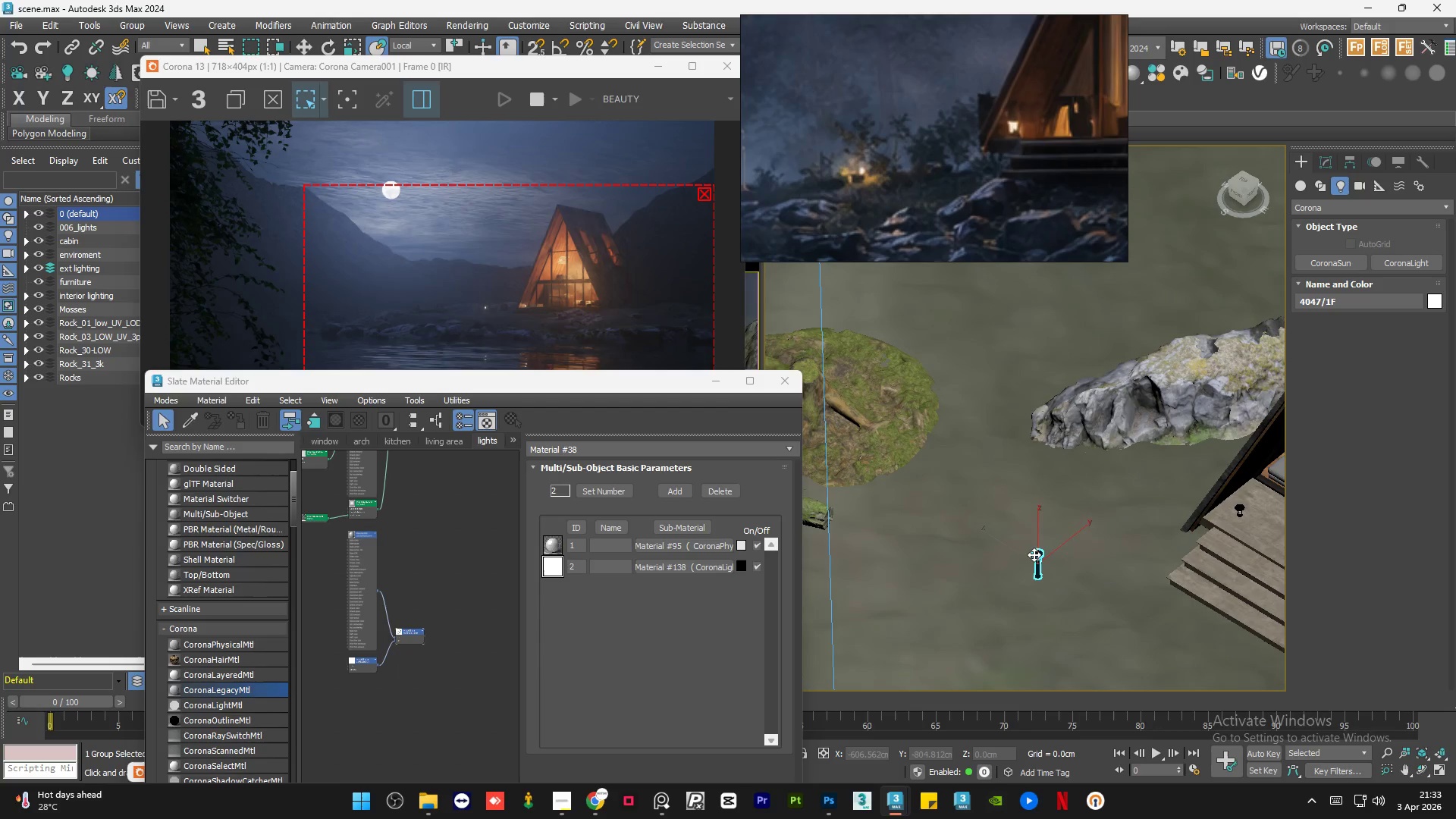 
left_click_drag(start_coordinate=[1036, 555], to_coordinate=[855, 484])
 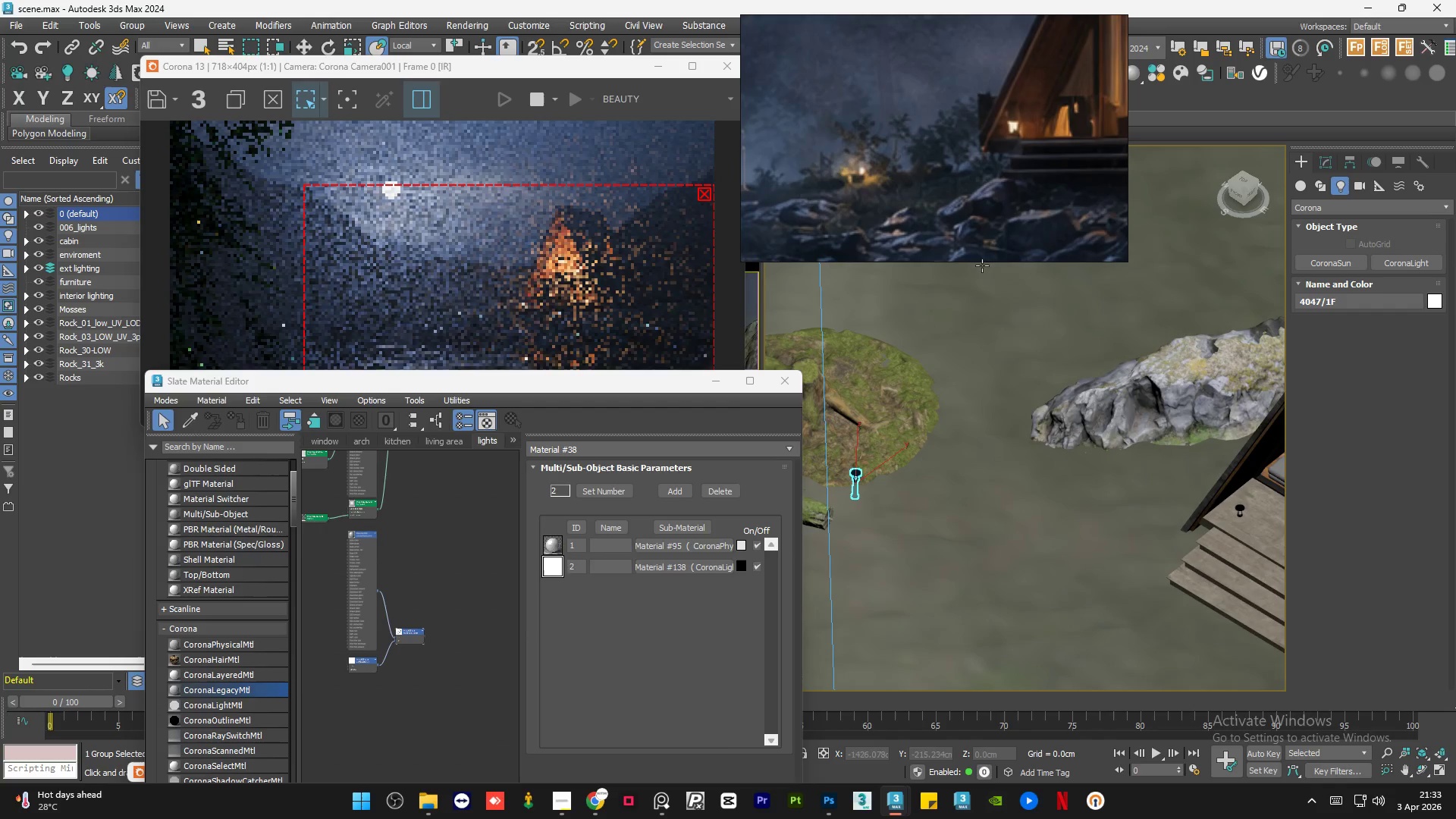 
scroll: coordinate [1100, 451], scroll_direction: down, amount: 2.0
 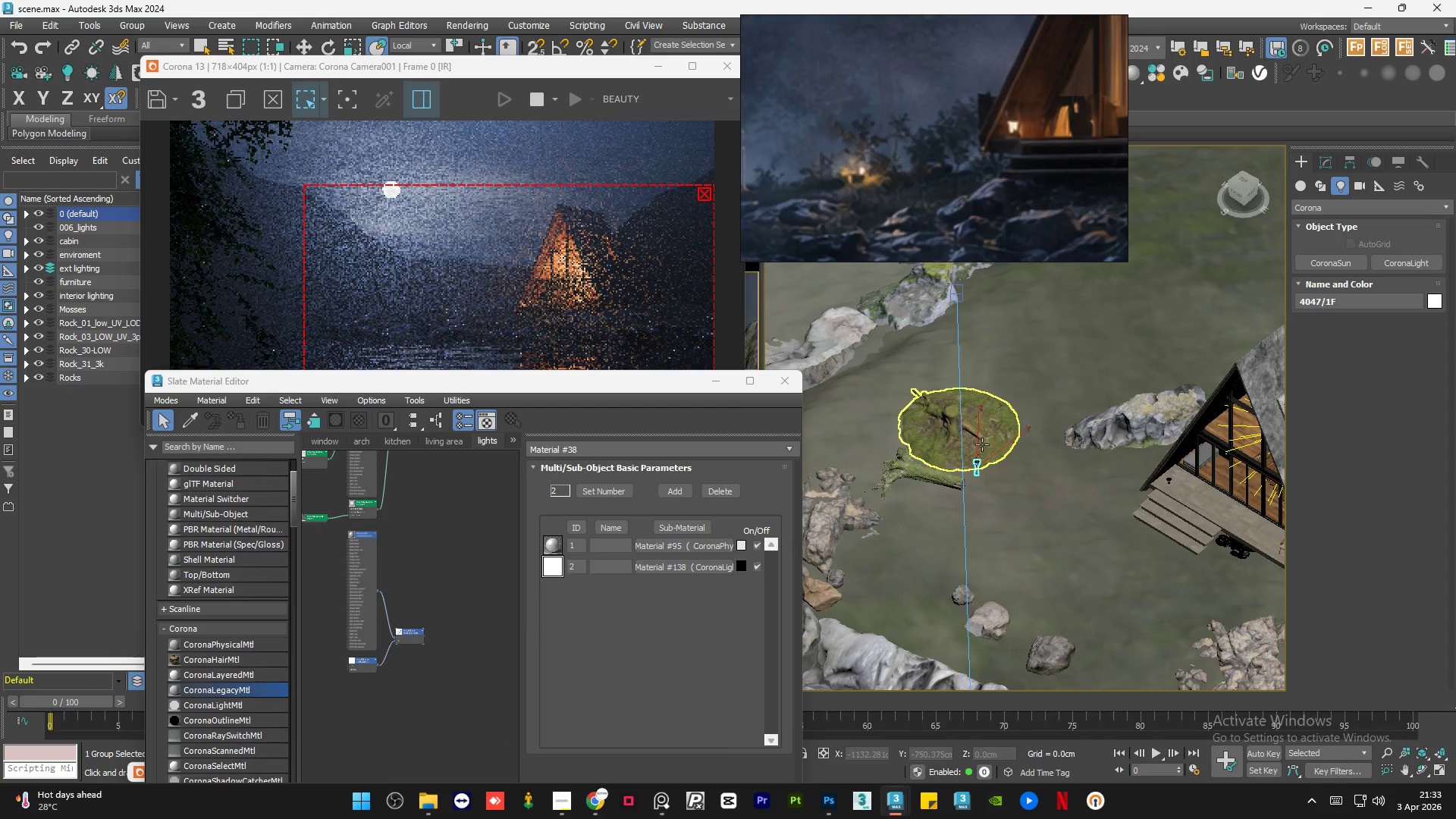 
scroll: coordinate [1039, 491], scroll_direction: up, amount: 6.0
 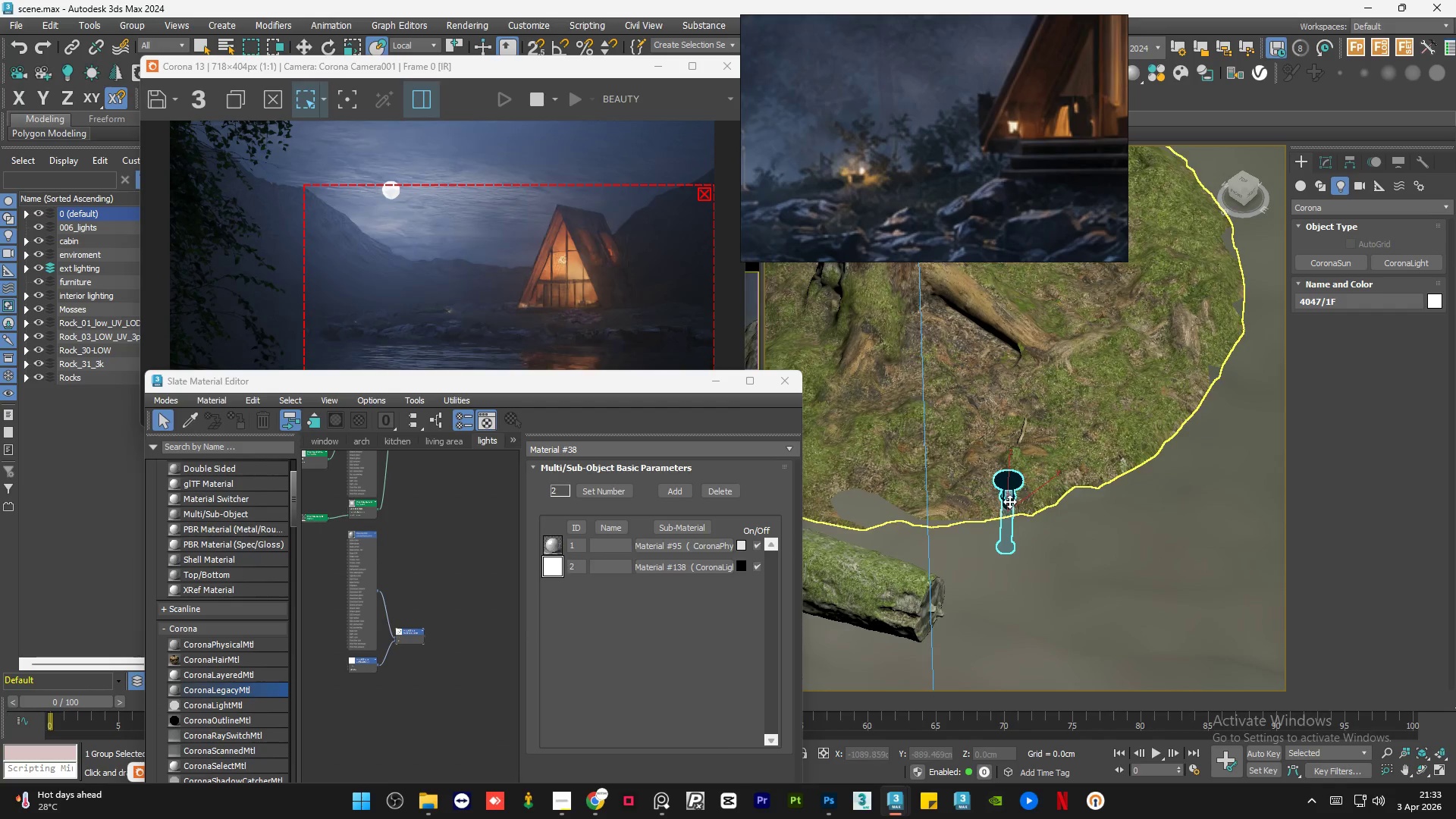 
left_click_drag(start_coordinate=[1006, 488], to_coordinate=[1008, 541])
 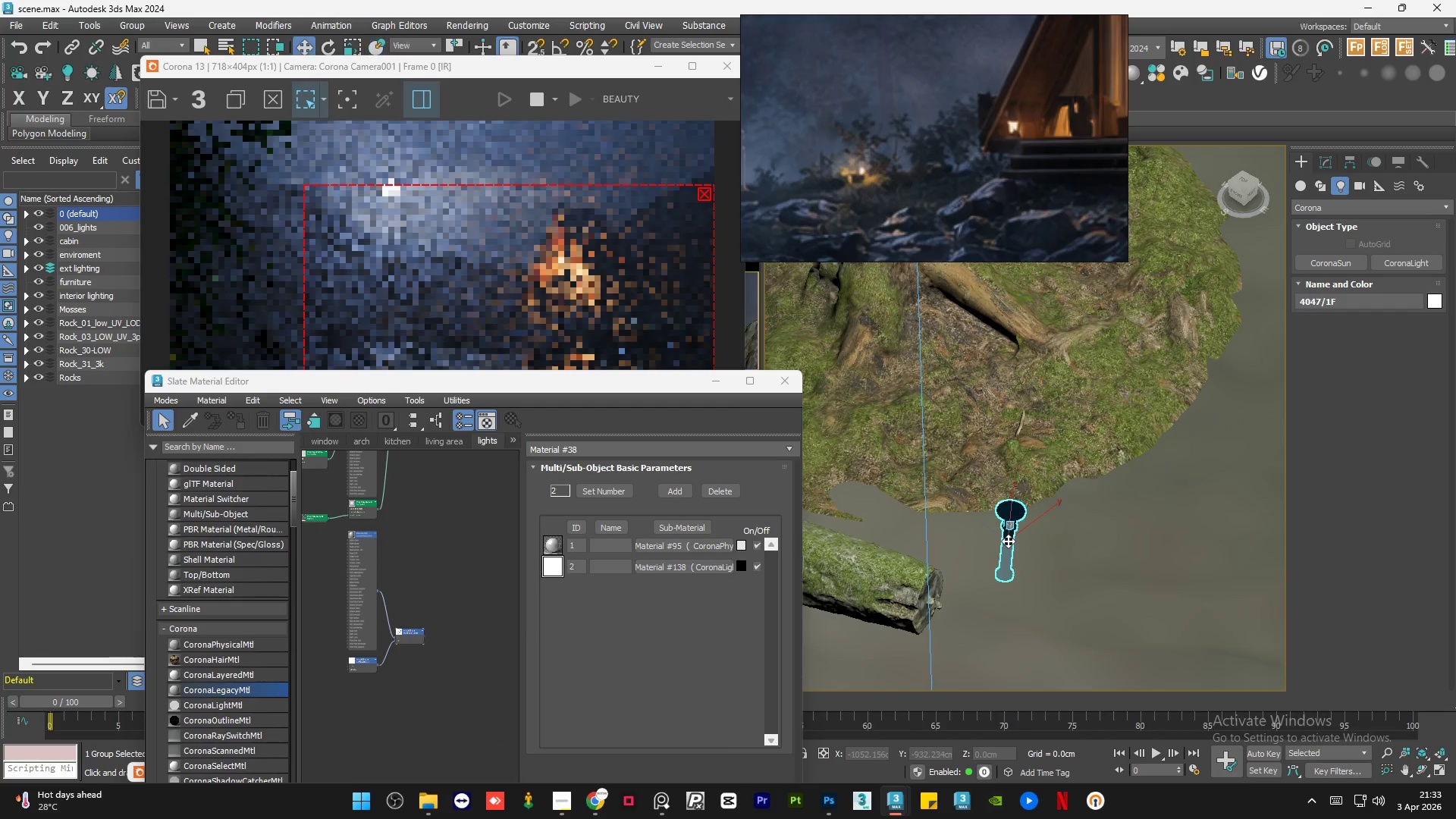 
scroll: coordinate [1007, 497], scroll_direction: up, amount: 1.0
 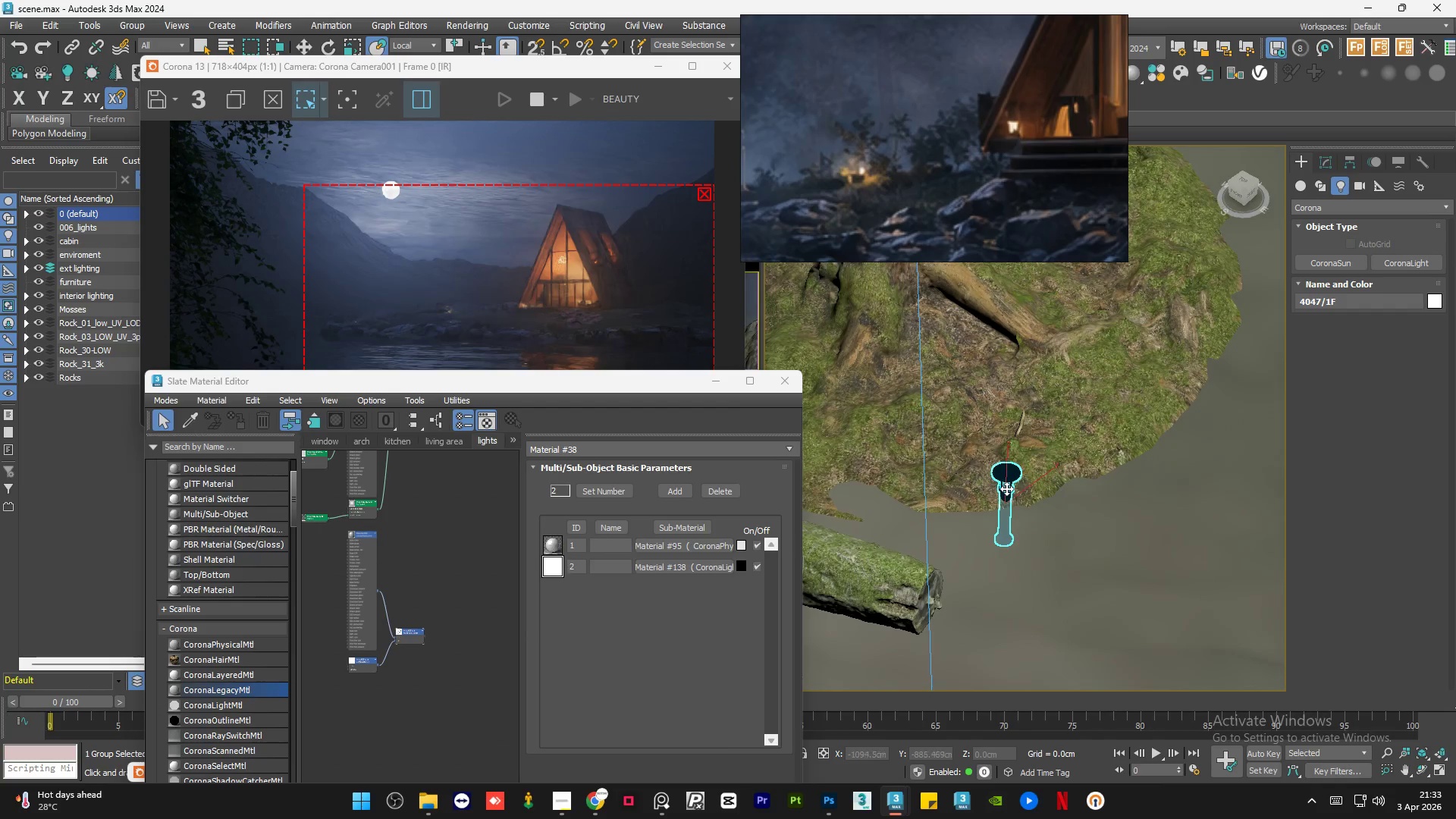 
key(W)
 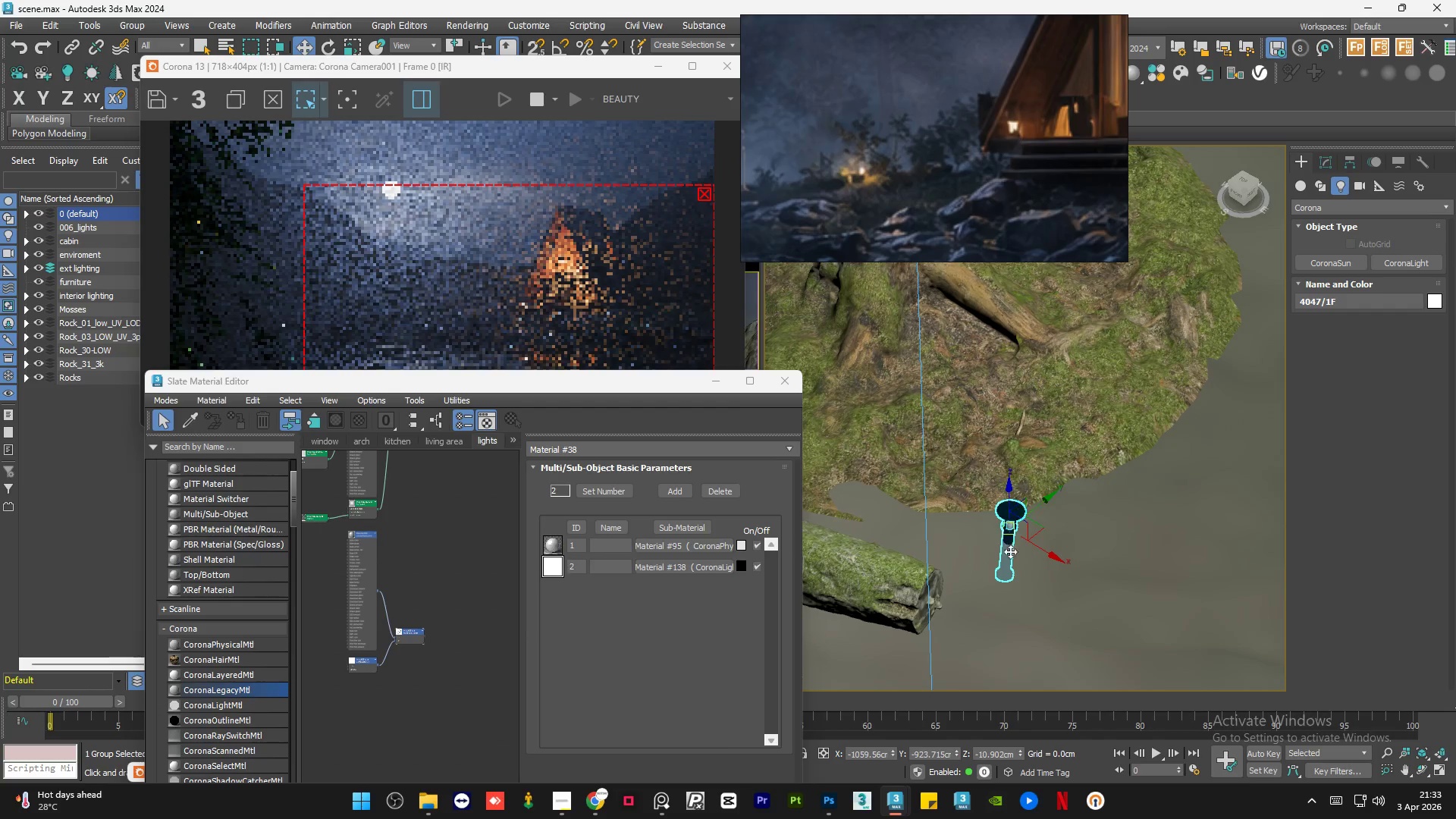 
hold_key(key=AltLeft, duration=0.75)
hold_key(key=AltLeft, duration=18.77)
scroll: coordinate [1008, 526], scroll_direction: up, amount: 3.0
 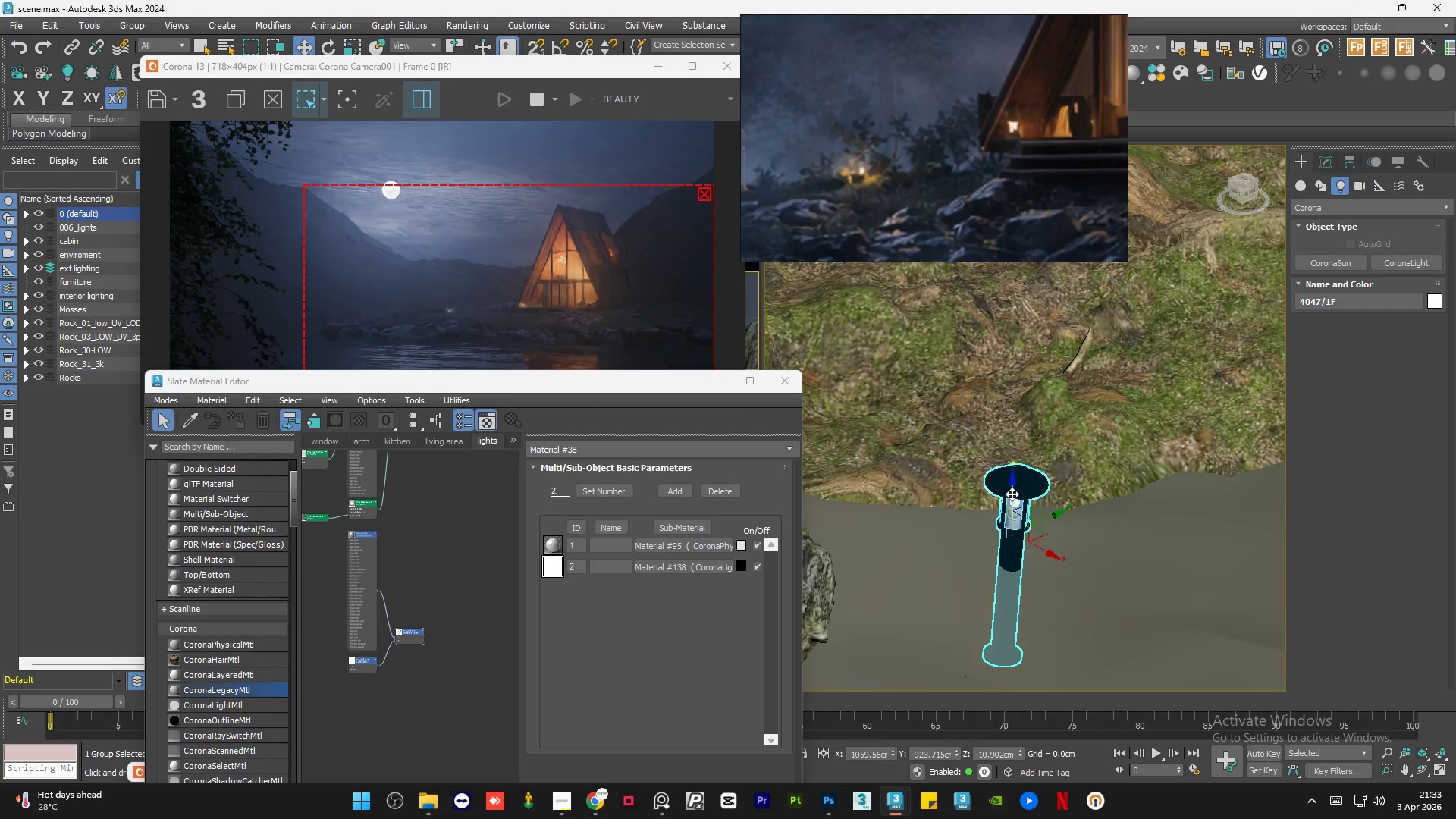 
left_click_drag(start_coordinate=[1012, 494], to_coordinate=[1030, 392])
 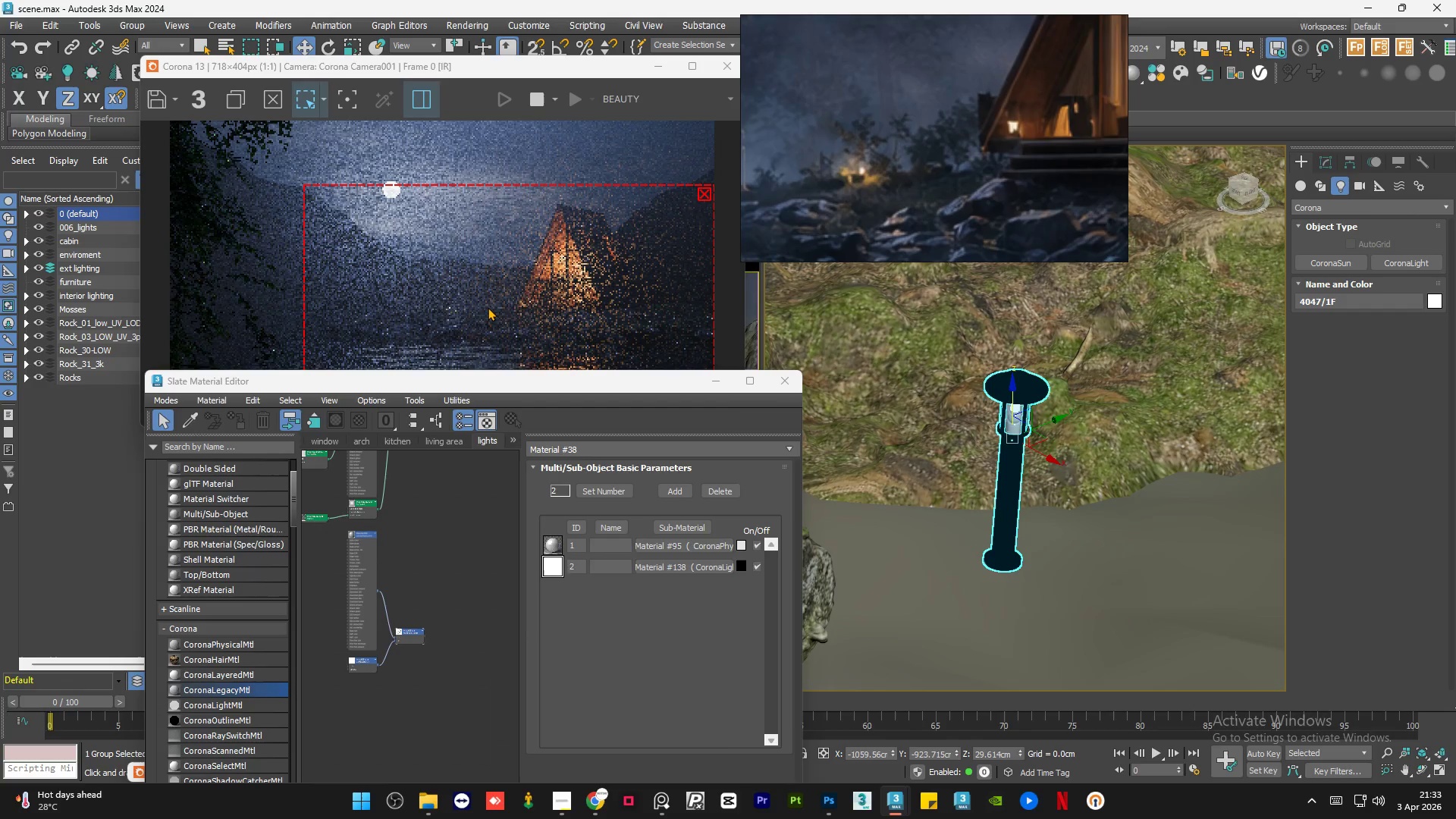 
scroll: coordinate [447, 294], scroll_direction: up, amount: 3.0
 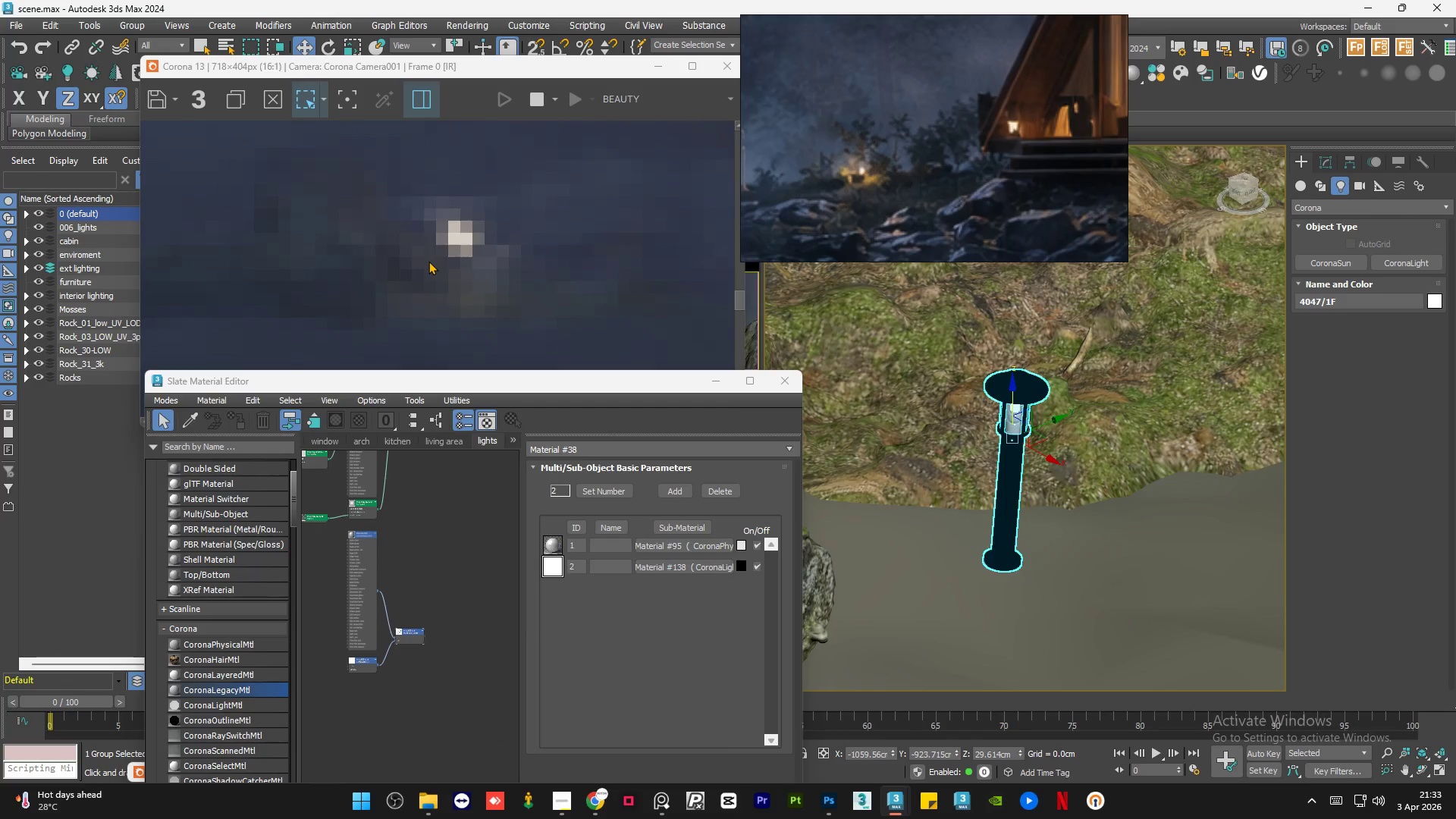 
scroll: coordinate [428, 261], scroll_direction: down, amount: 1.0
 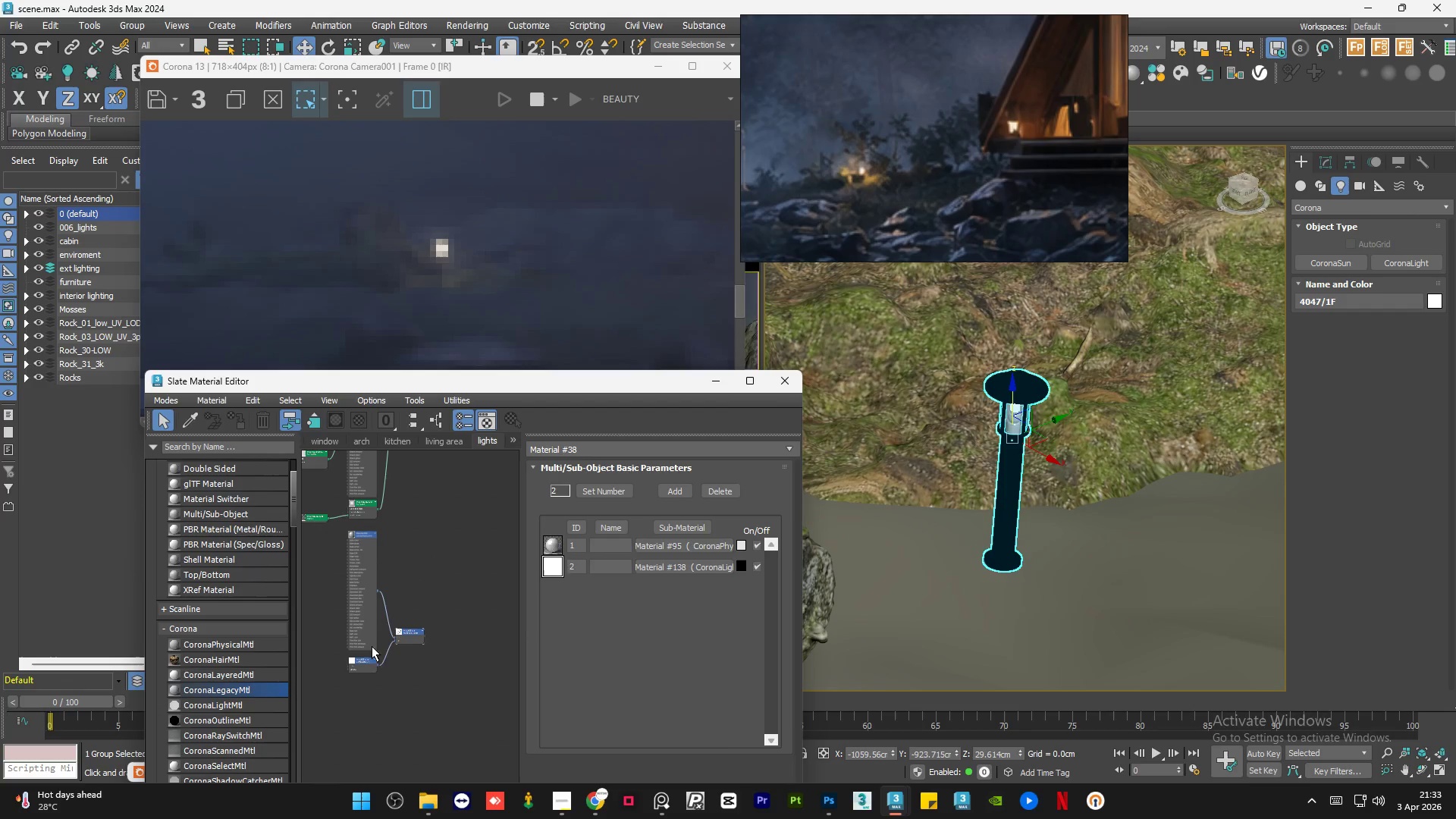 
scroll: coordinate [356, 676], scroll_direction: up, amount: 5.0
 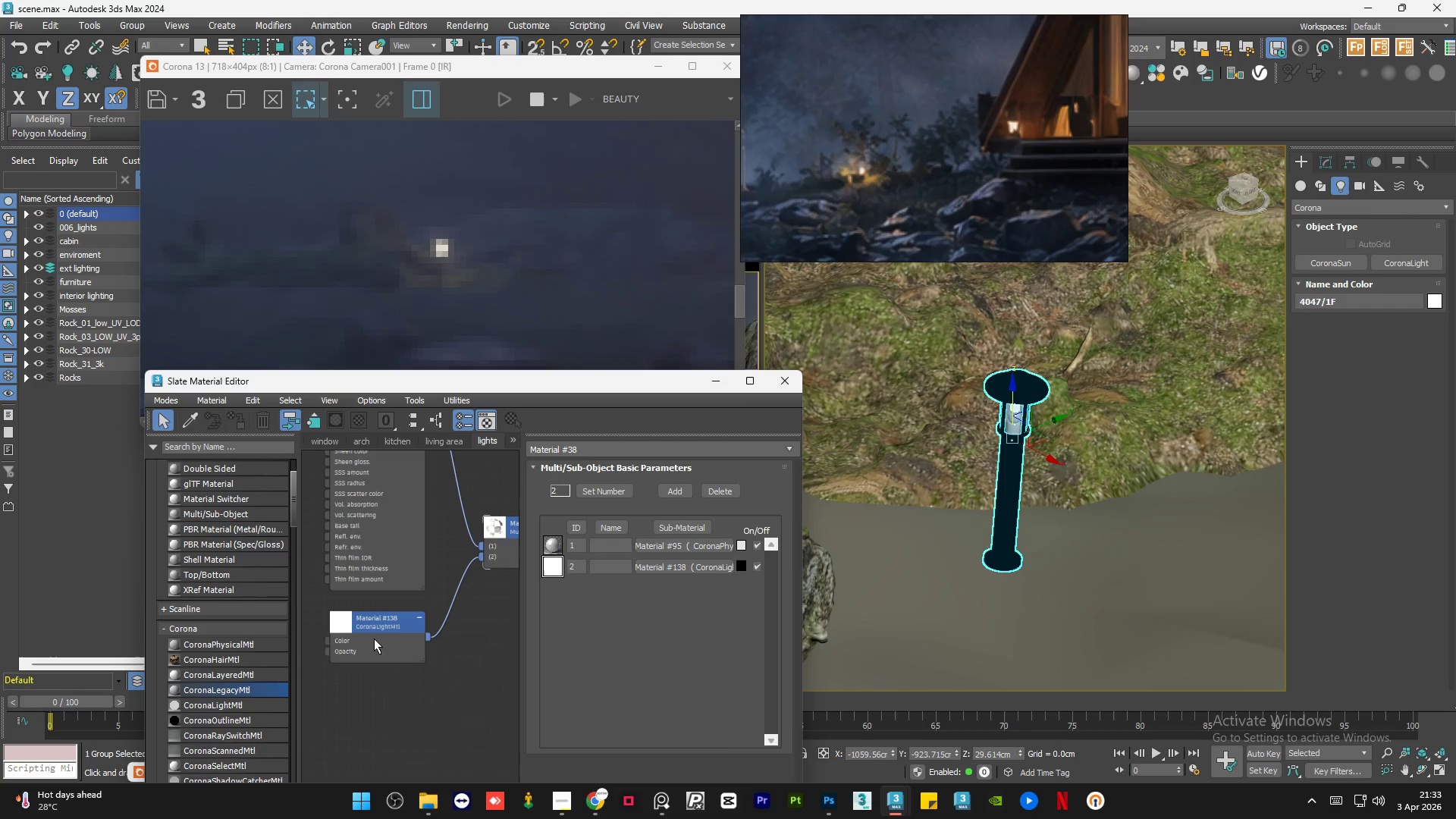 
double_click([374, 639])
 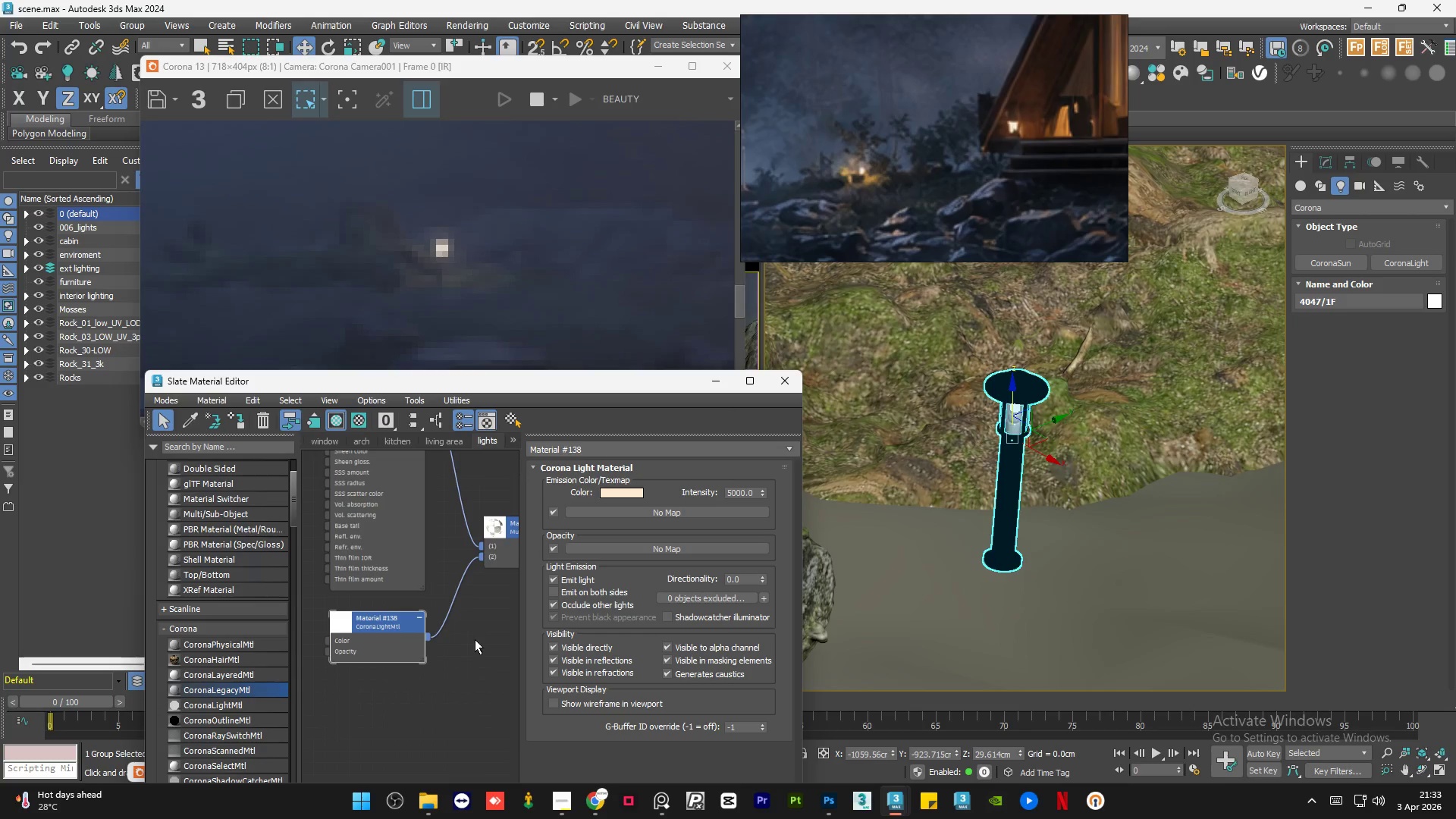 
double_click([475, 642])
 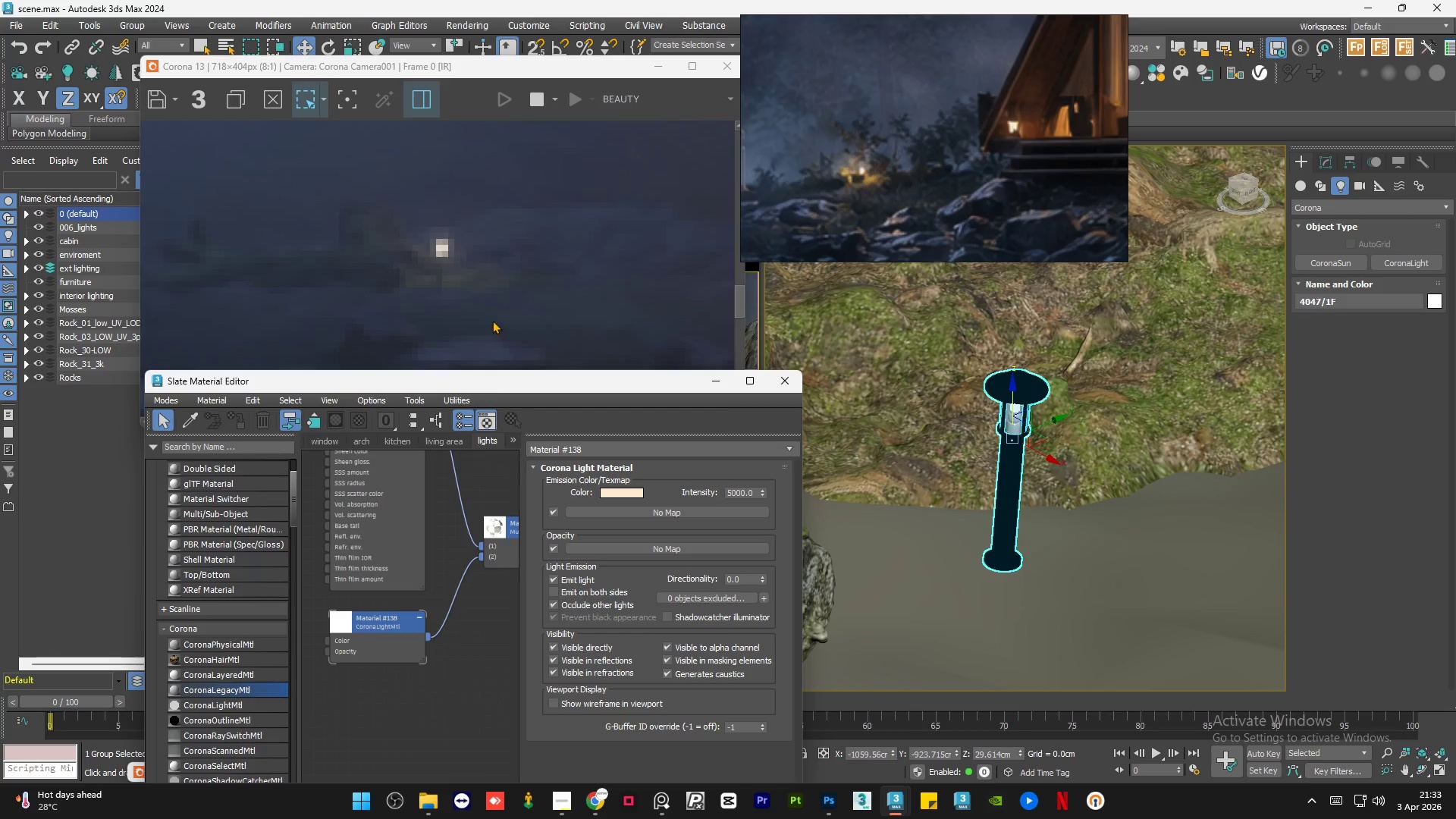 
scroll: coordinate [861, 165], scroll_direction: down, amount: 11.0
 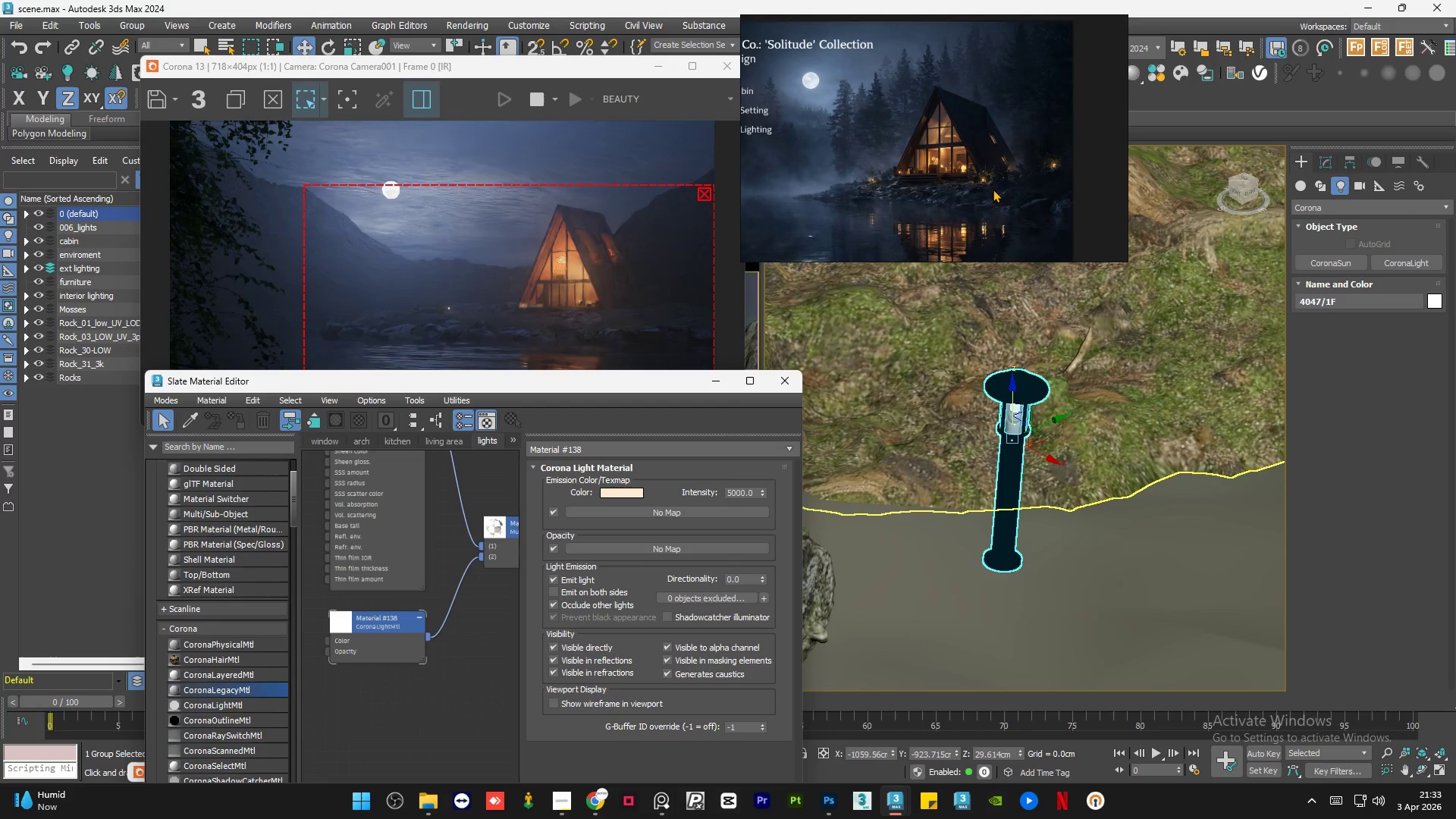 
hold_key(key=AltLeft, duration=0.92)
 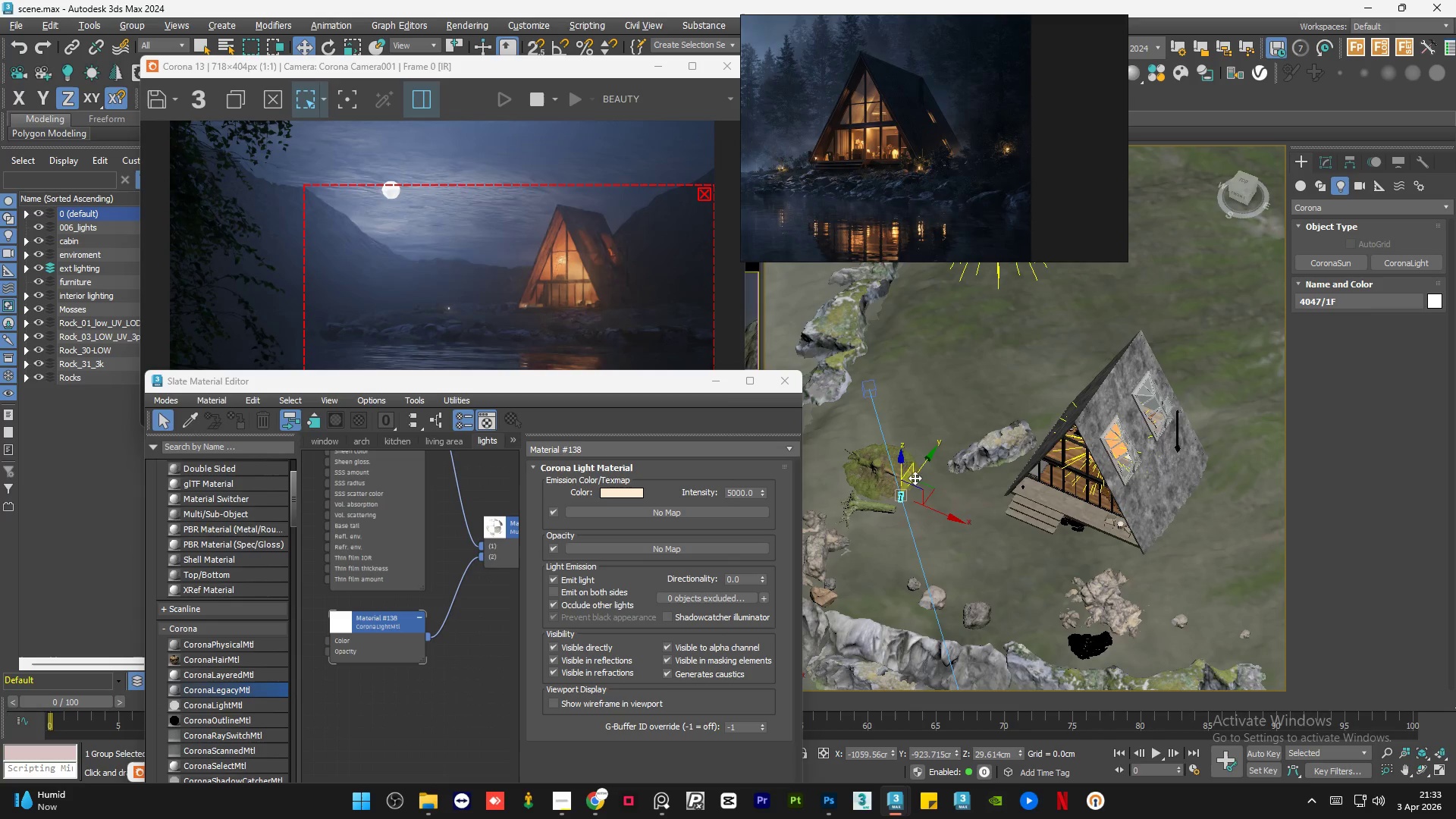 
scroll: coordinate [905, 490], scroll_direction: down, amount: 11.0
 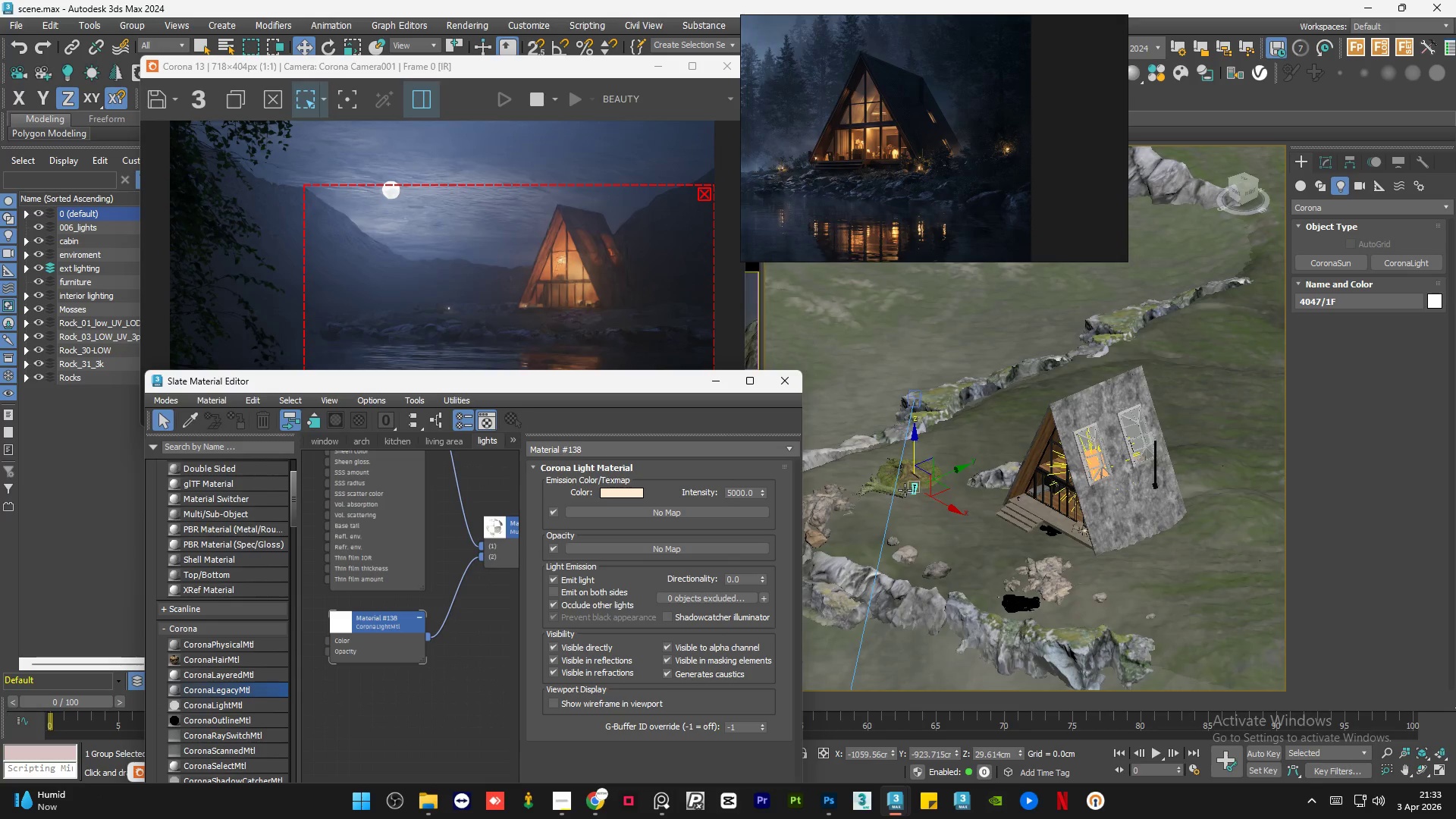 
scroll: coordinate [972, 580], scroll_direction: up, amount: 1.0
 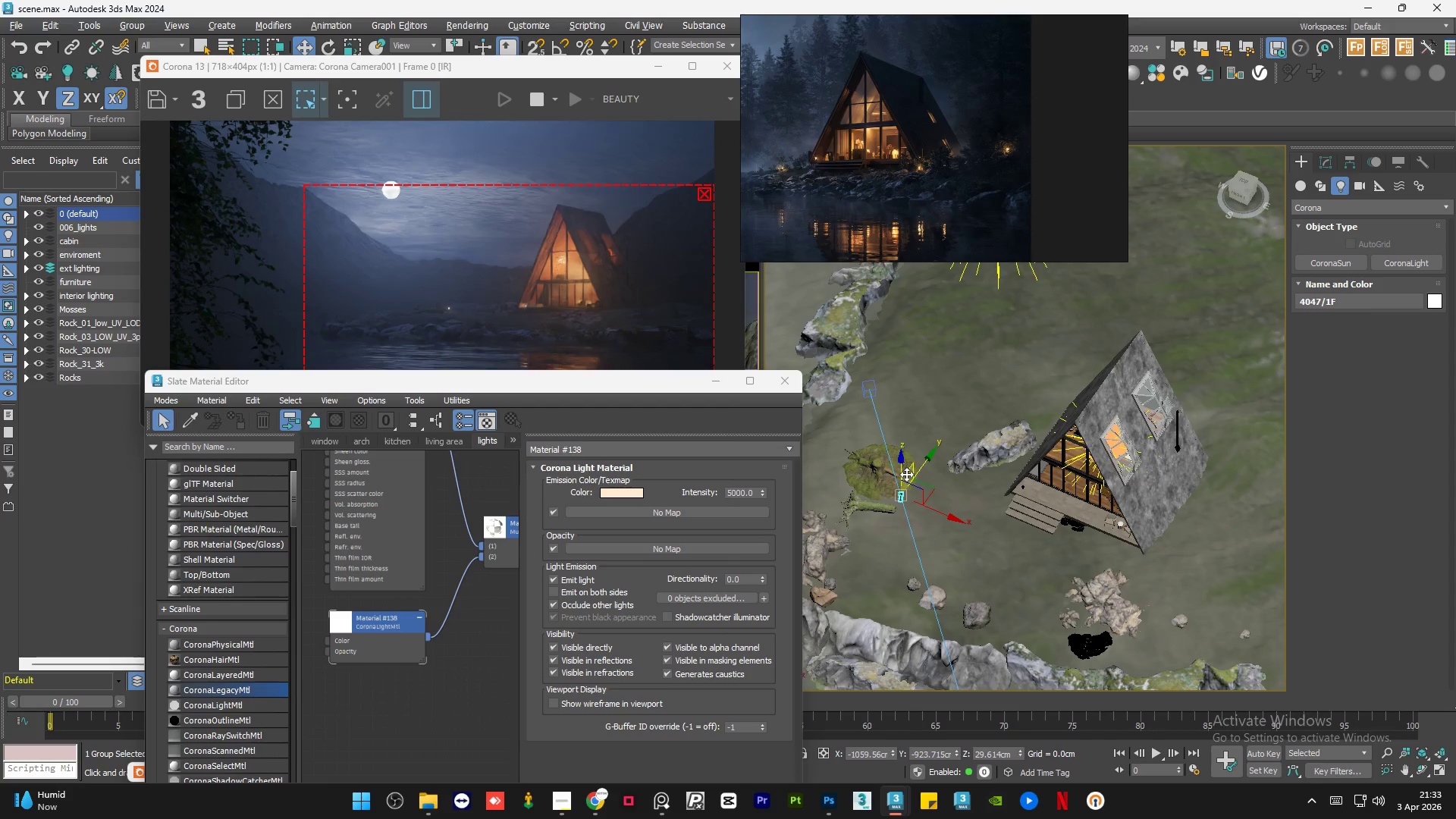 
hold_key(key=ShiftLeft, duration=1.5)
left_click_drag(start_coordinate=[927, 487], to_coordinate=[1139, 549])
 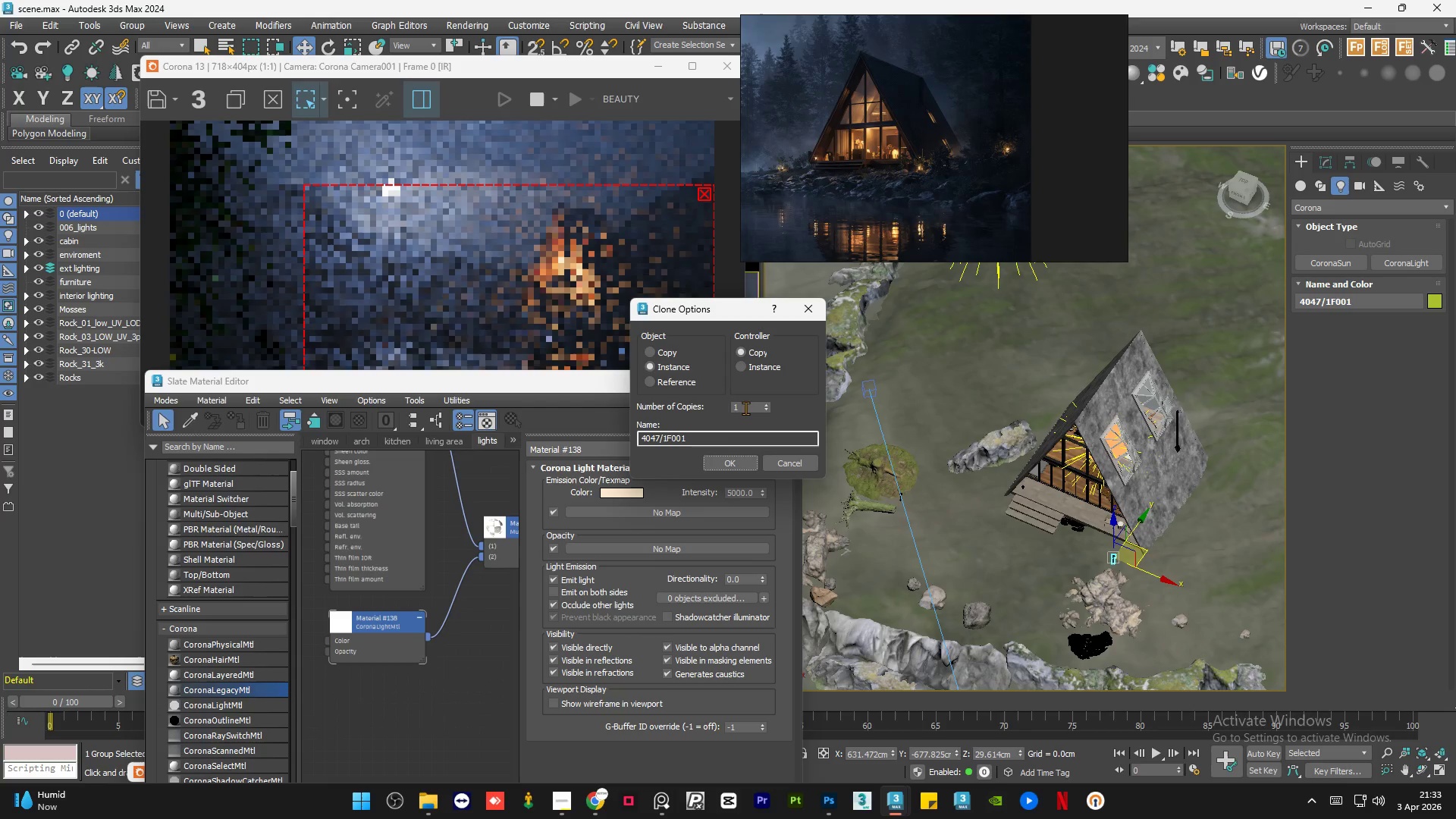 
hold_key(key=ShiftLeft, duration=0.84)
 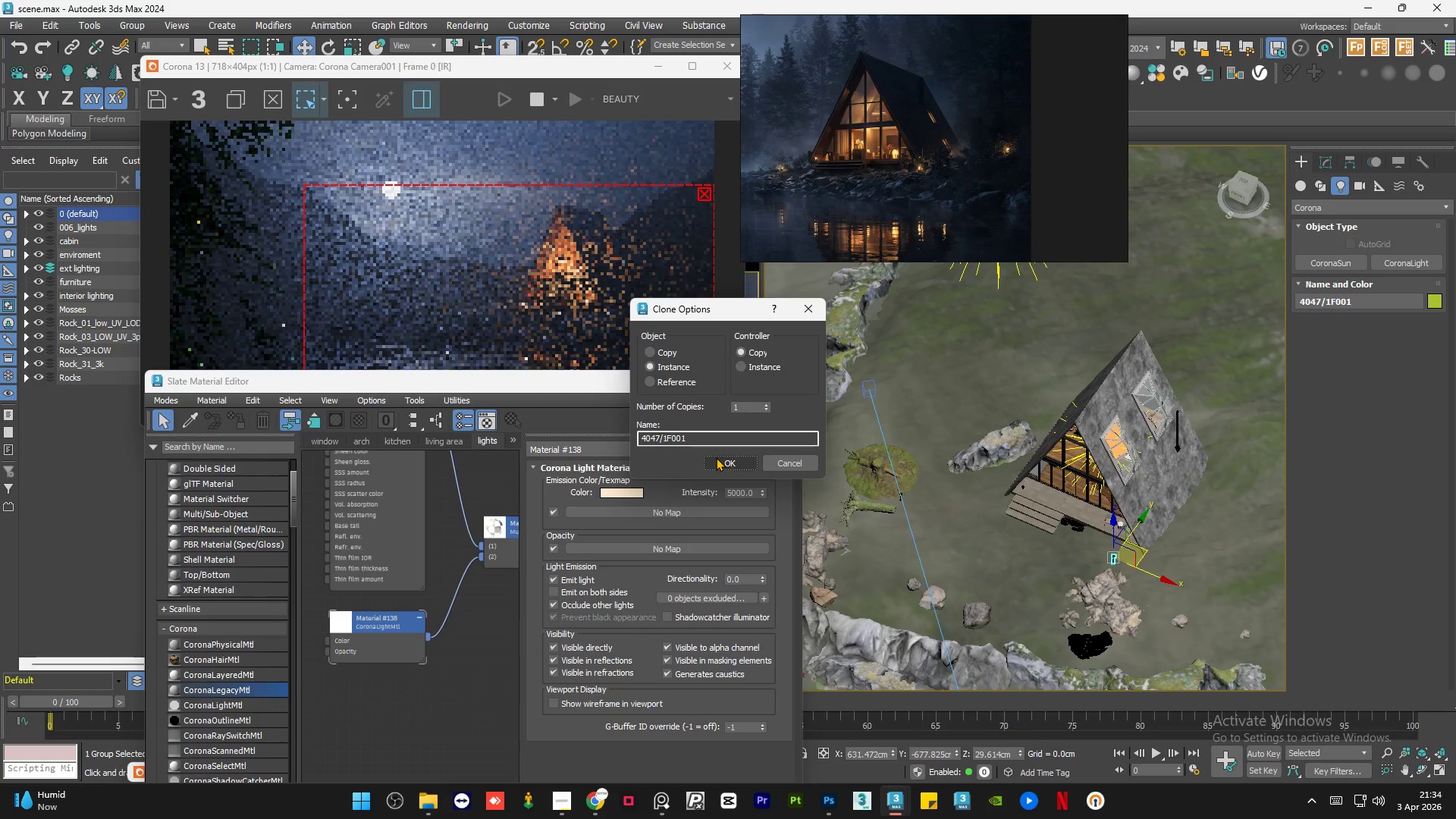 
left_click([719, 460])
 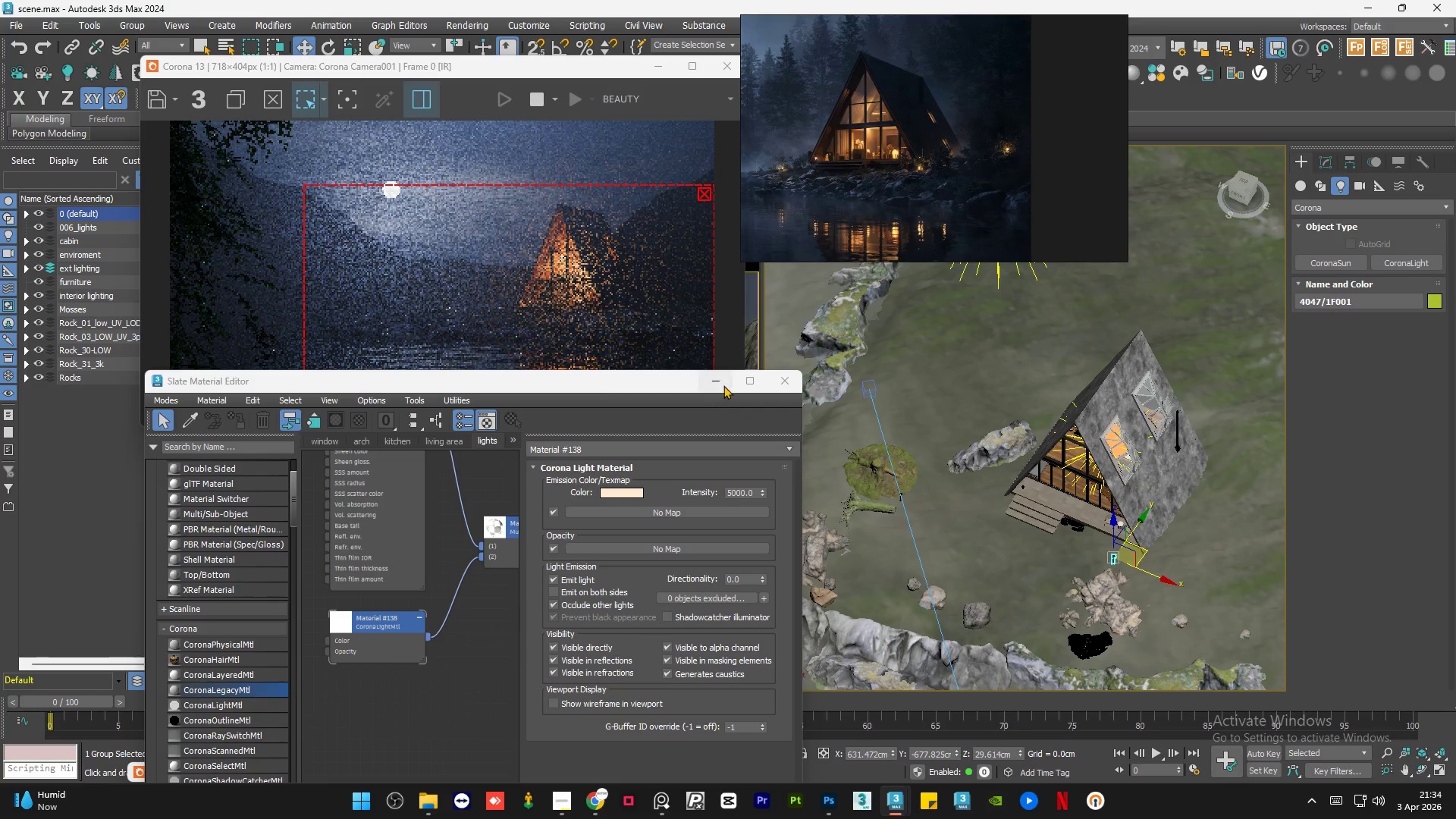 
left_click([715, 381])
 